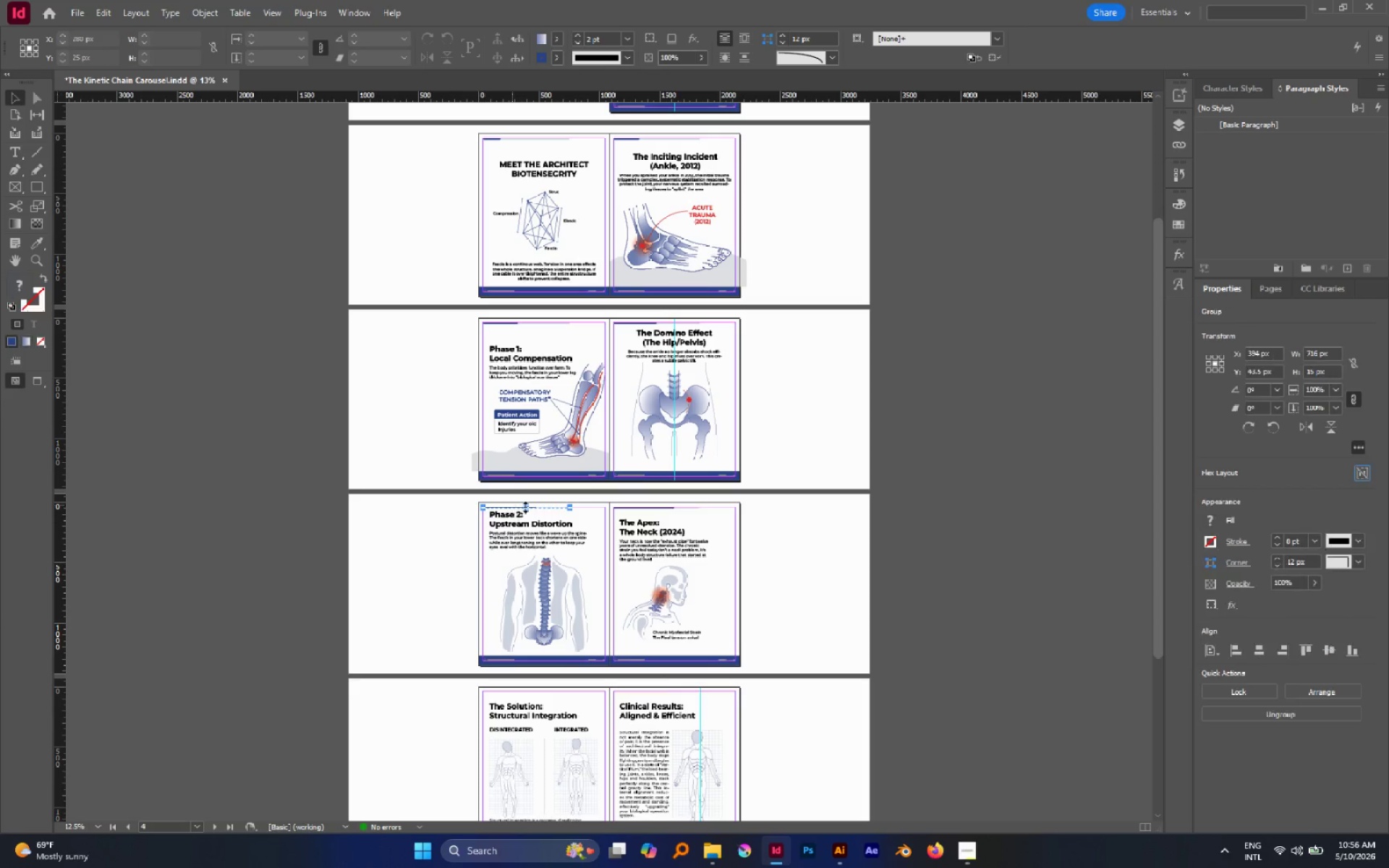 
hold_key(key=AltLeft, duration=2.58)
left_click_drag(start_coordinate=[509, 504], to_coordinate=[527, 694])
 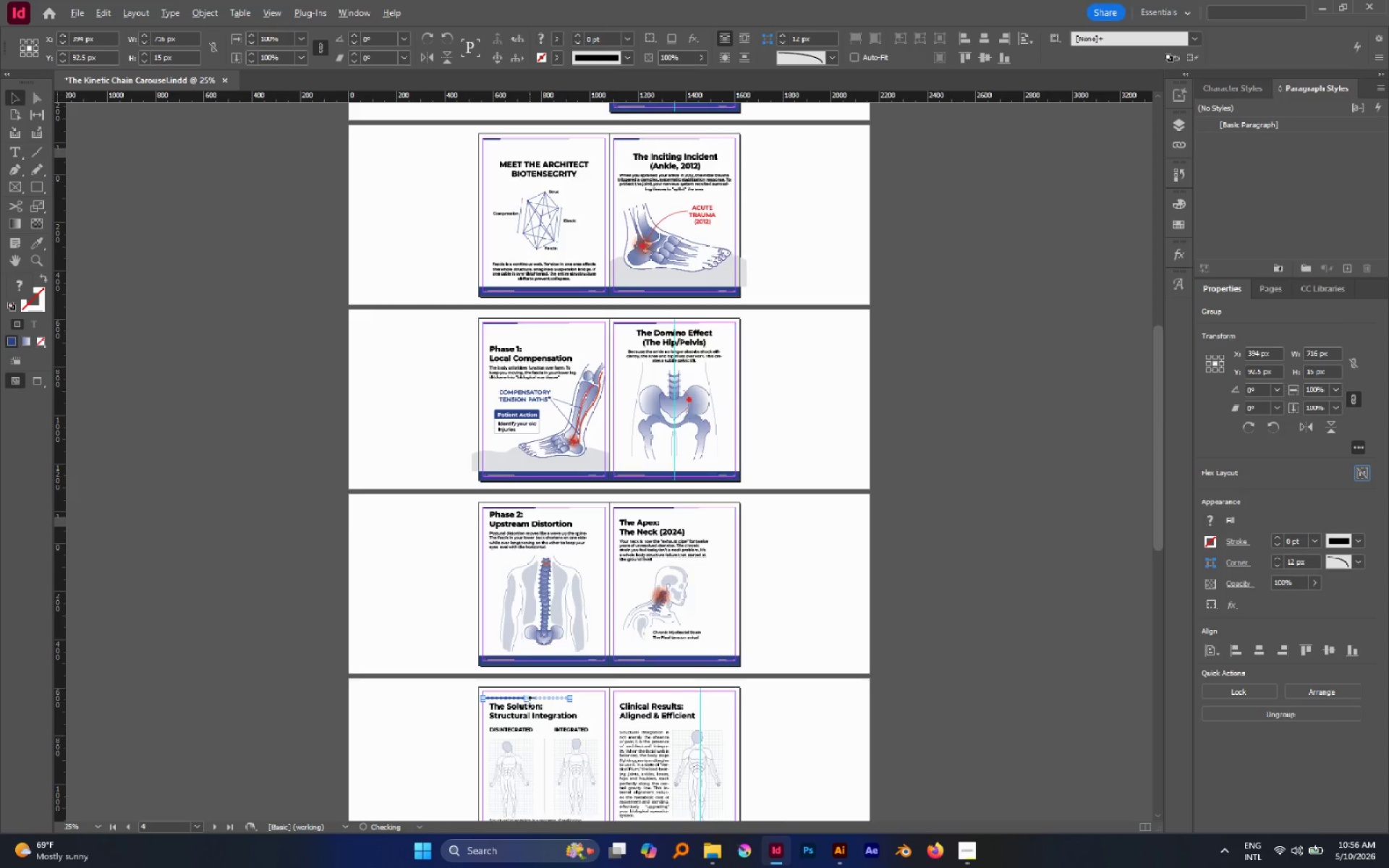 
hold_key(key=ShiftLeft, duration=1.89)
 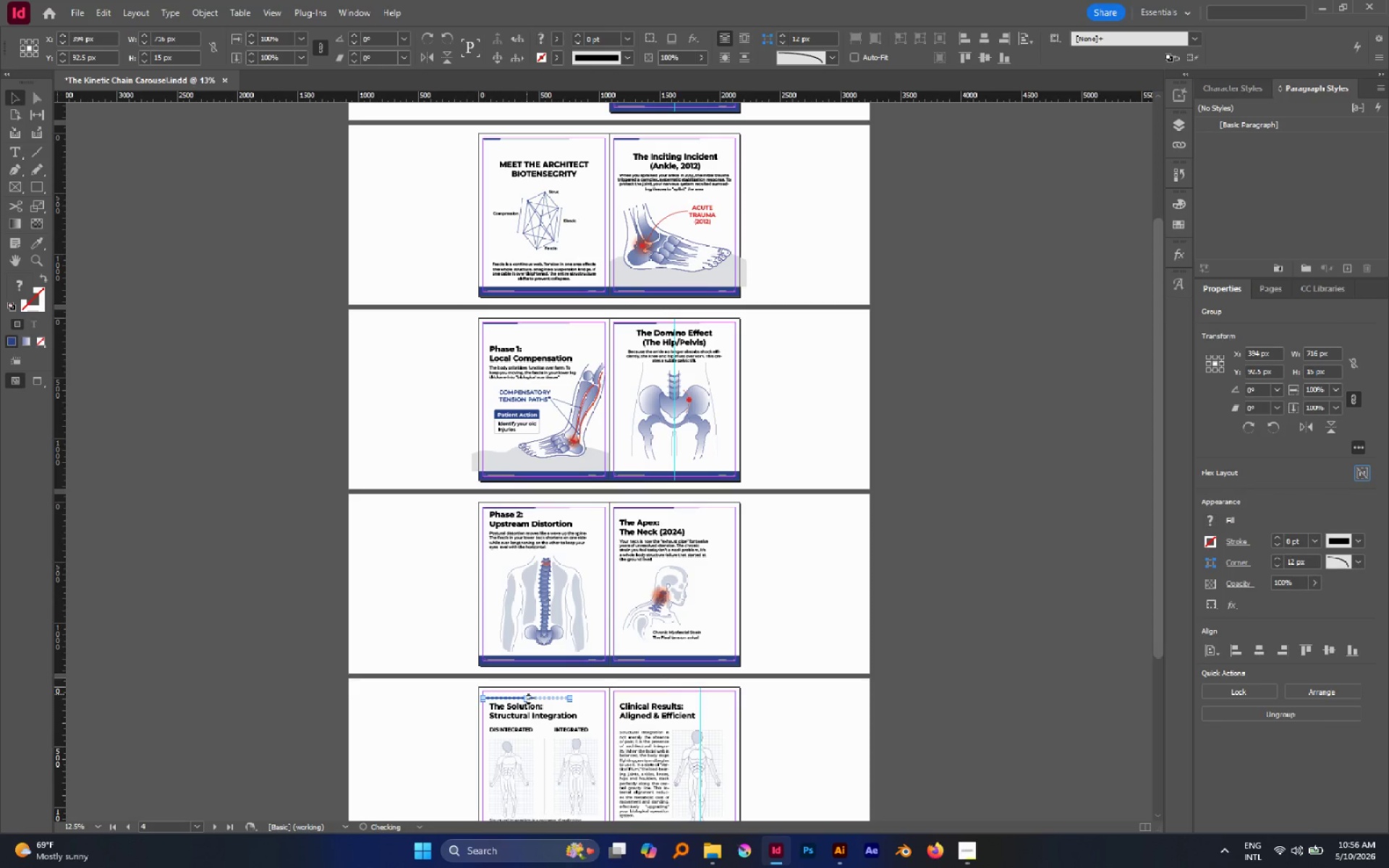 
hold_key(key=AltLeft, duration=0.83)
scroll: coordinate [530, 702], scroll_direction: up, amount: 2.0
 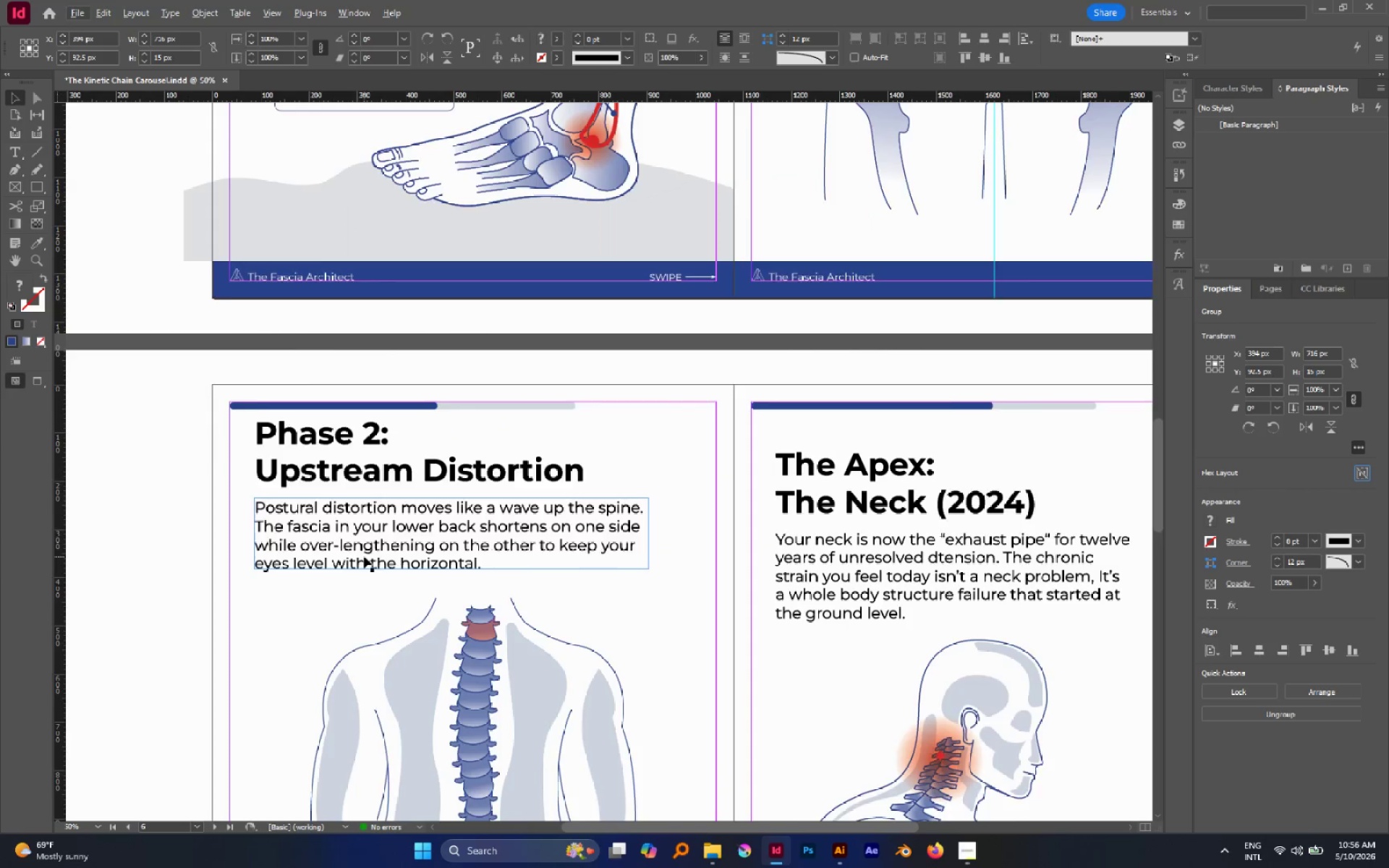 
scroll: coordinate [370, 566], scroll_direction: down, amount: 11.0
 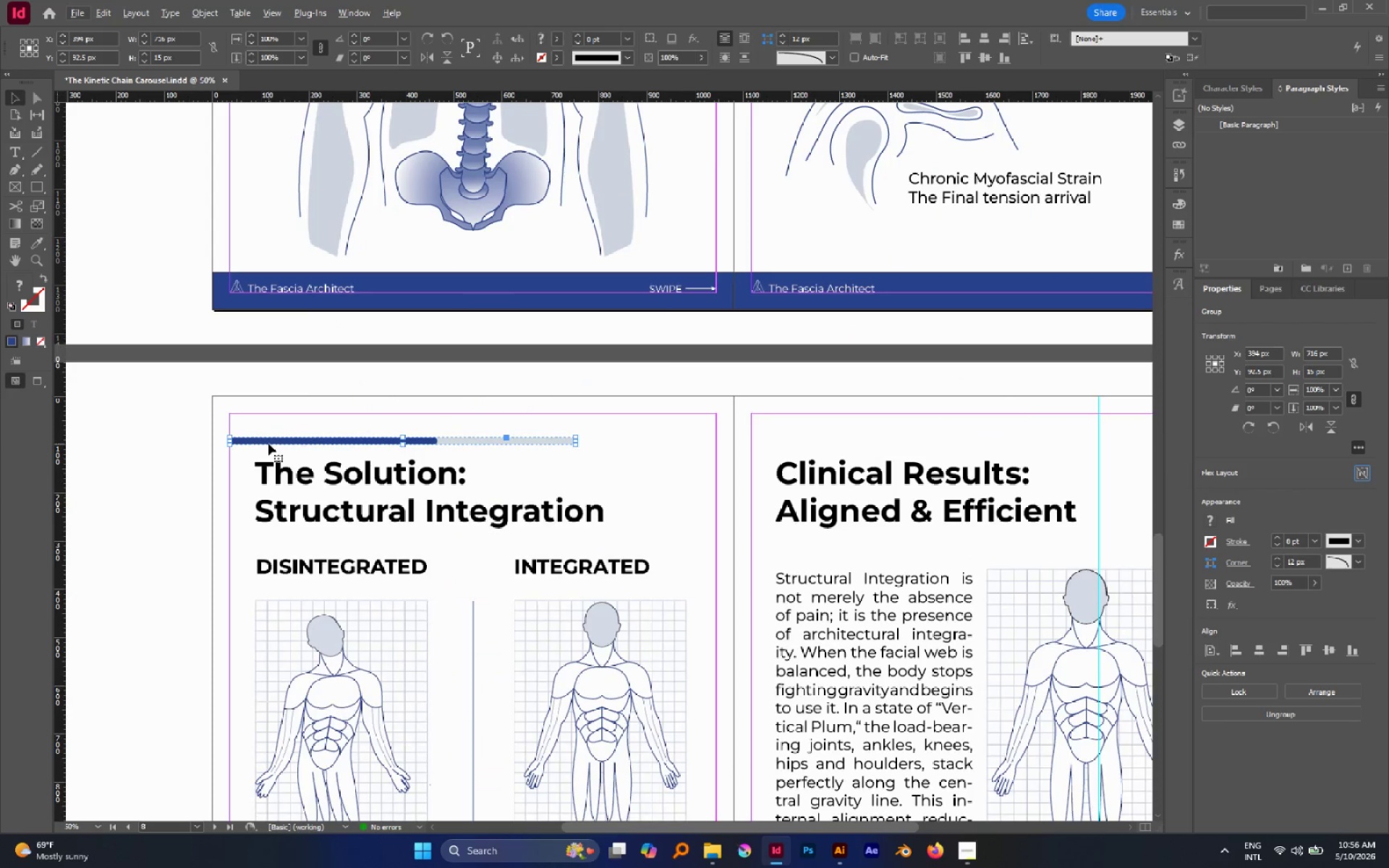 
left_click_drag(start_coordinate=[268, 437], to_coordinate=[269, 414])
 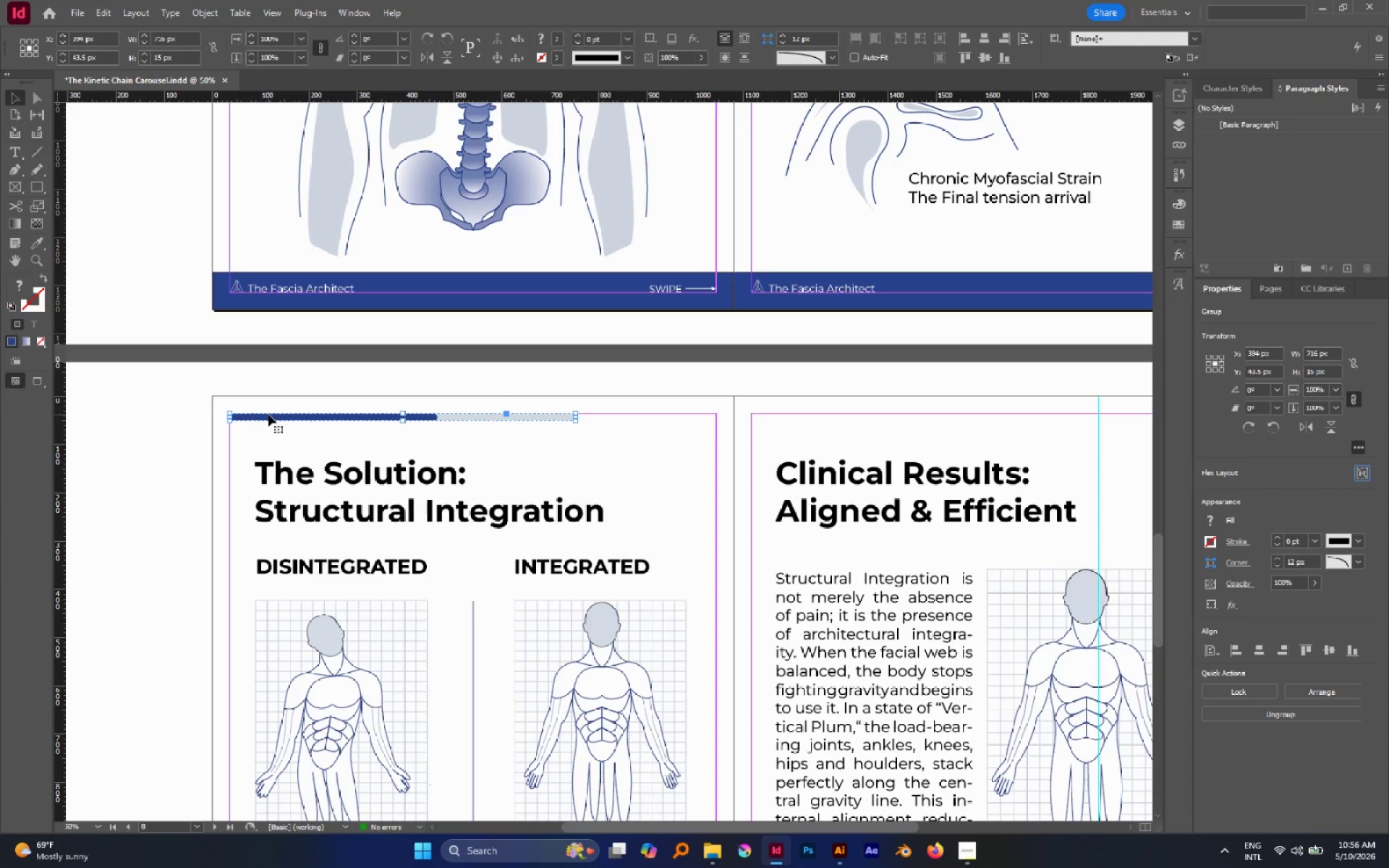 
hold_key(key=ShiftLeft, duration=1.22)
 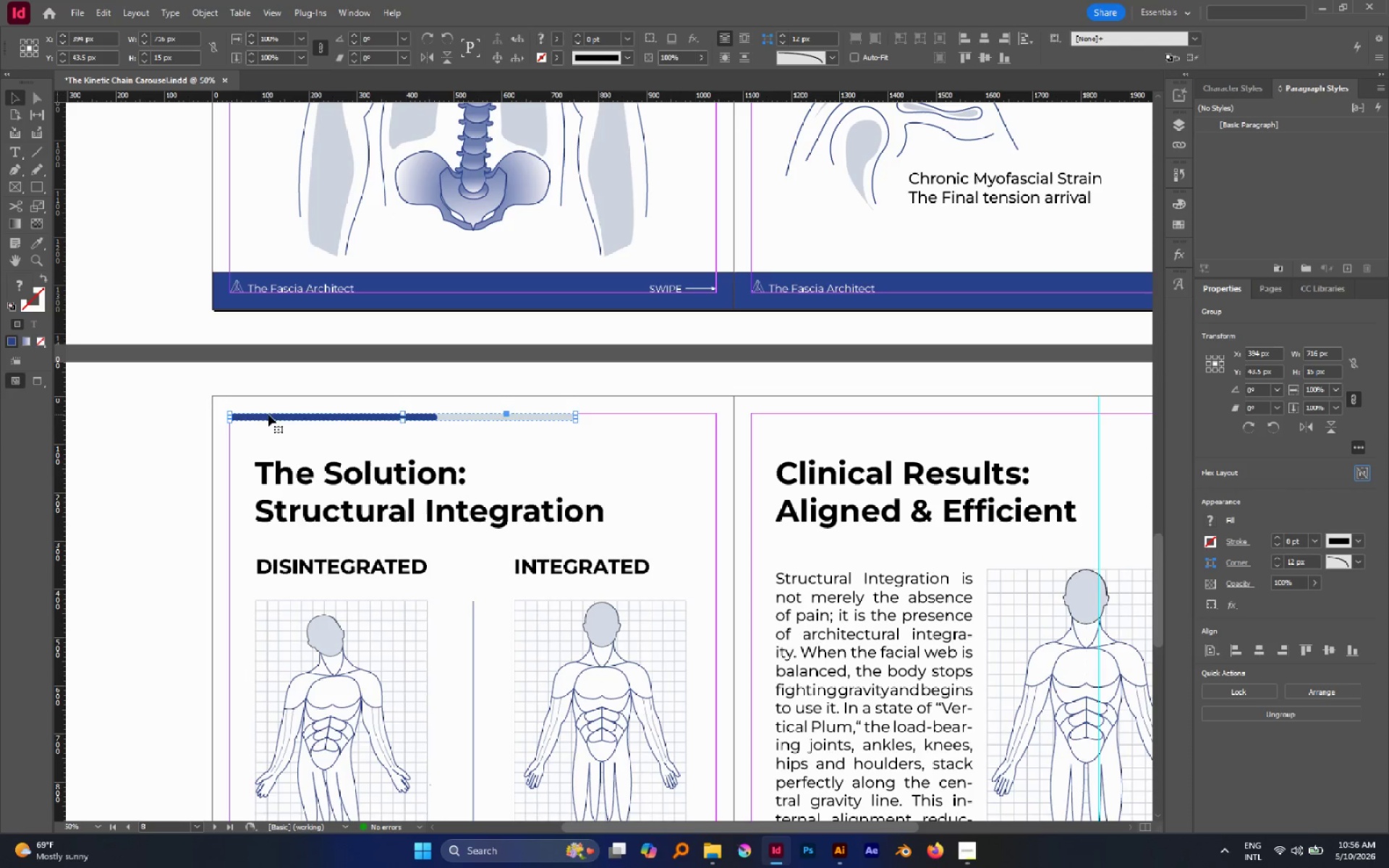 
double_click([268, 414])
 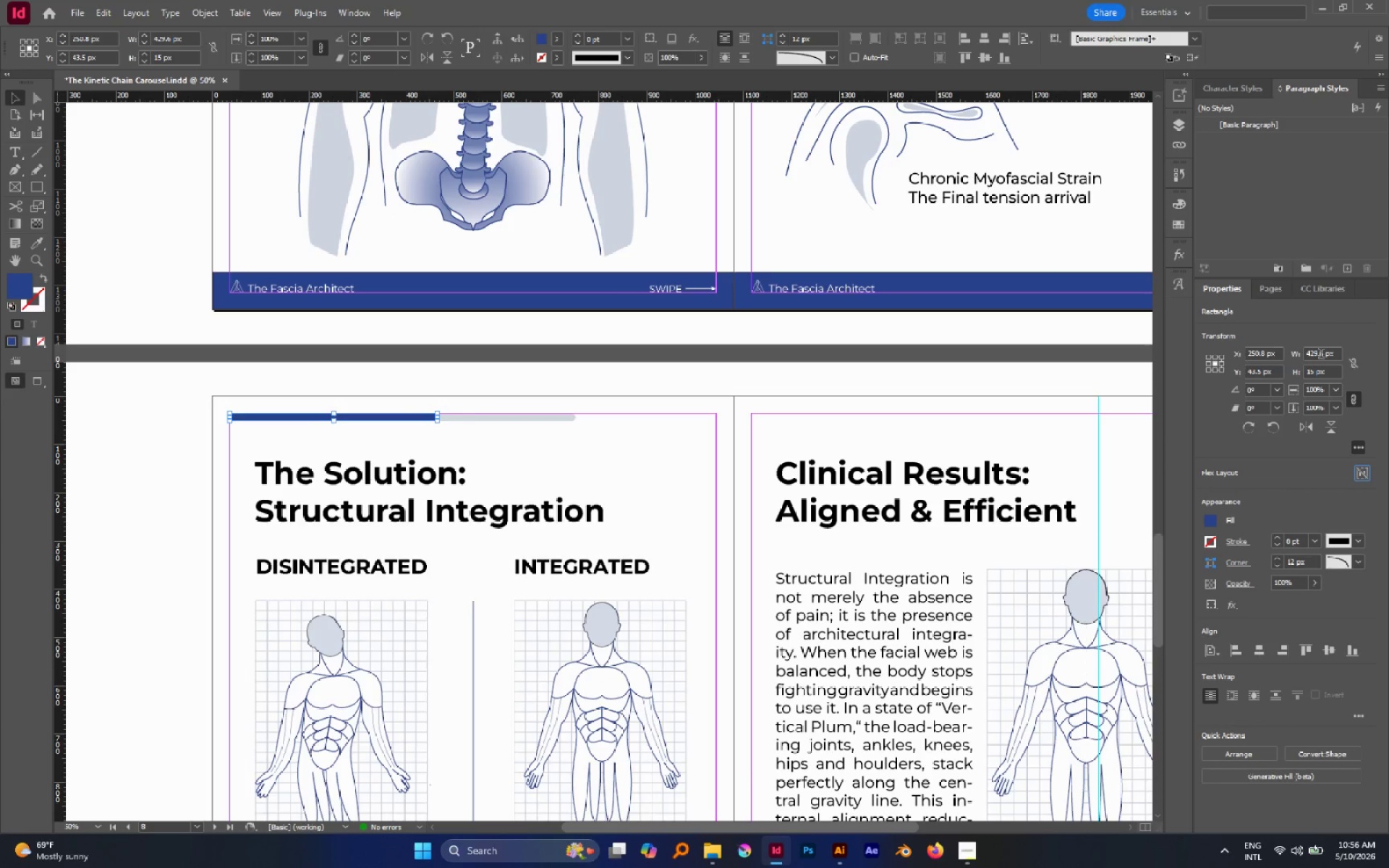 
left_click_drag(start_coordinate=[1323, 353], to_coordinate=[1235, 357])
 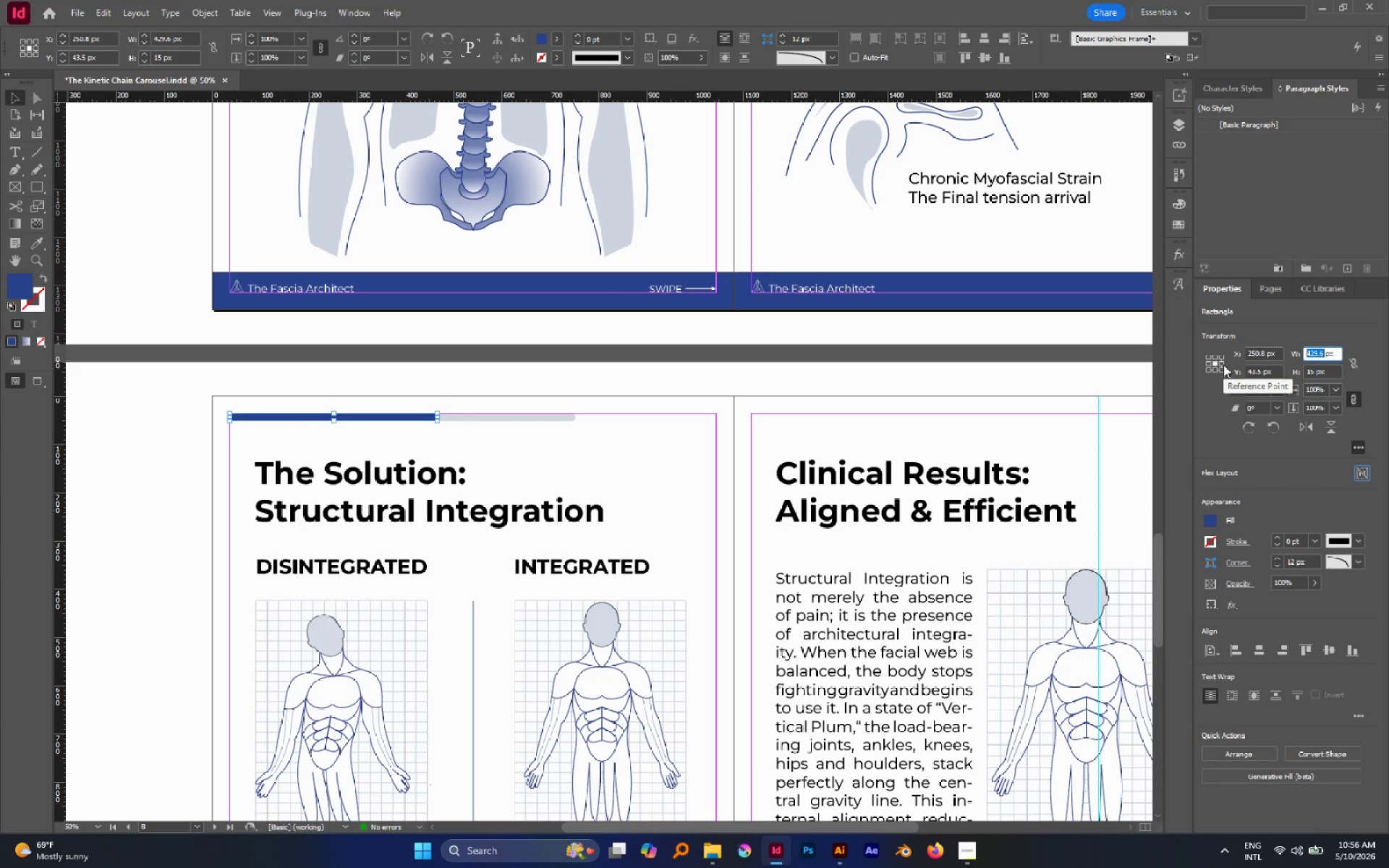 
type(71.8*8)
 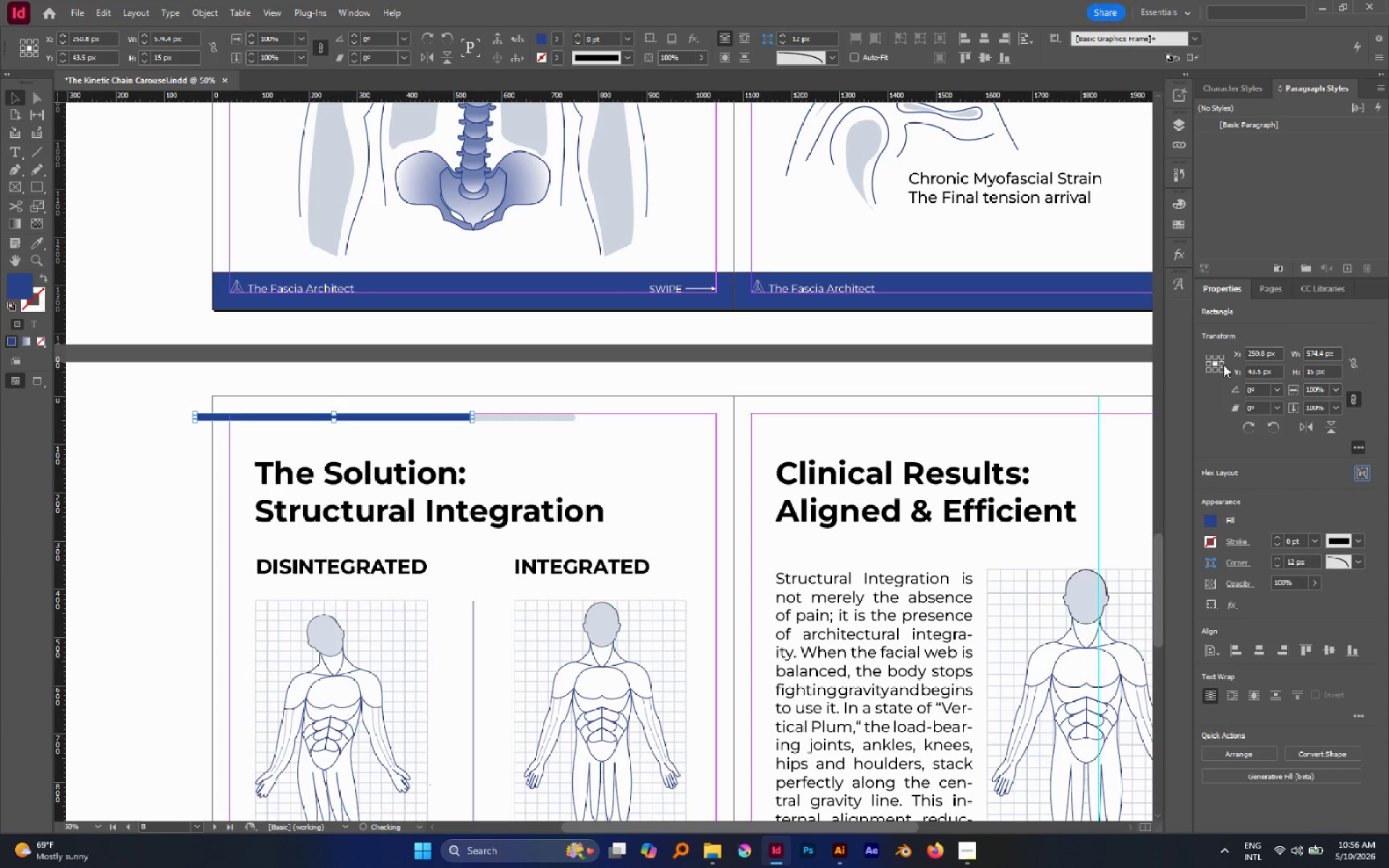 
 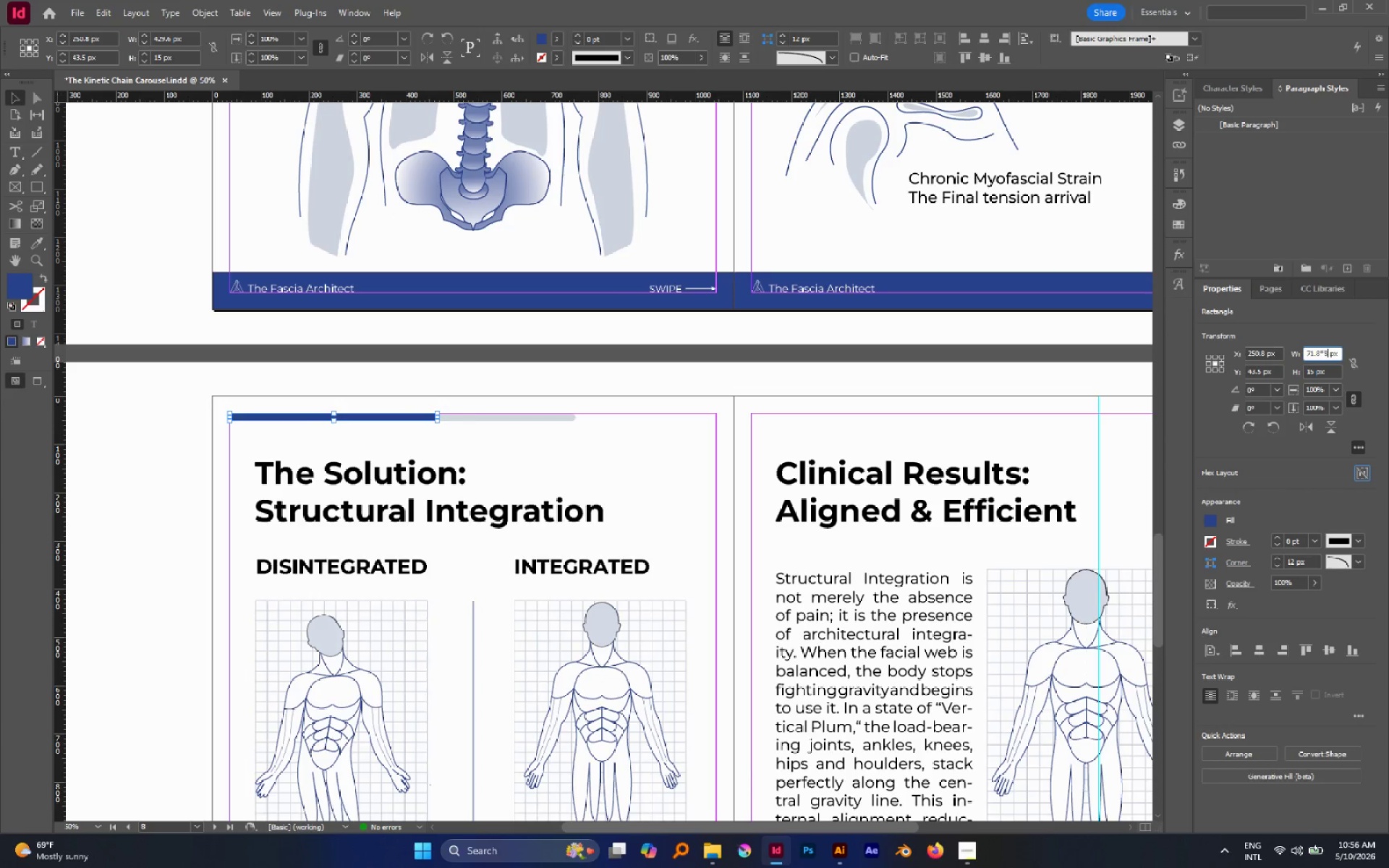 
key(Enter)
 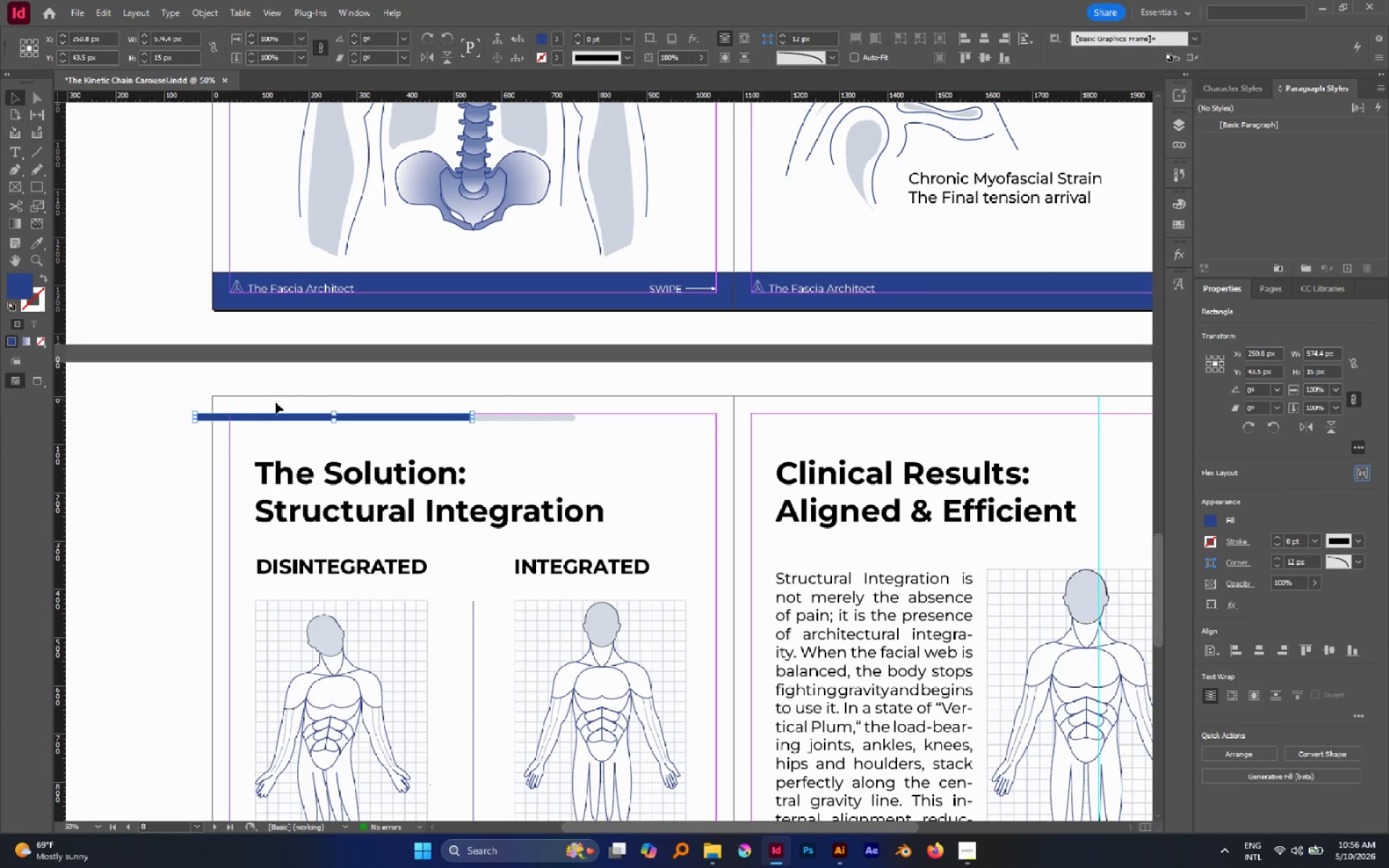 
left_click_drag(start_coordinate=[250, 417], to_coordinate=[286, 425])
 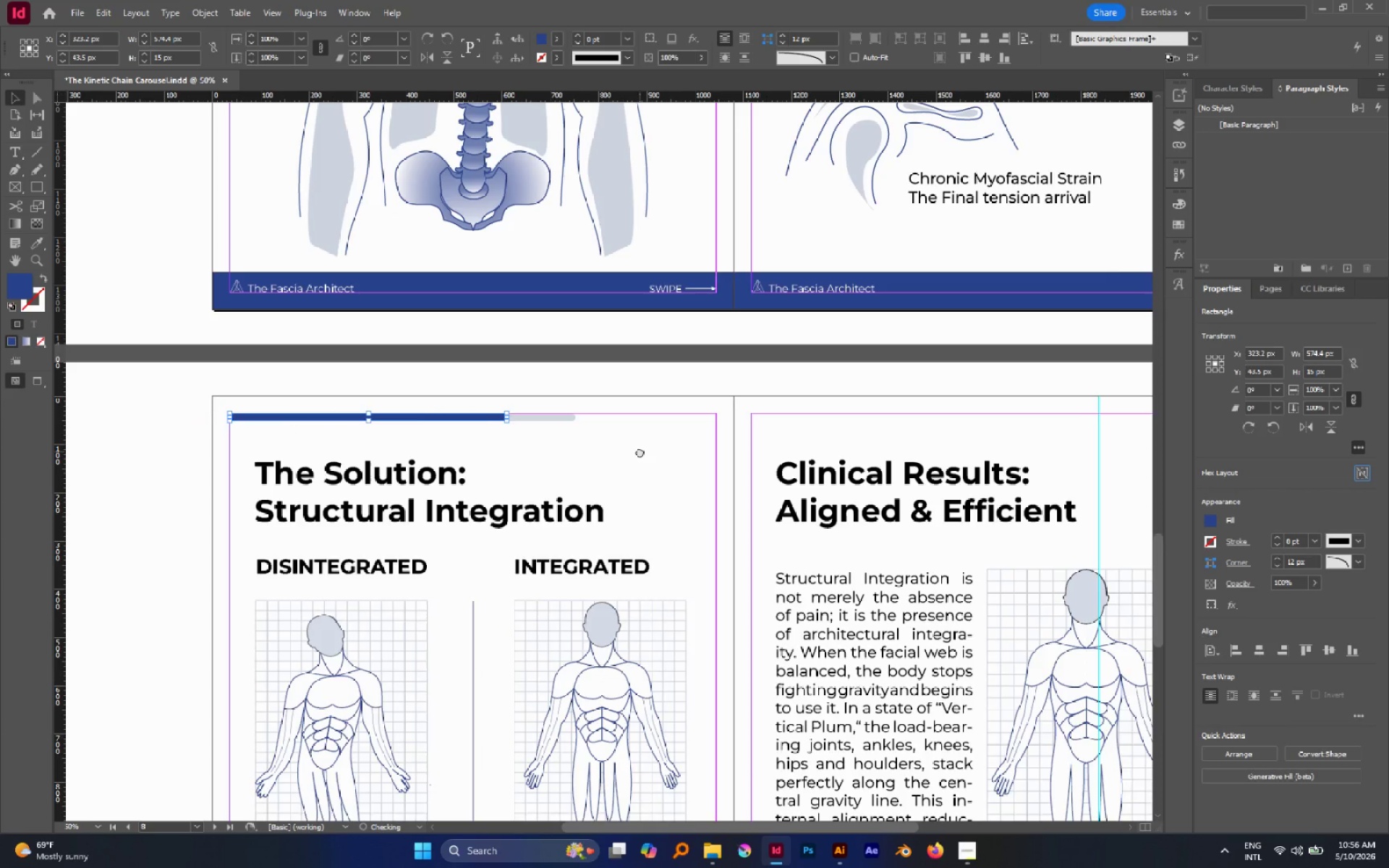 
hold_key(key=ShiftLeft, duration=1.99)
 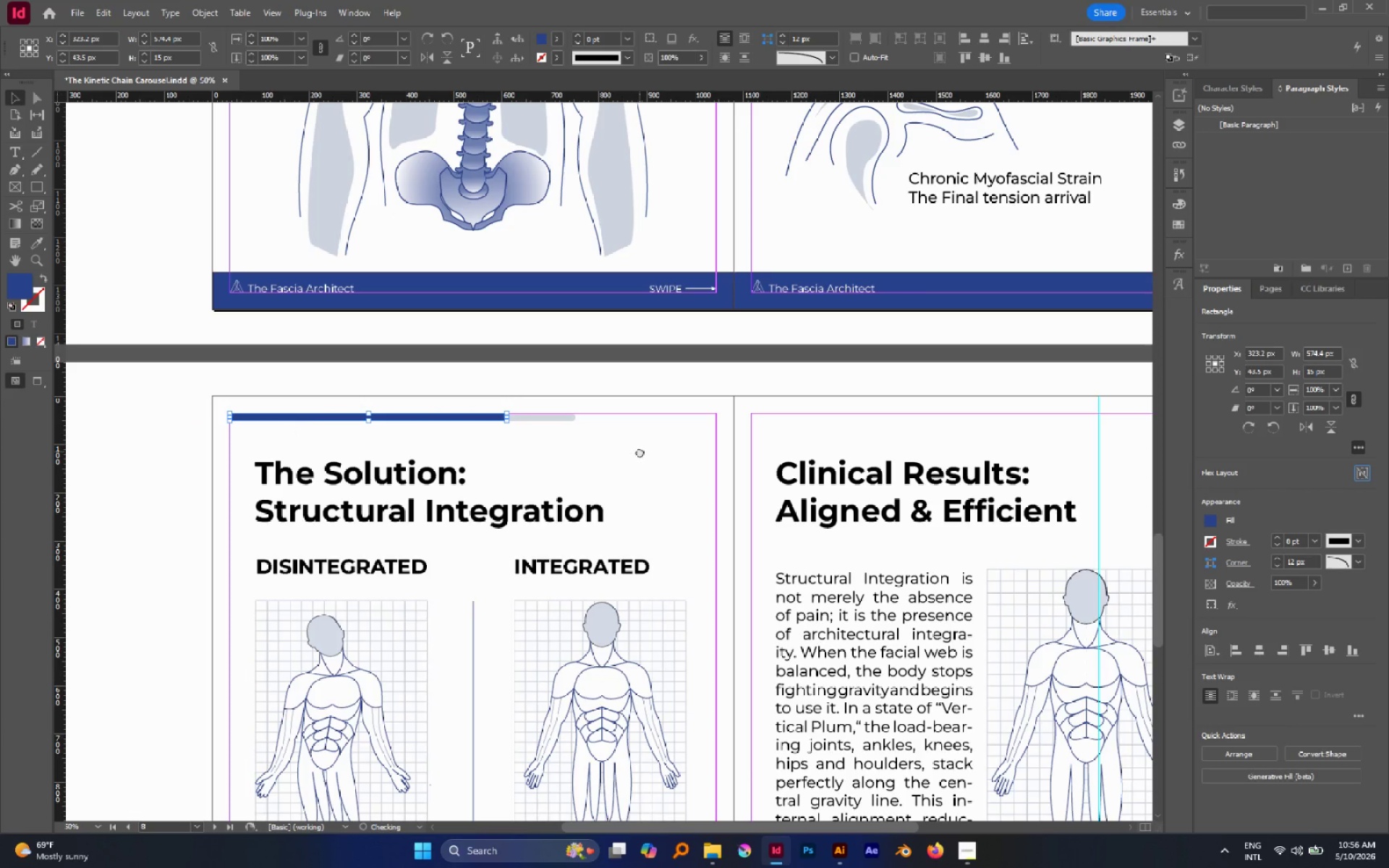 
hold_key(key=Space, duration=0.56)
 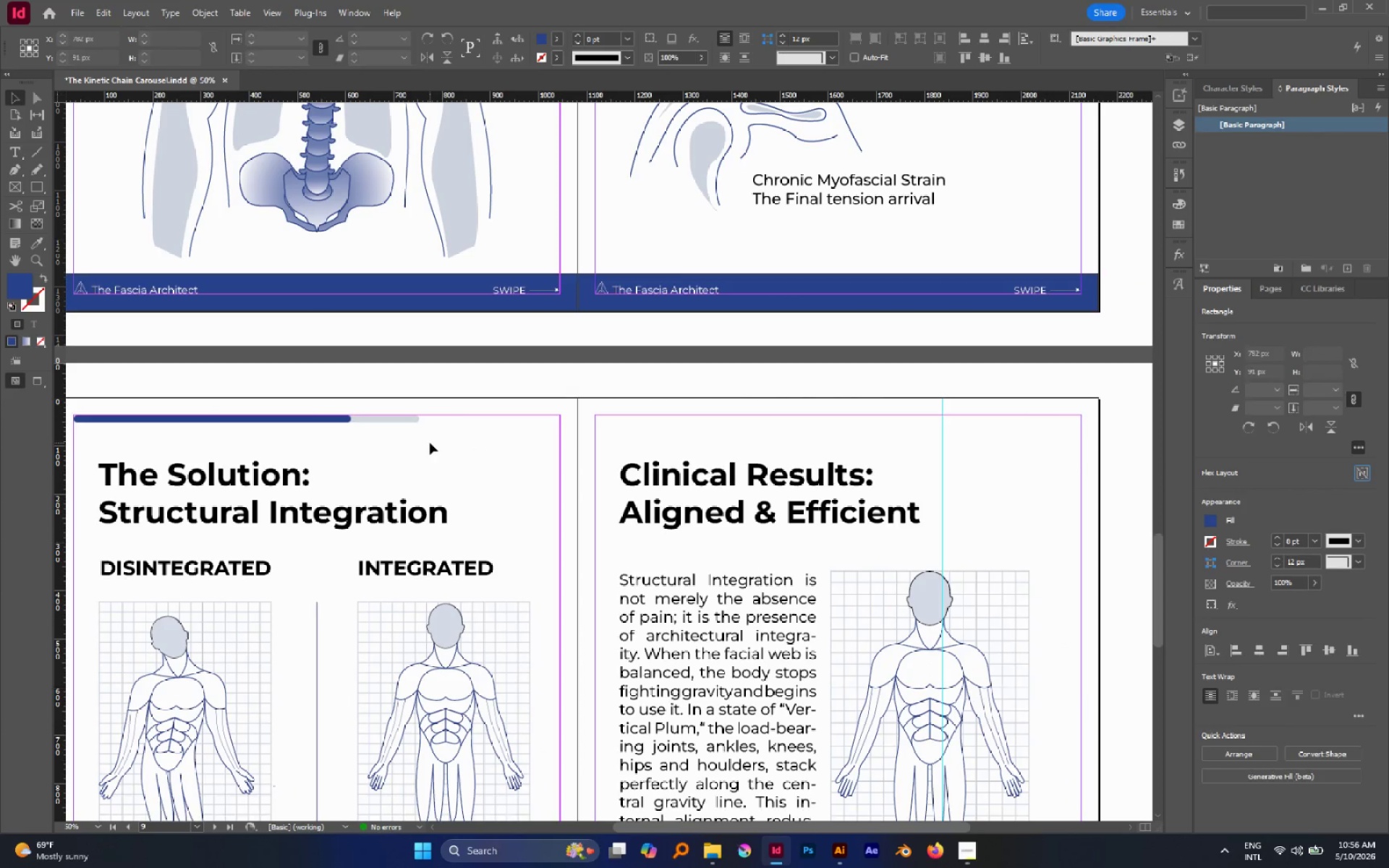 
left_click_drag(start_coordinate=[640, 451], to_coordinate=[484, 453])
 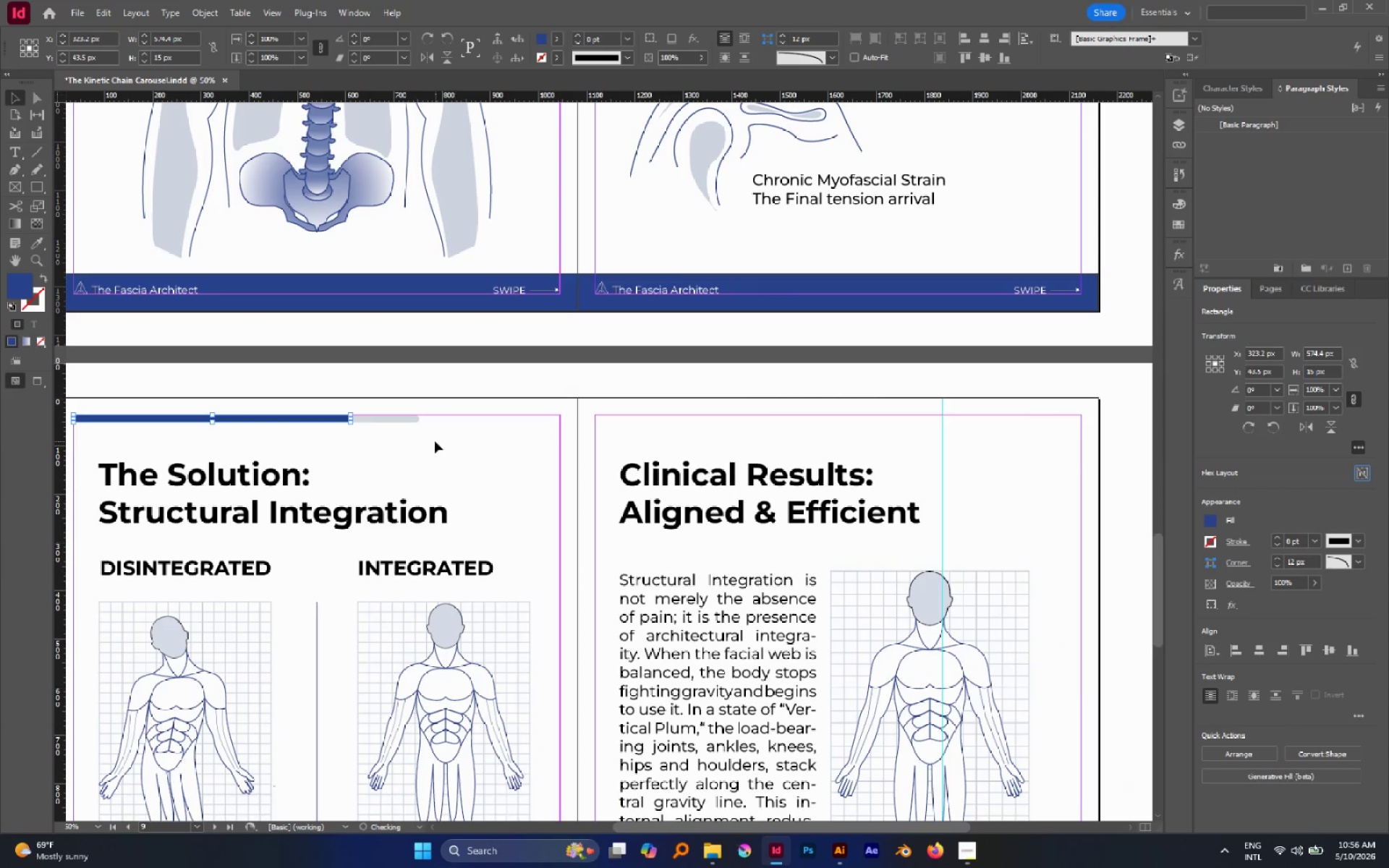 
left_click([435, 441])
 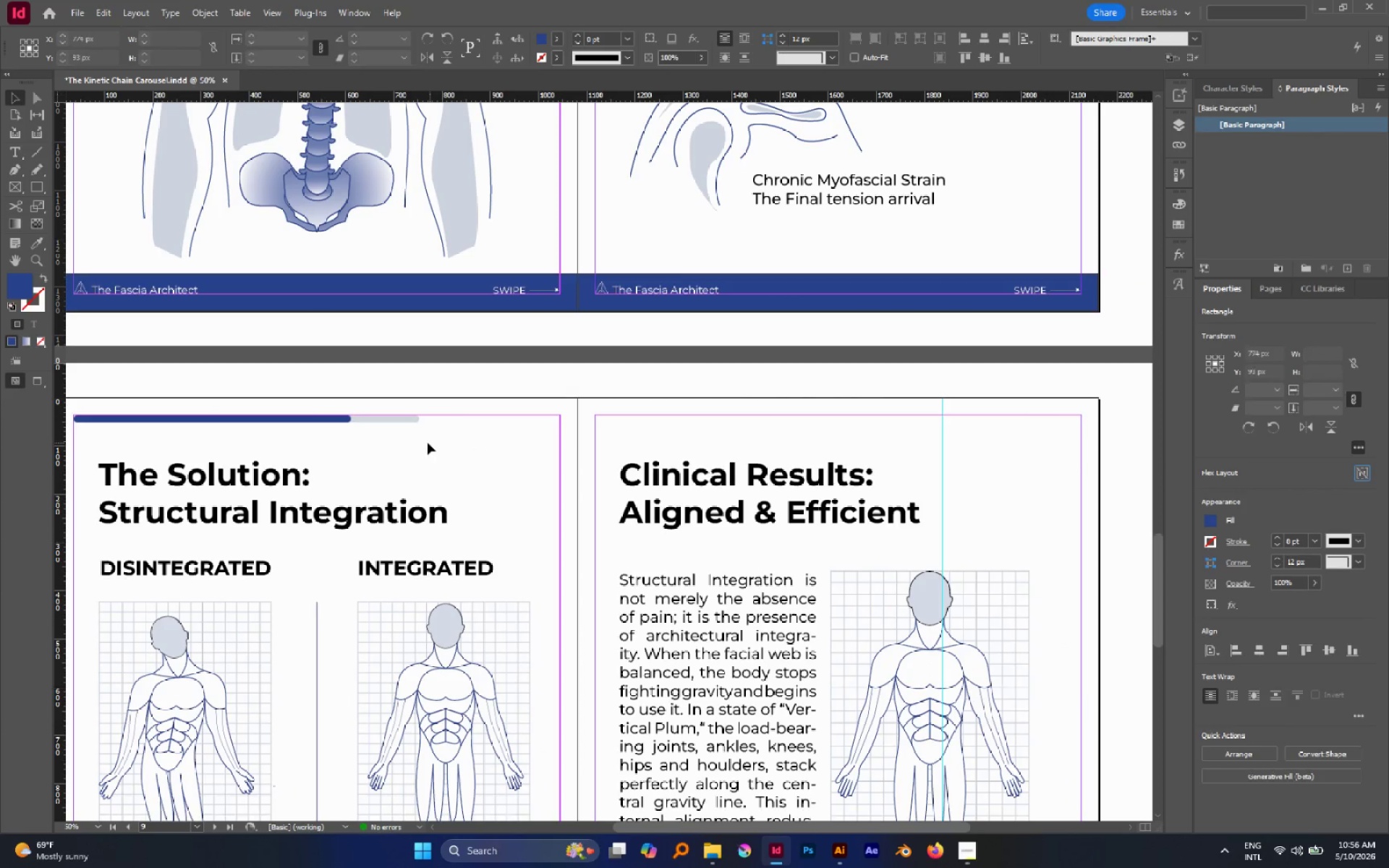 
left_click_drag(start_coordinate=[428, 443], to_coordinate=[301, 378])
 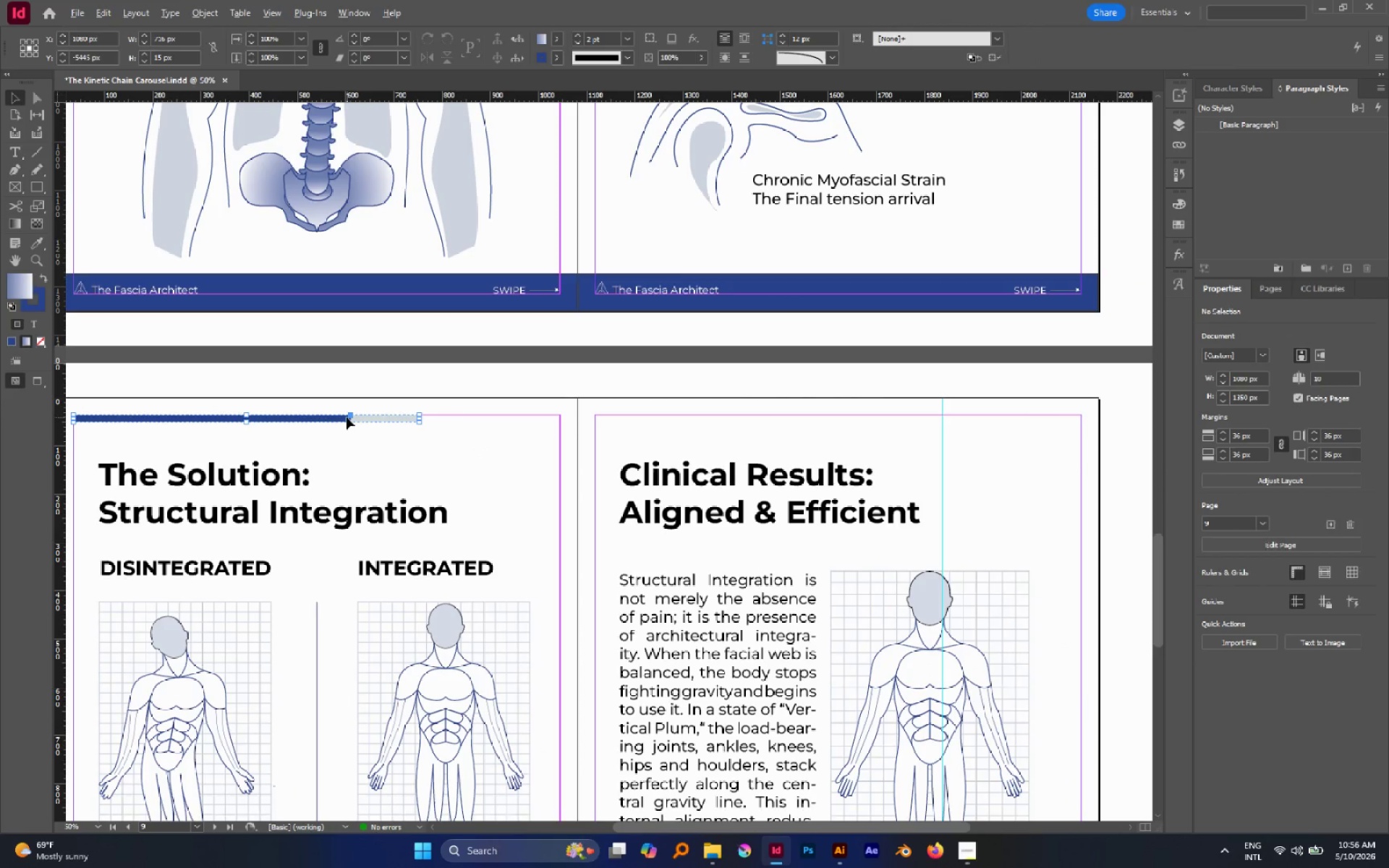 
hold_key(key=AltLeft, duration=3.44)
left_click_drag(start_coordinate=[333, 416], to_coordinate=[856, 467])
 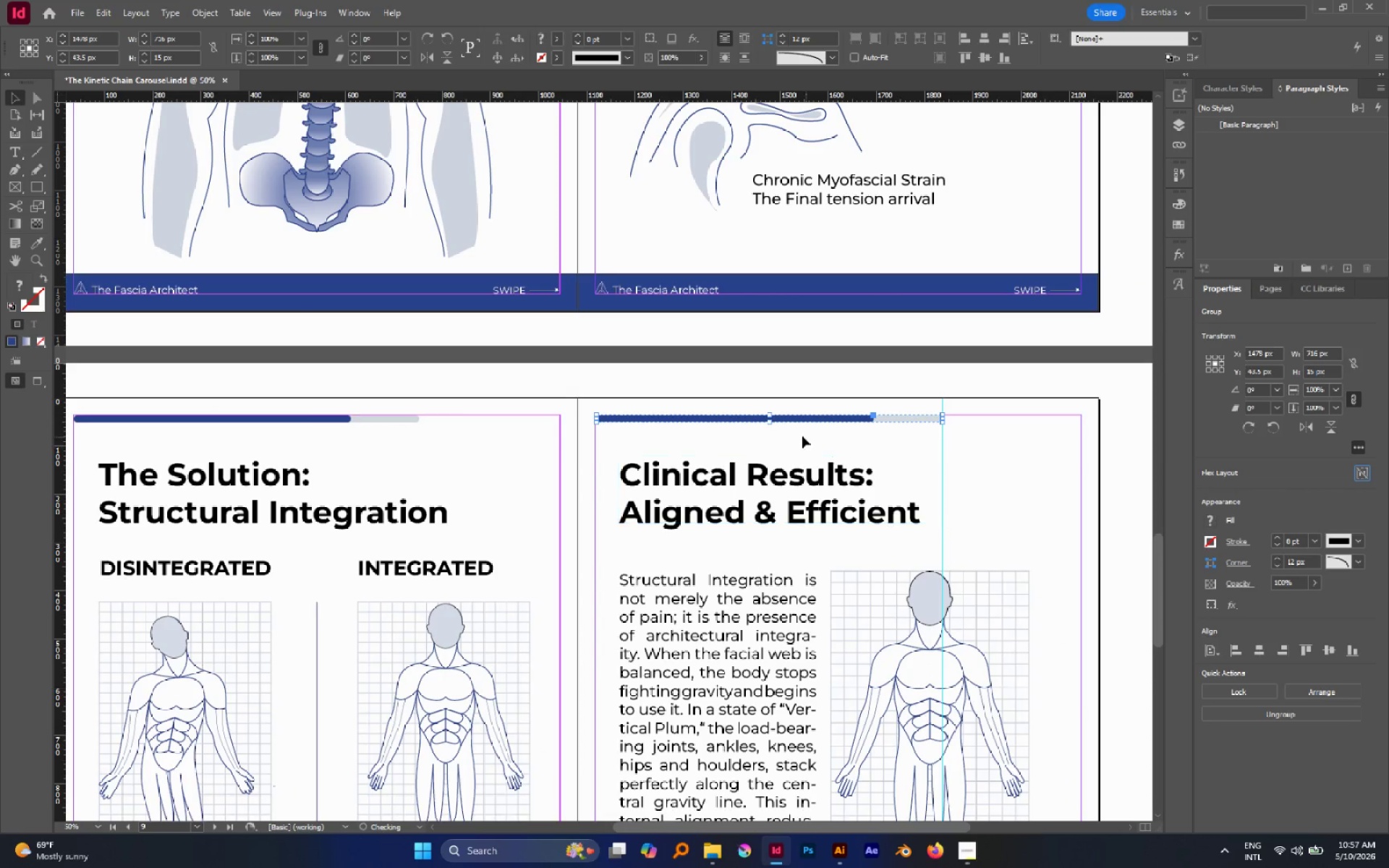 
hold_key(key=ShiftLeft, duration=2.48)
 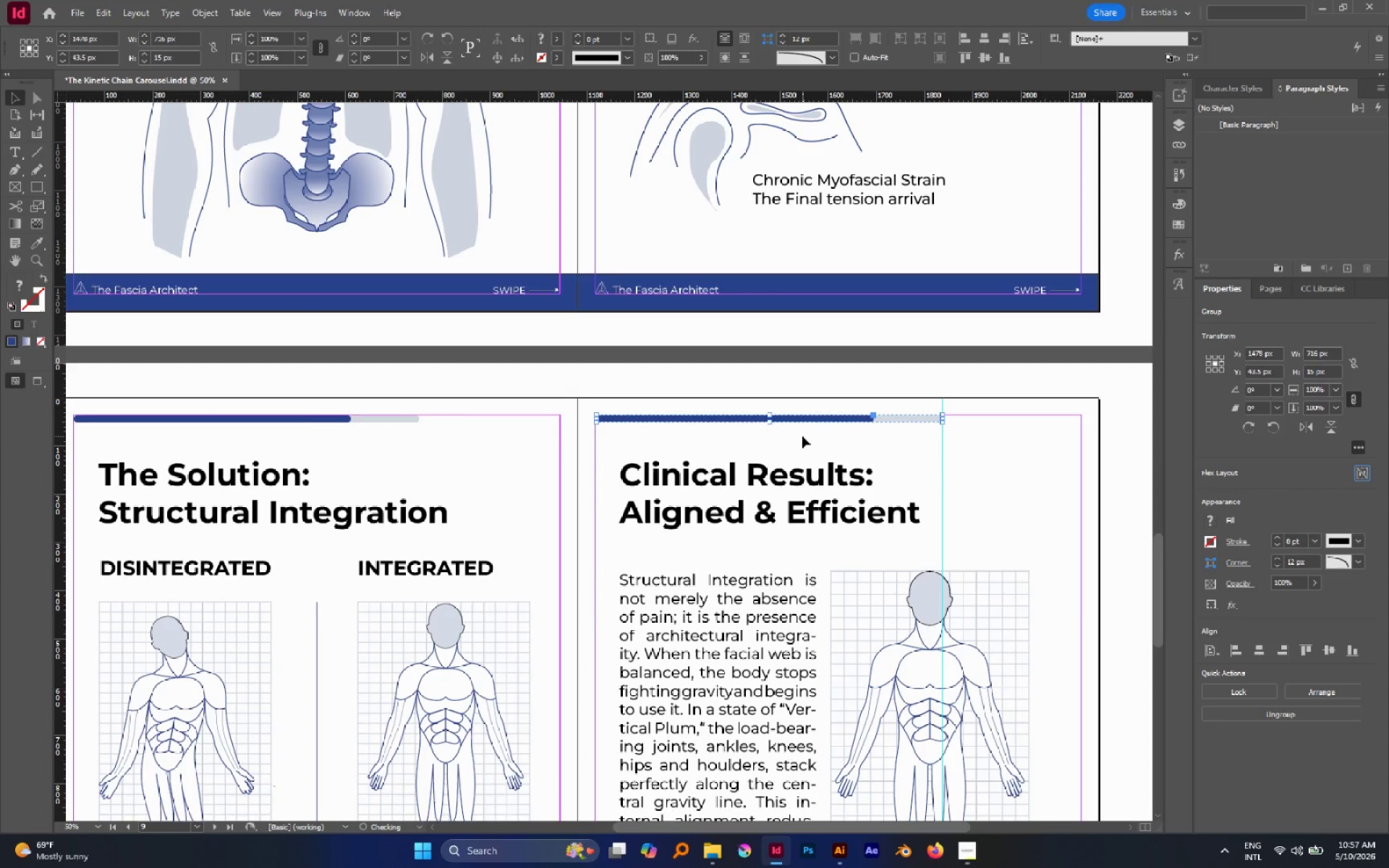 
left_click([802, 436])
 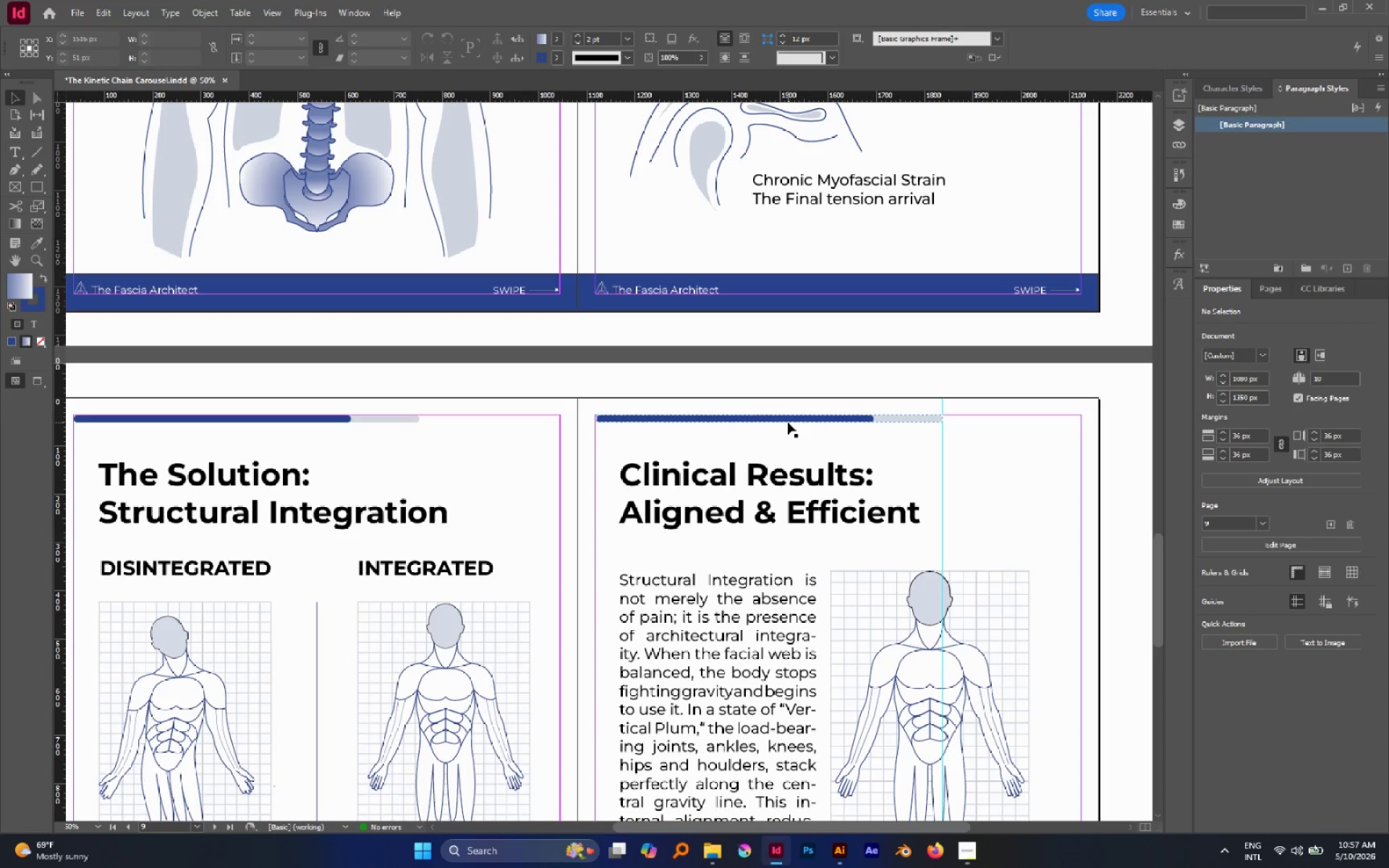 
double_click([788, 422])
 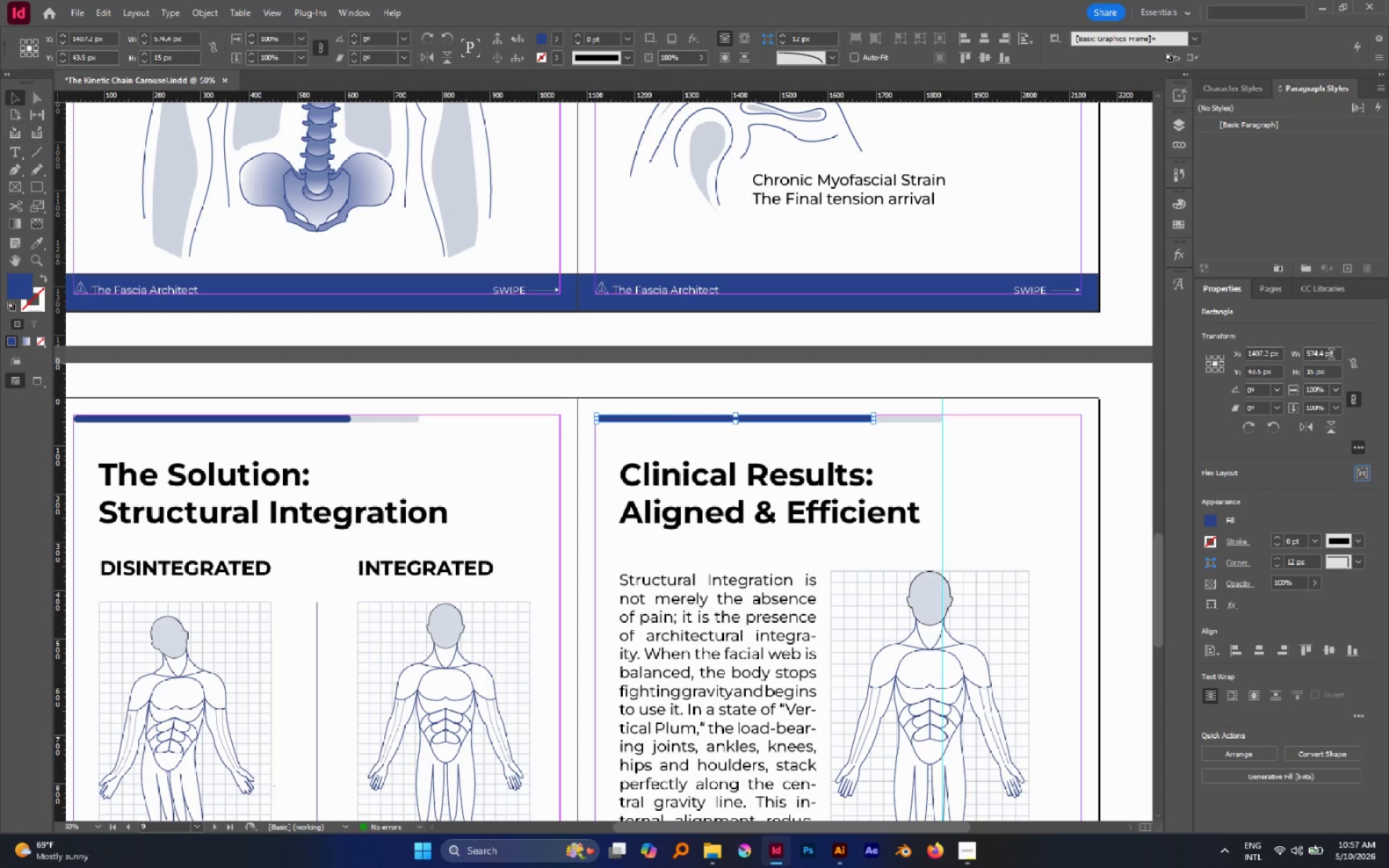 
left_click_drag(start_coordinate=[1324, 351], to_coordinate=[1254, 349])
 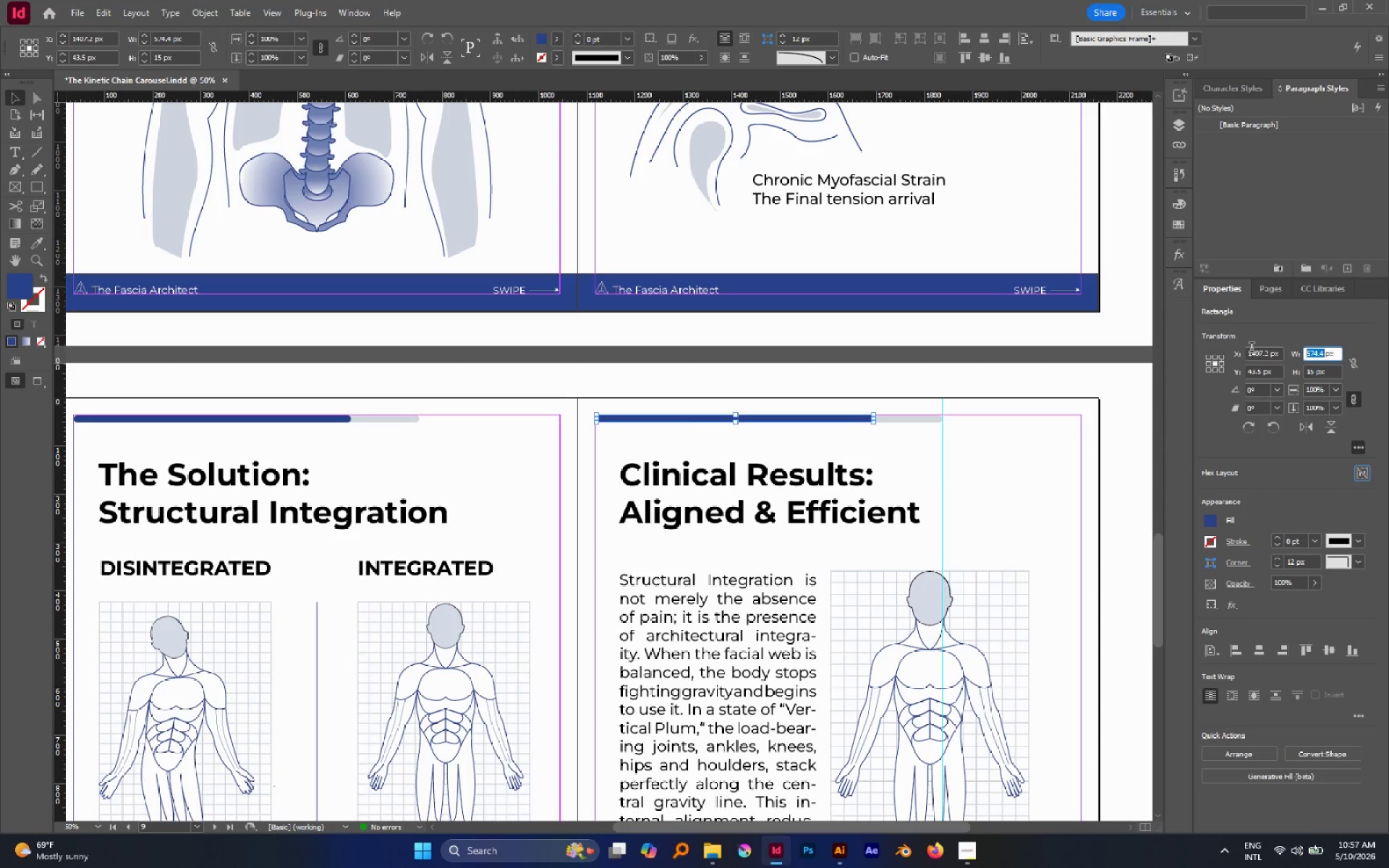 
type(71.8*9)
 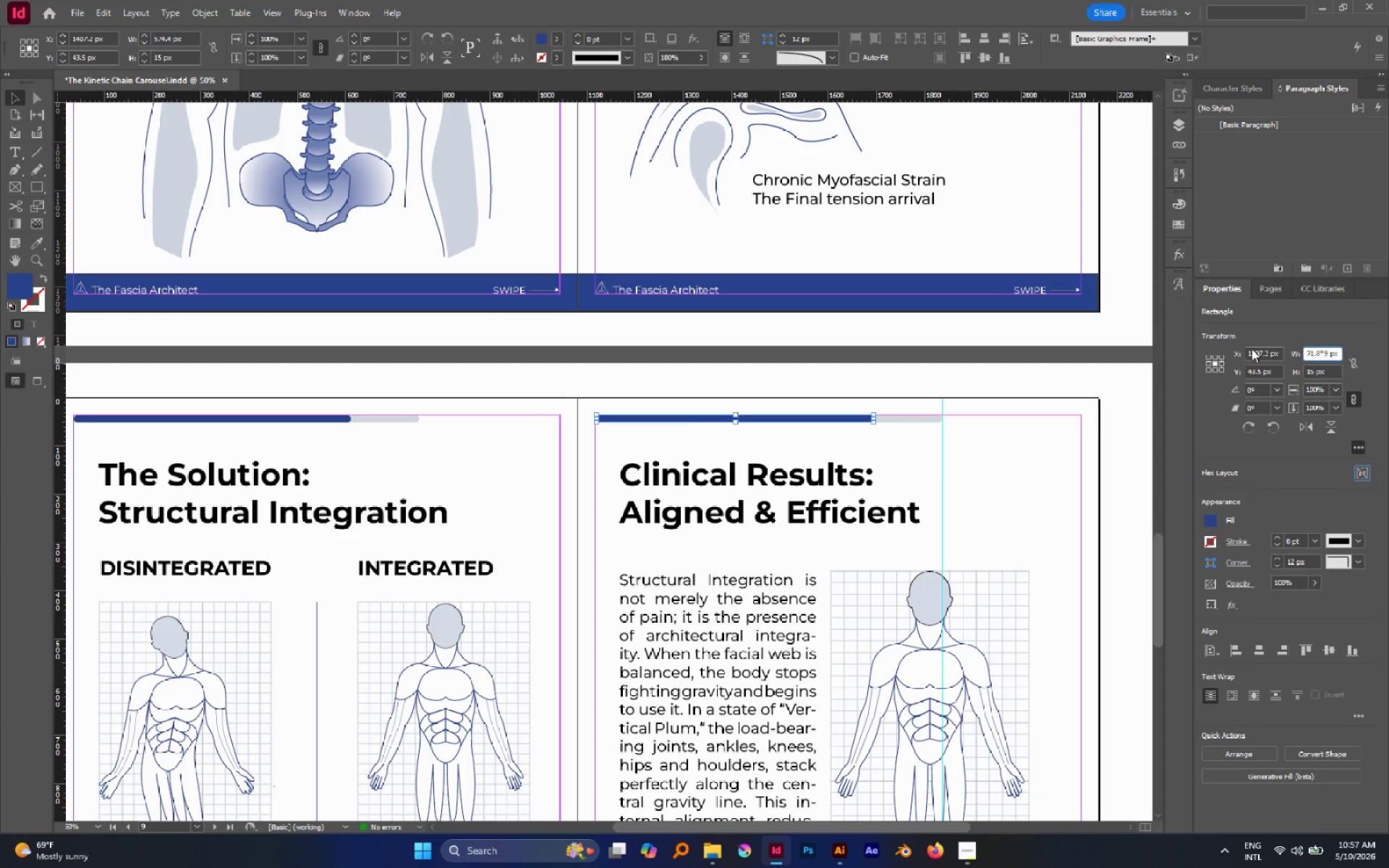 
key(Enter)
 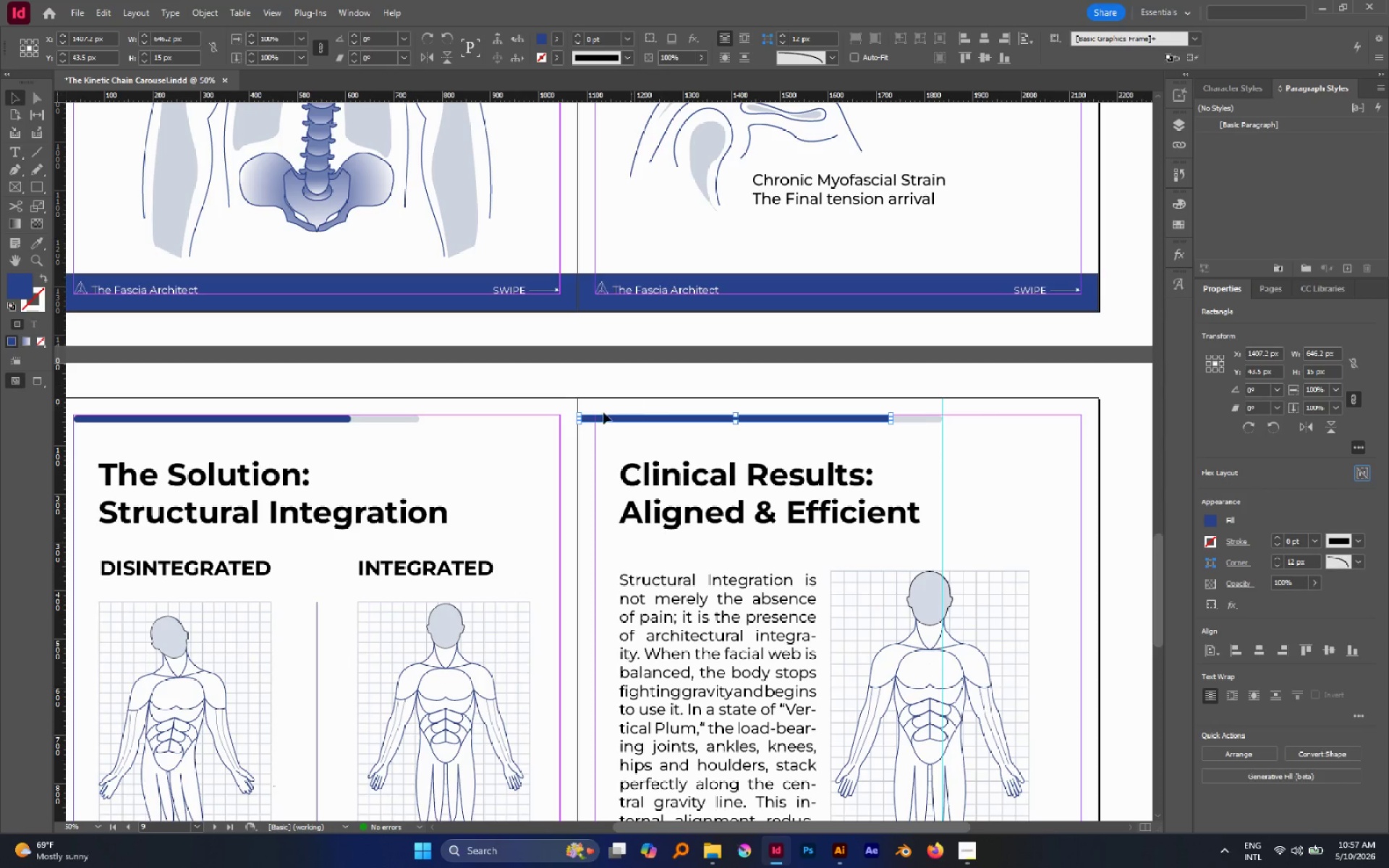 
left_click_drag(start_coordinate=[603, 417], to_coordinate=[619, 420])
 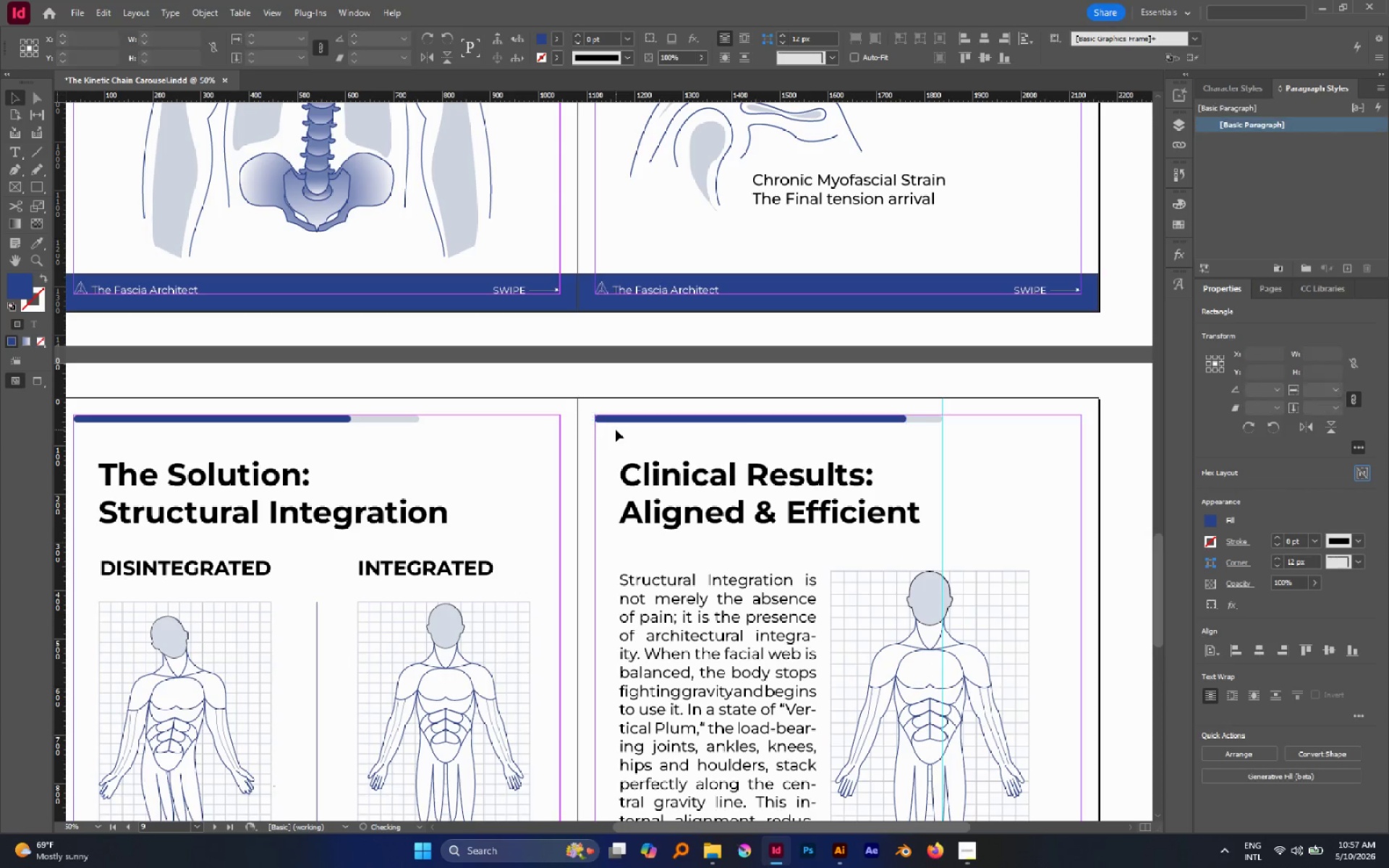 
hold_key(key=ShiftLeft, duration=1.47)
 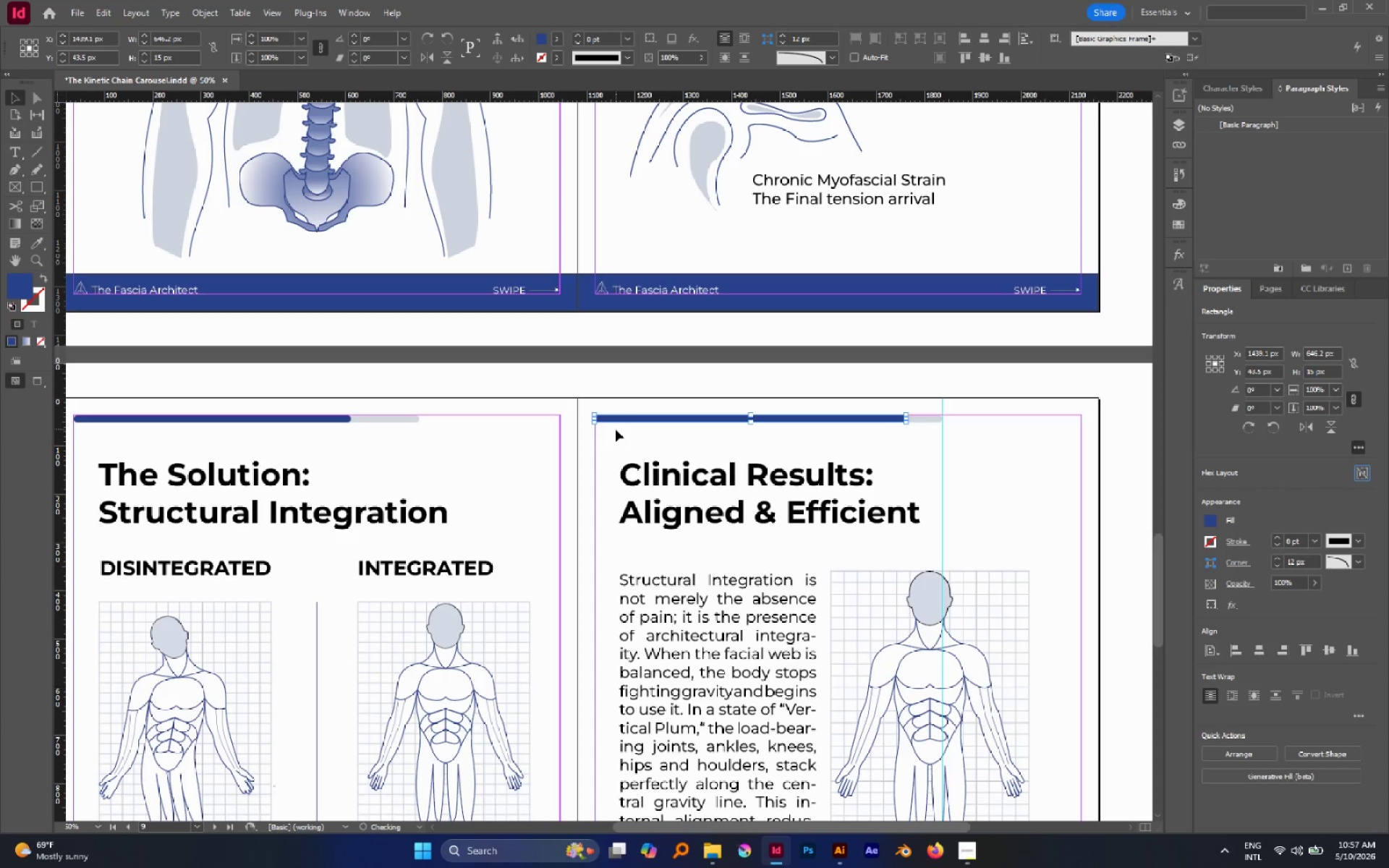 
left_click([616, 430])
 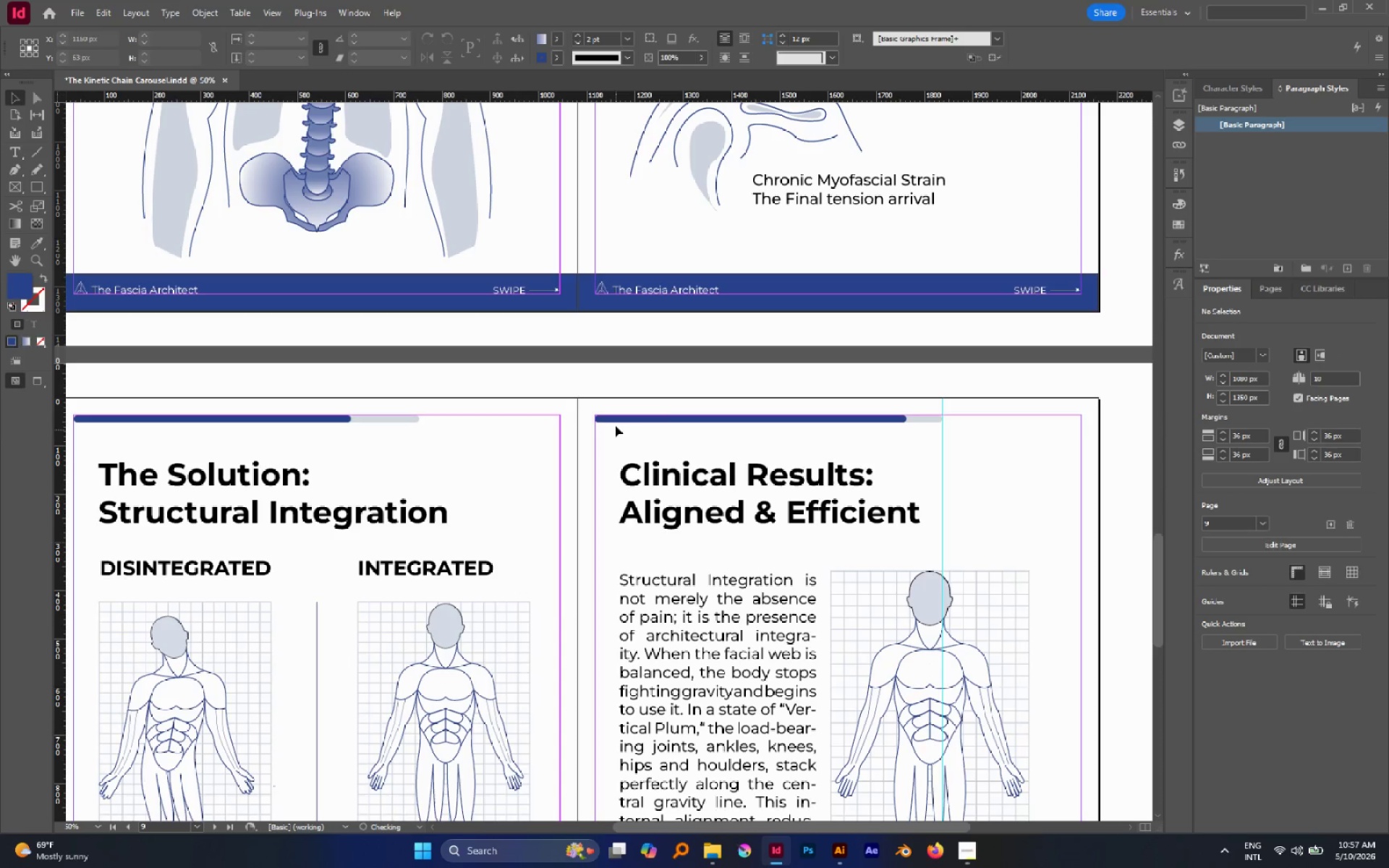 
hold_key(key=AltLeft, duration=1.8)
scroll: coordinate [613, 422], scroll_direction: none, amount: 0.0
 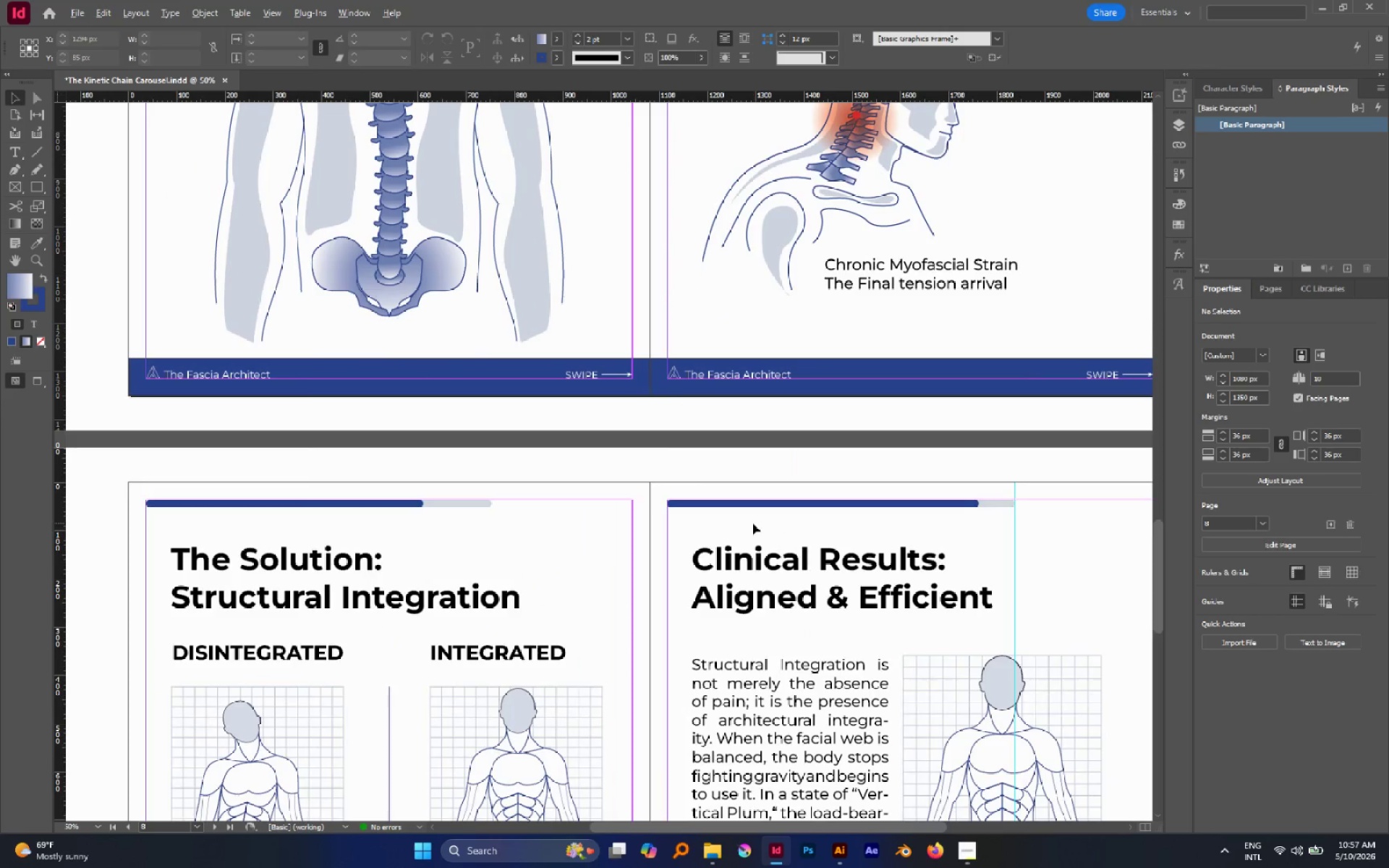 
scroll: coordinate [752, 523], scroll_direction: up, amount: 1.0
 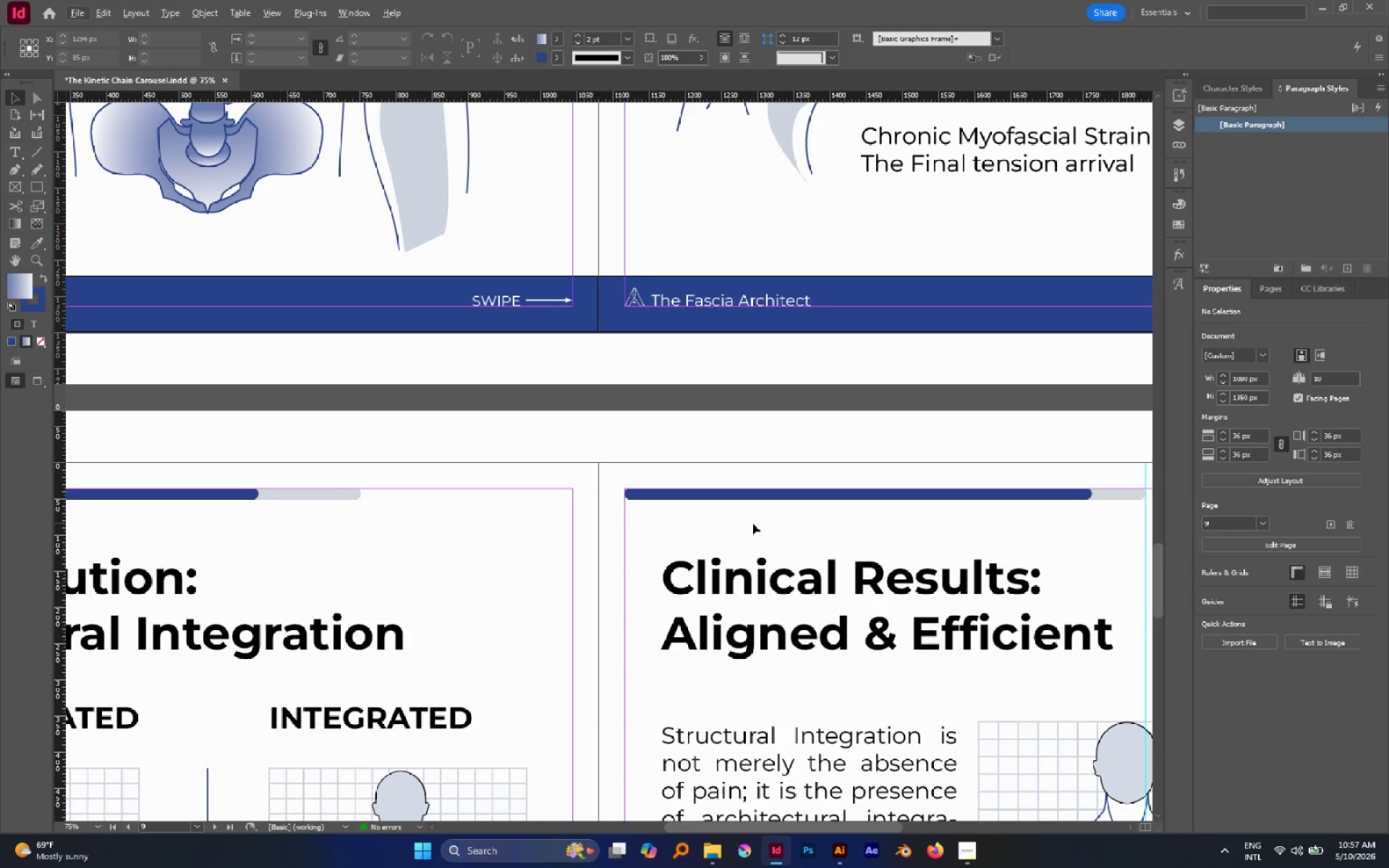 
key(W)
 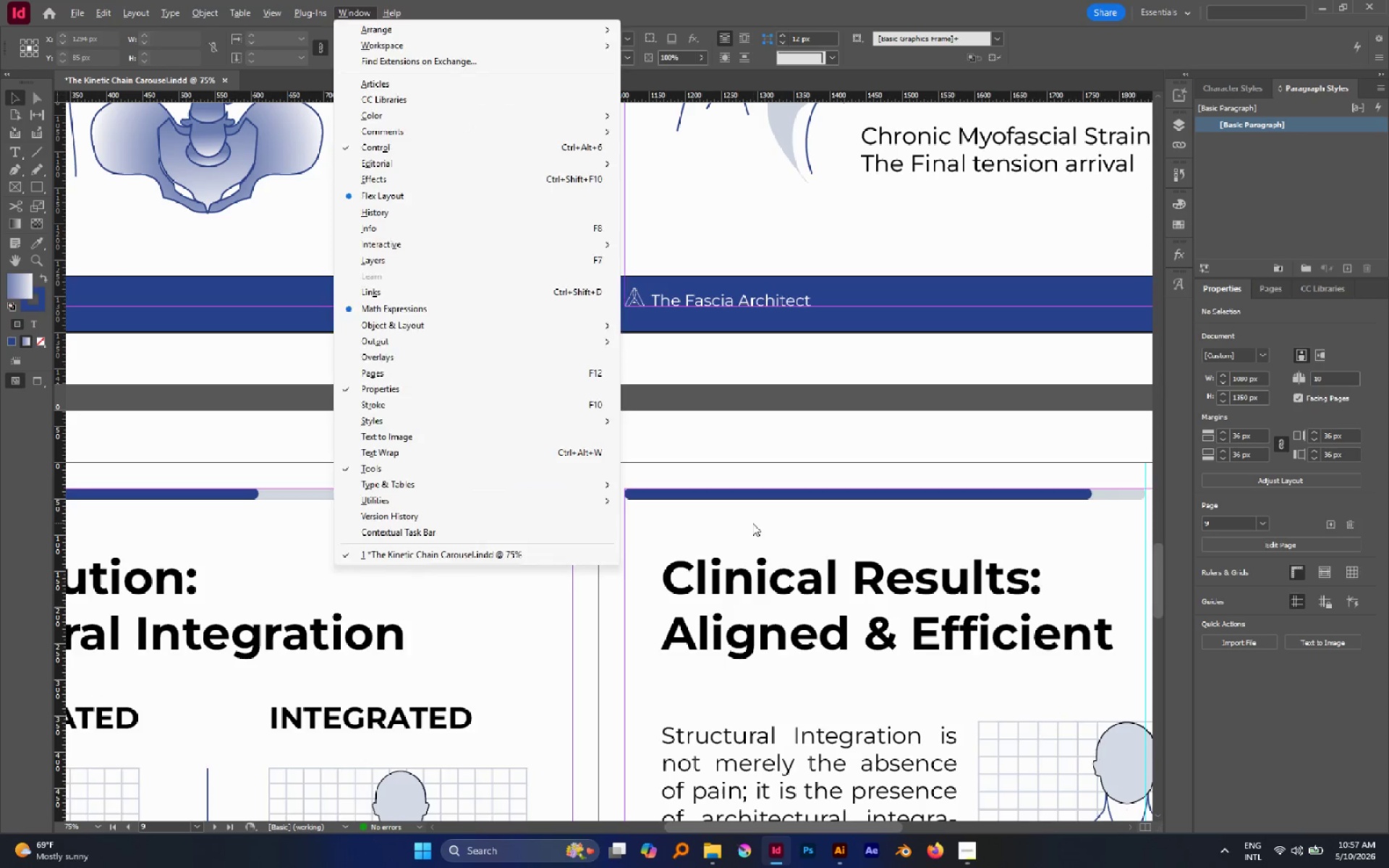 
left_click([752, 523])
 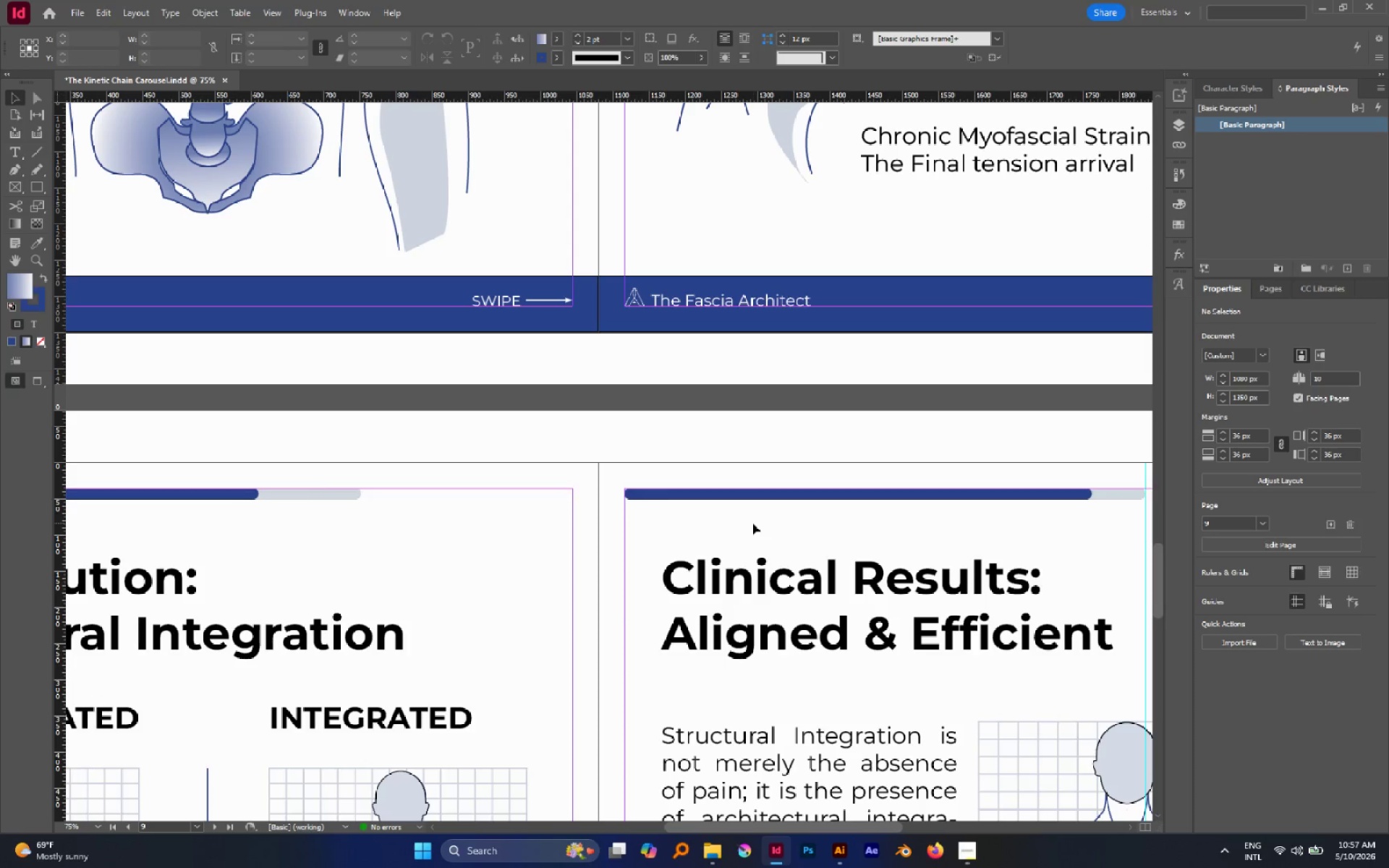 
key(W)
 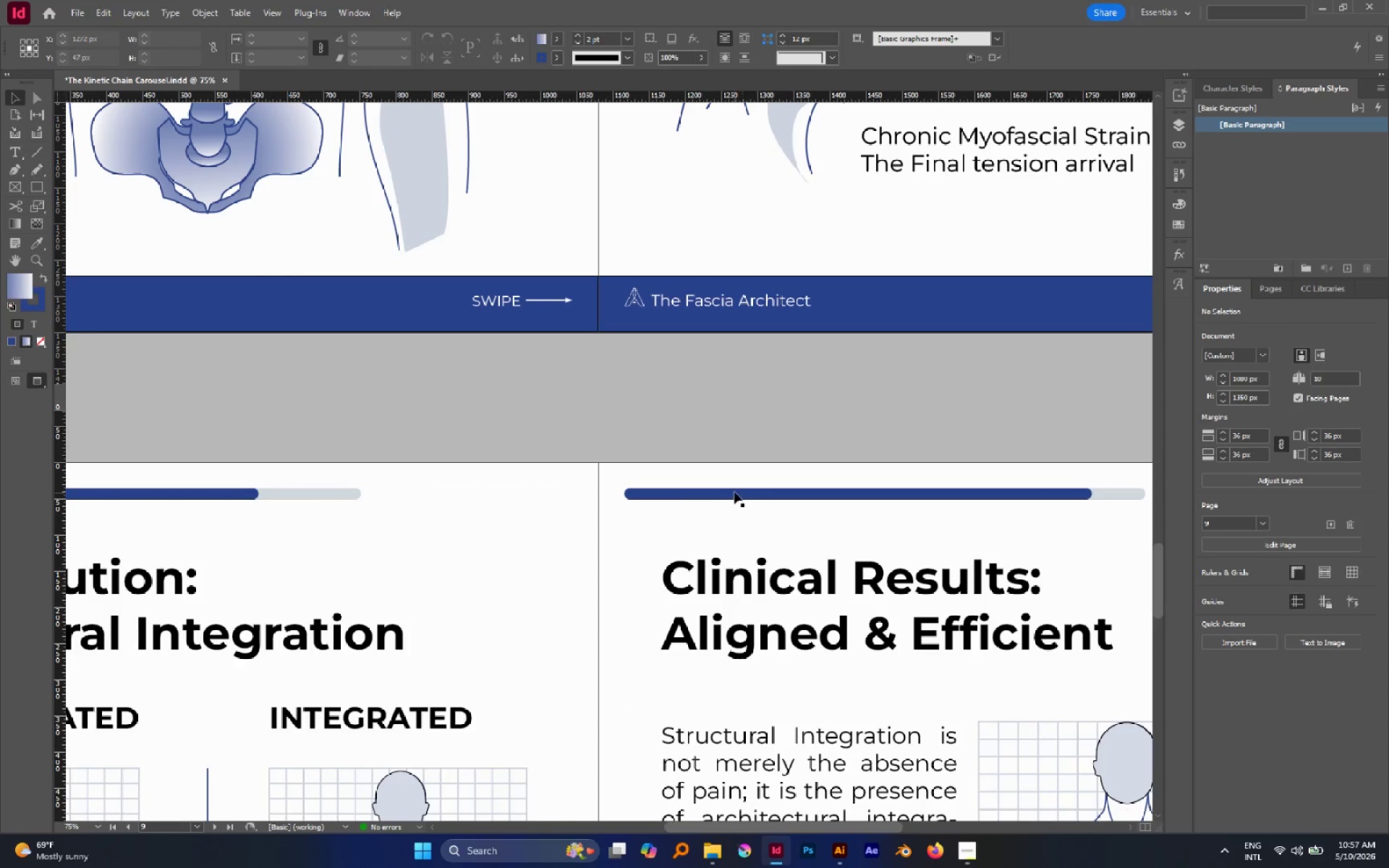 
hold_key(key=AltLeft, duration=0.42)
scroll: coordinate [357, 331], scroll_direction: down, amount: 5.0
 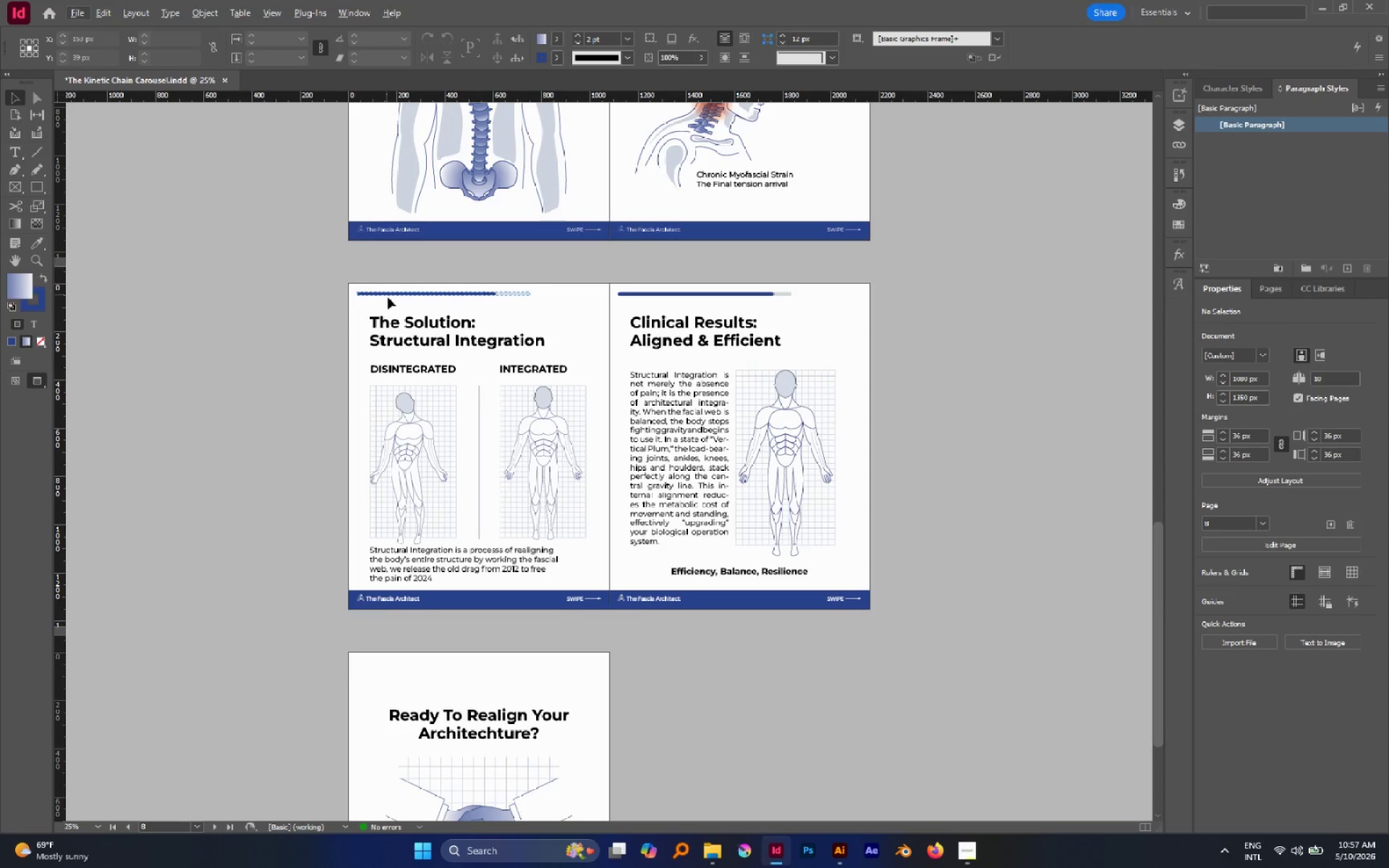 
left_click([388, 297])
 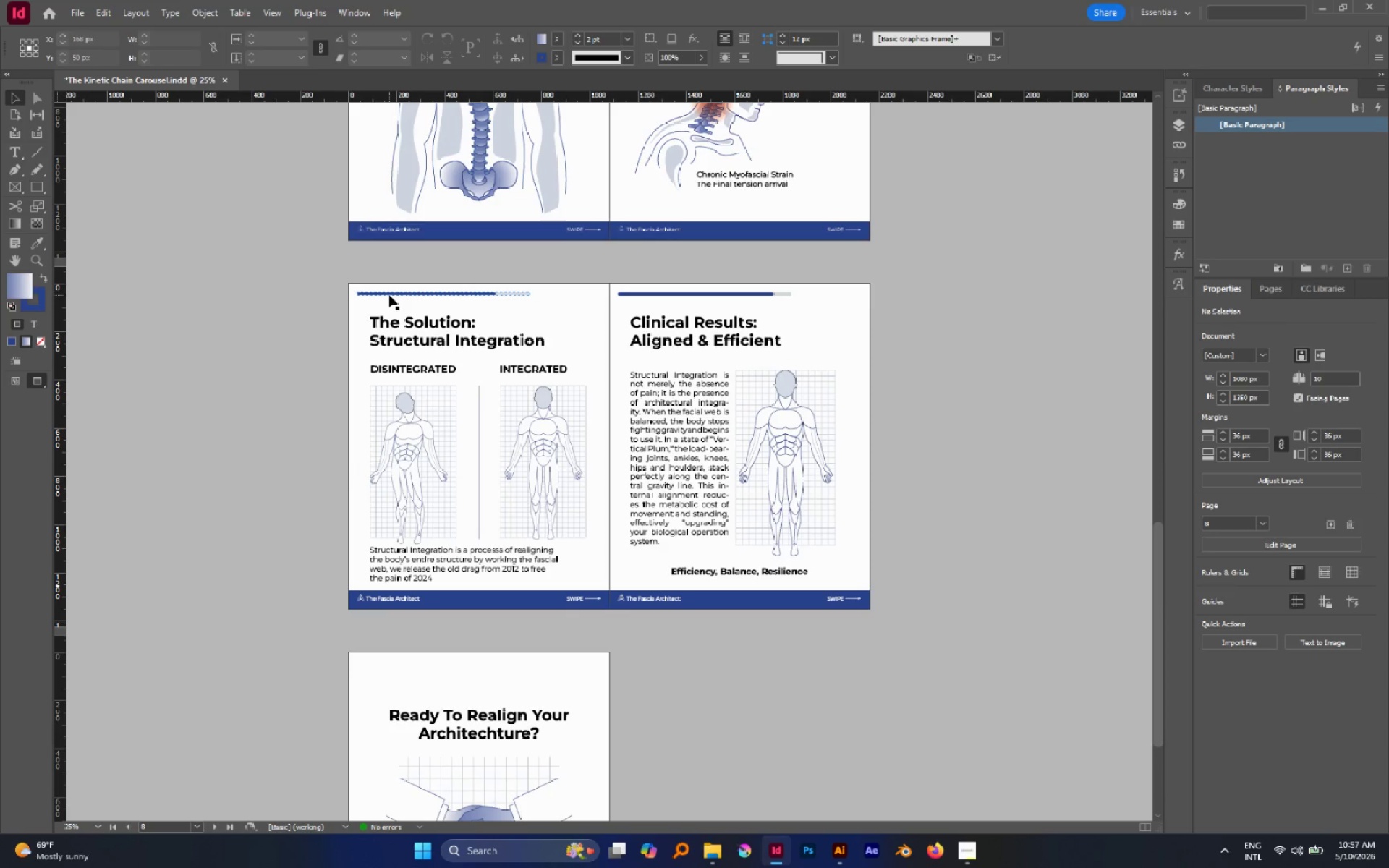 
left_click([389, 295])
 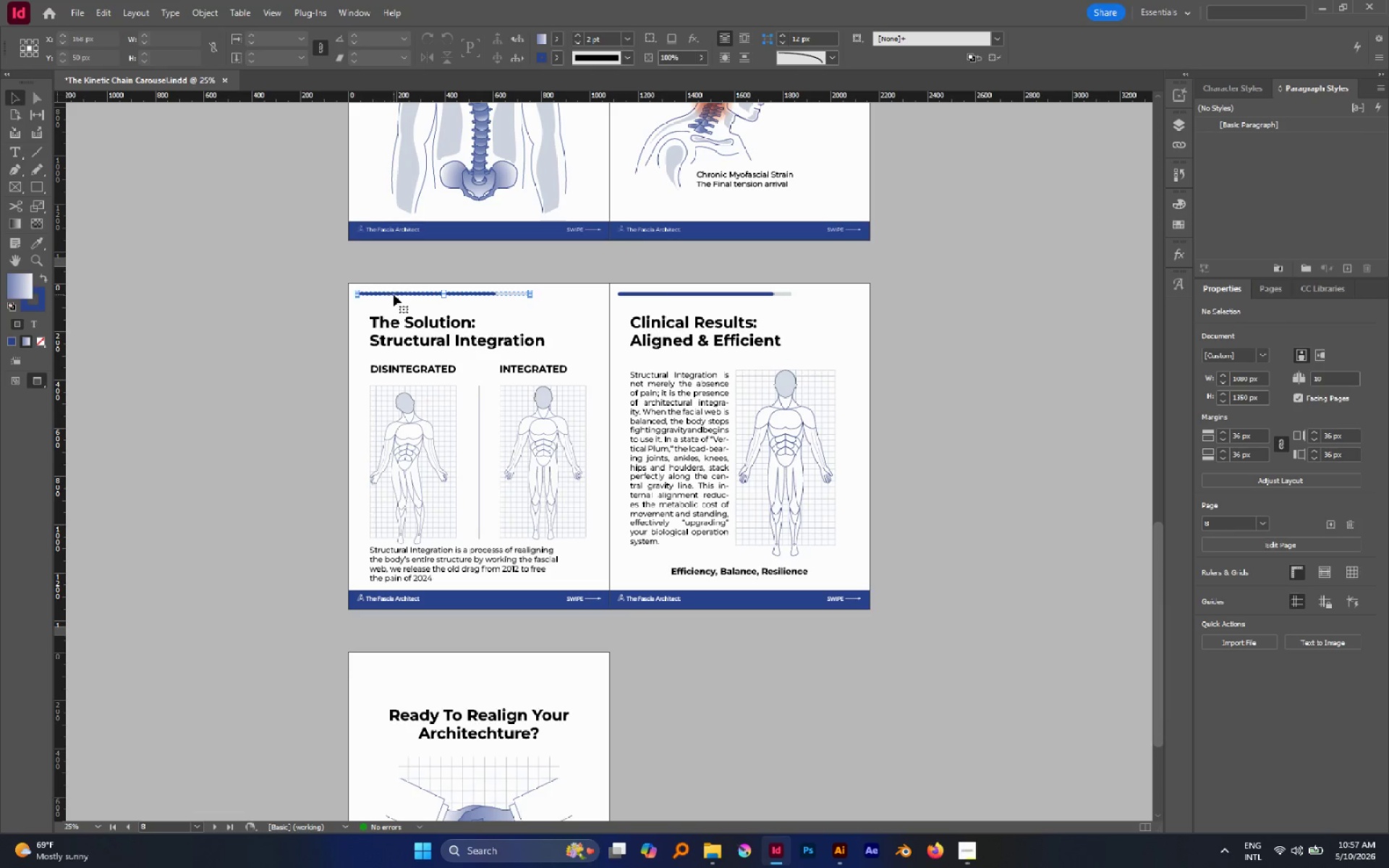 
hold_key(key=AltLeft, duration=1.53)
left_click_drag(start_coordinate=[394, 294], to_coordinate=[424, 687])
 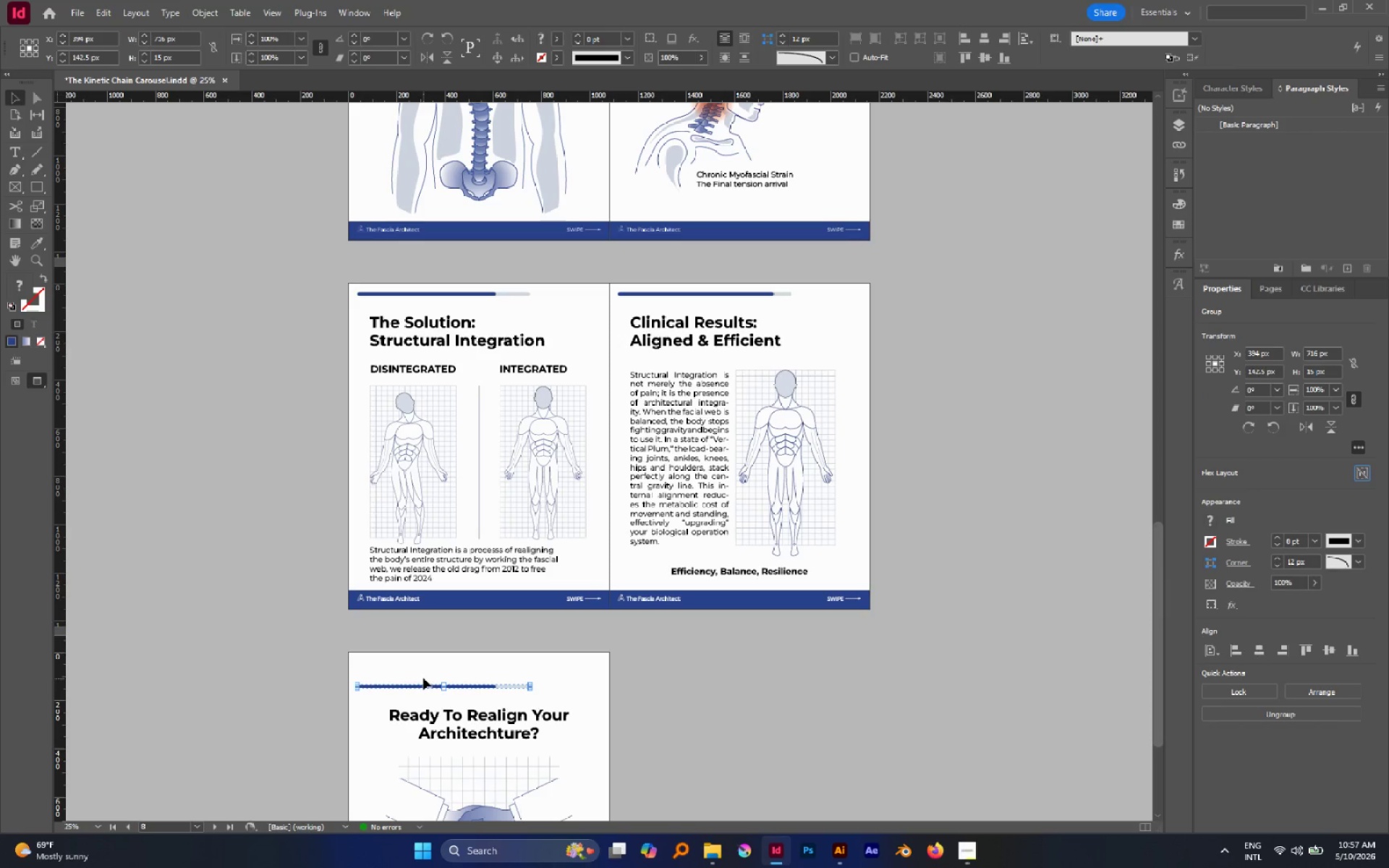 
hold_key(key=ShiftLeft, duration=1.08)
 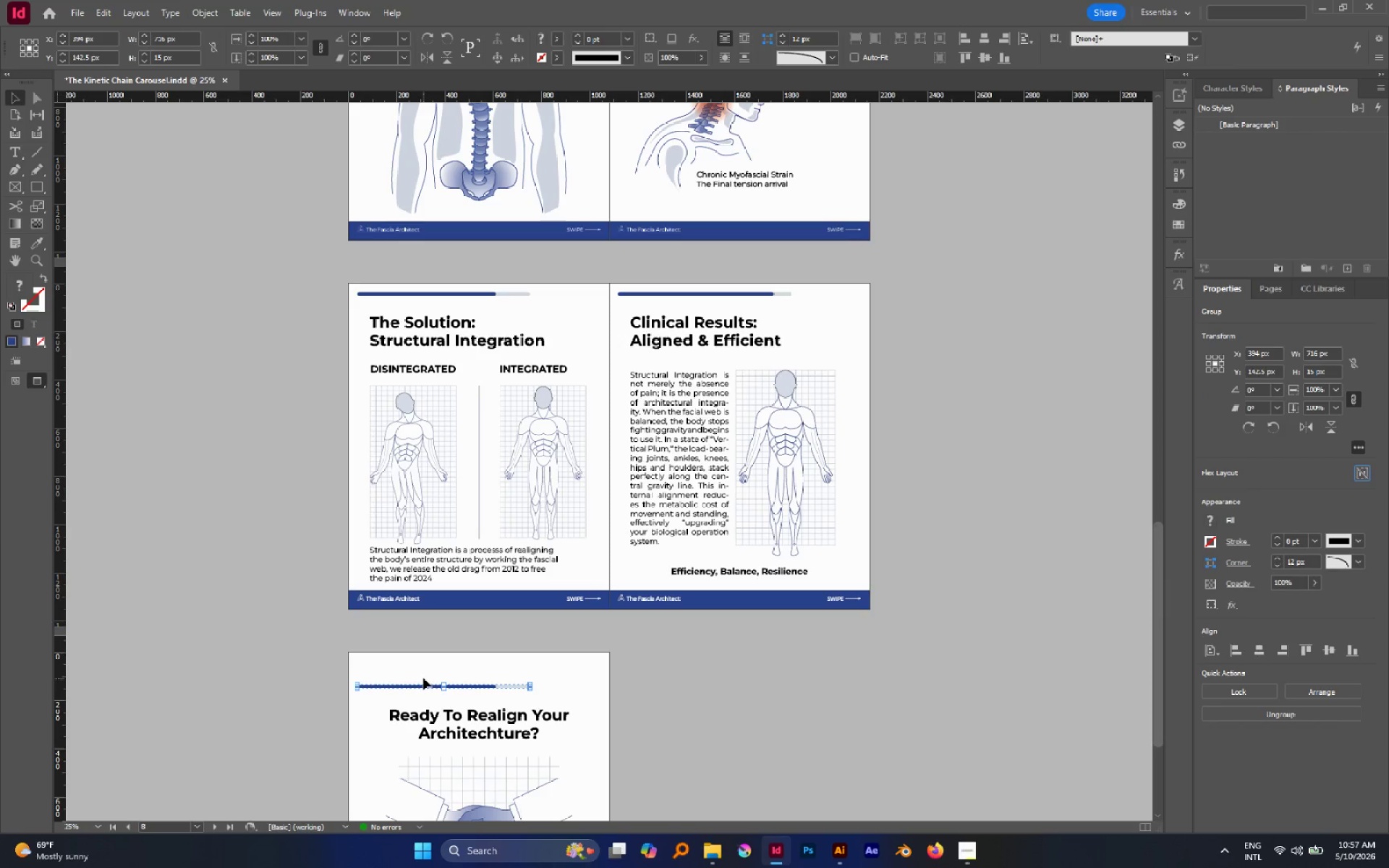 
key(W)
 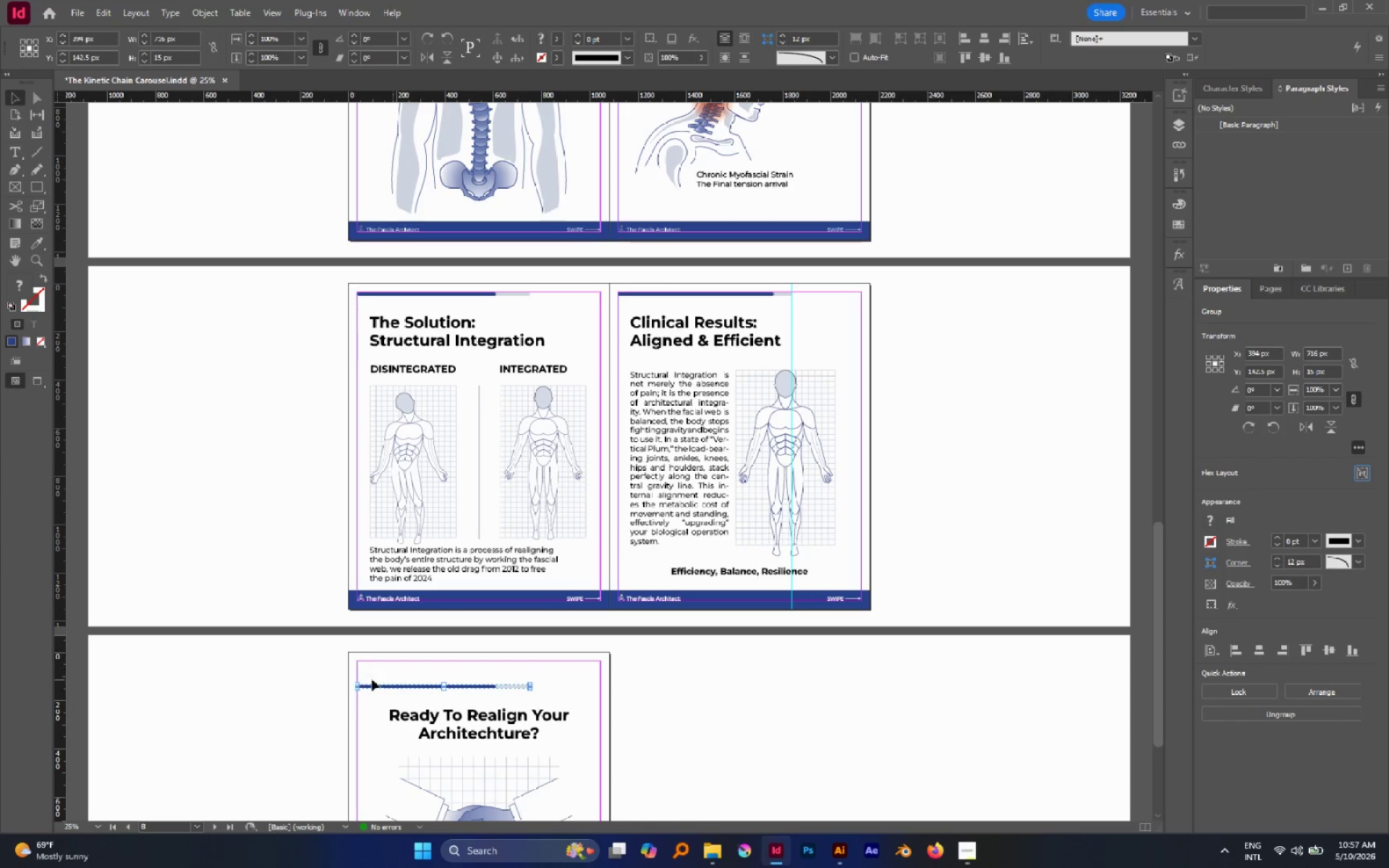 
hold_key(key=AltLeft, duration=0.64)
scroll: coordinate [354, 677], scroll_direction: up, amount: 1.0
 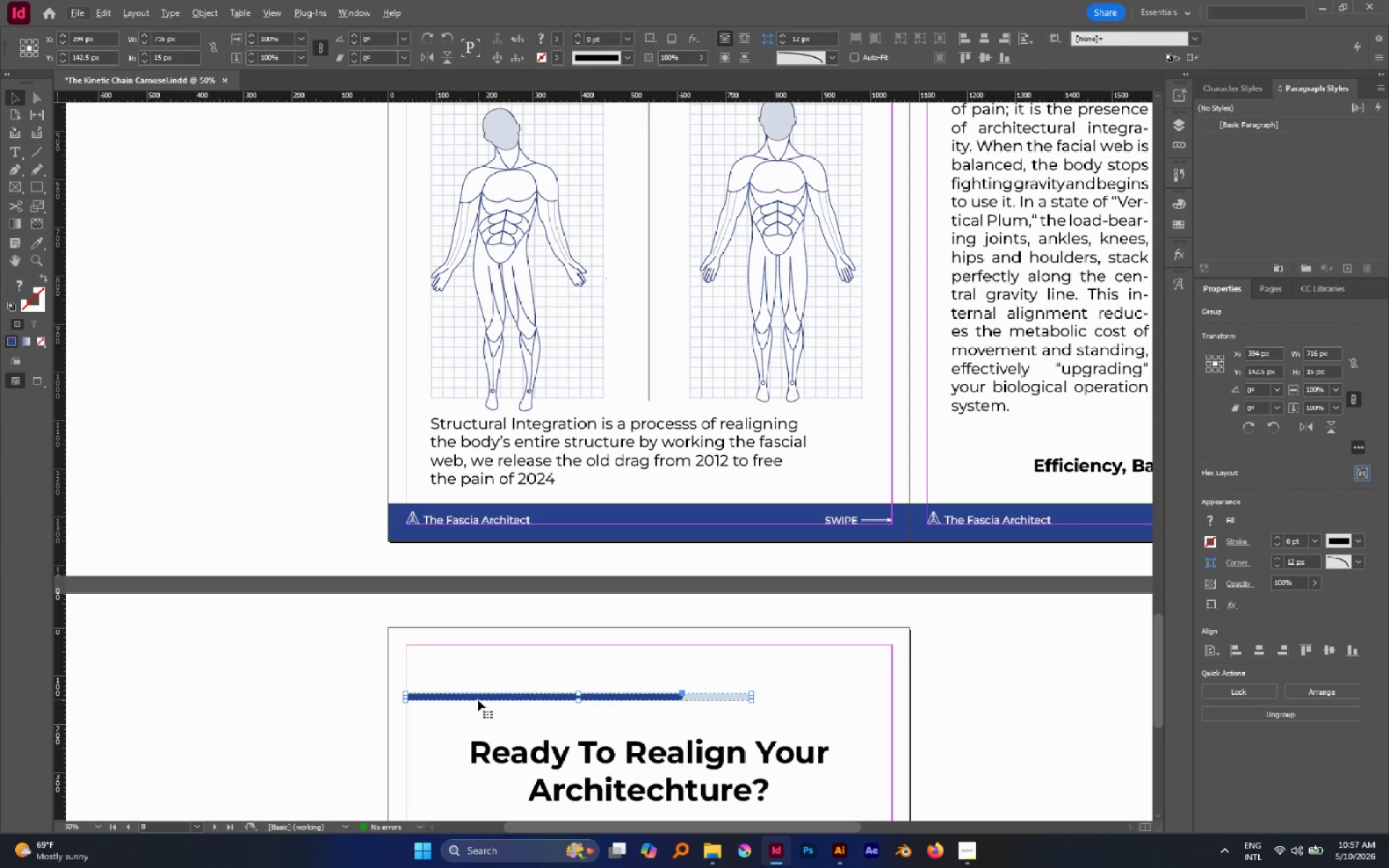 
left_click_drag(start_coordinate=[477, 699], to_coordinate=[477, 653])
 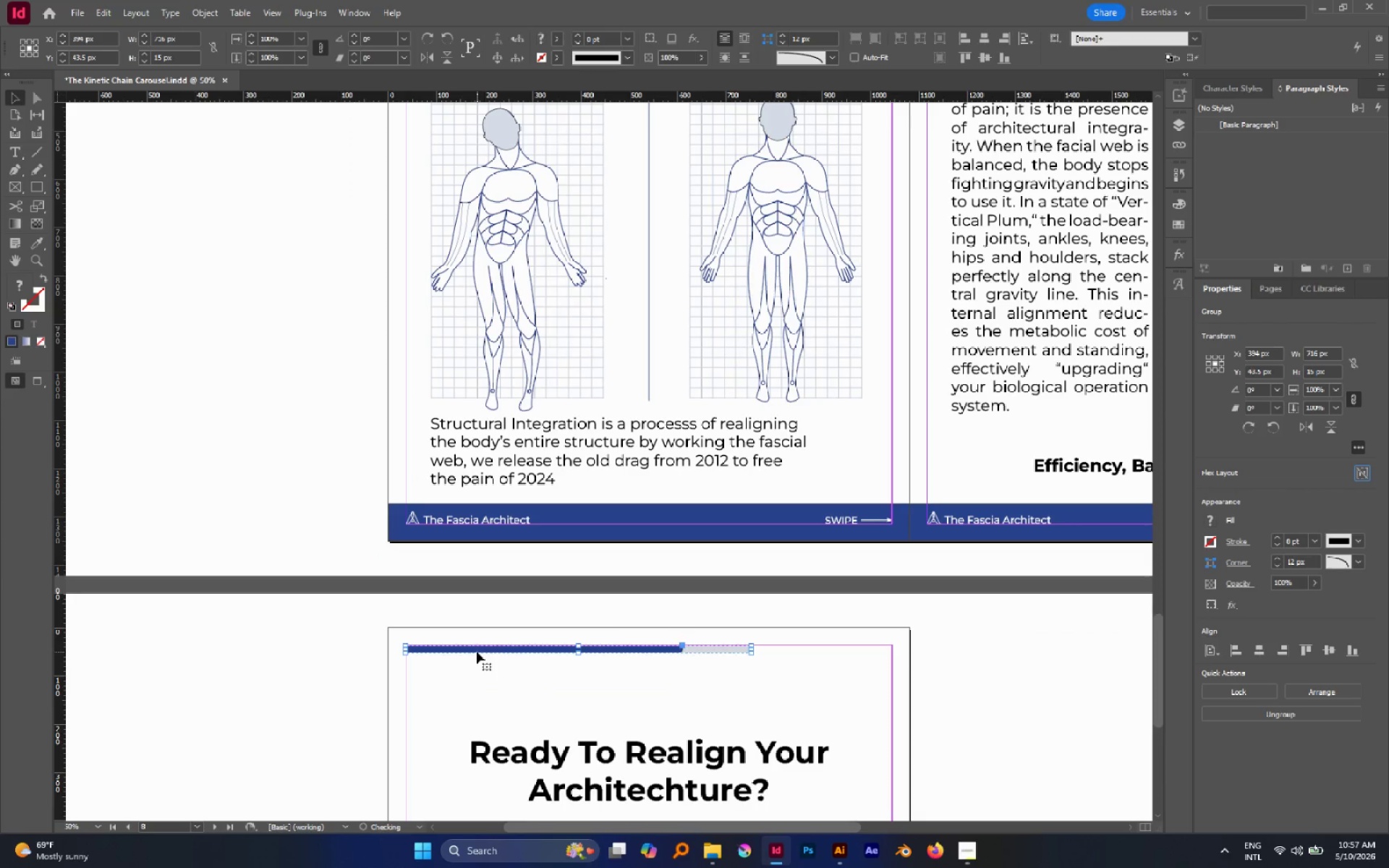 
hold_key(key=ShiftLeft, duration=0.98)
 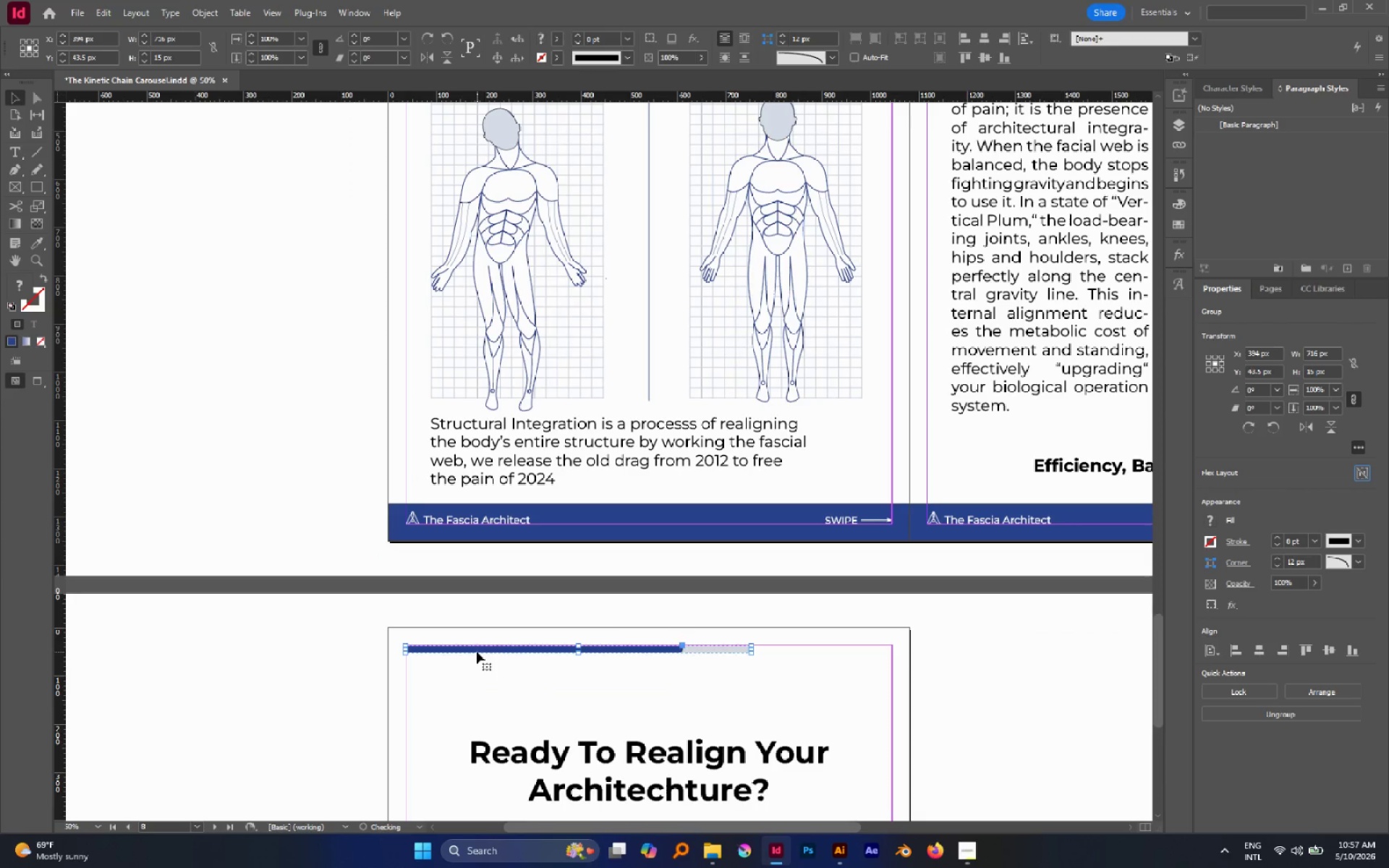 
double_click([477, 652])
 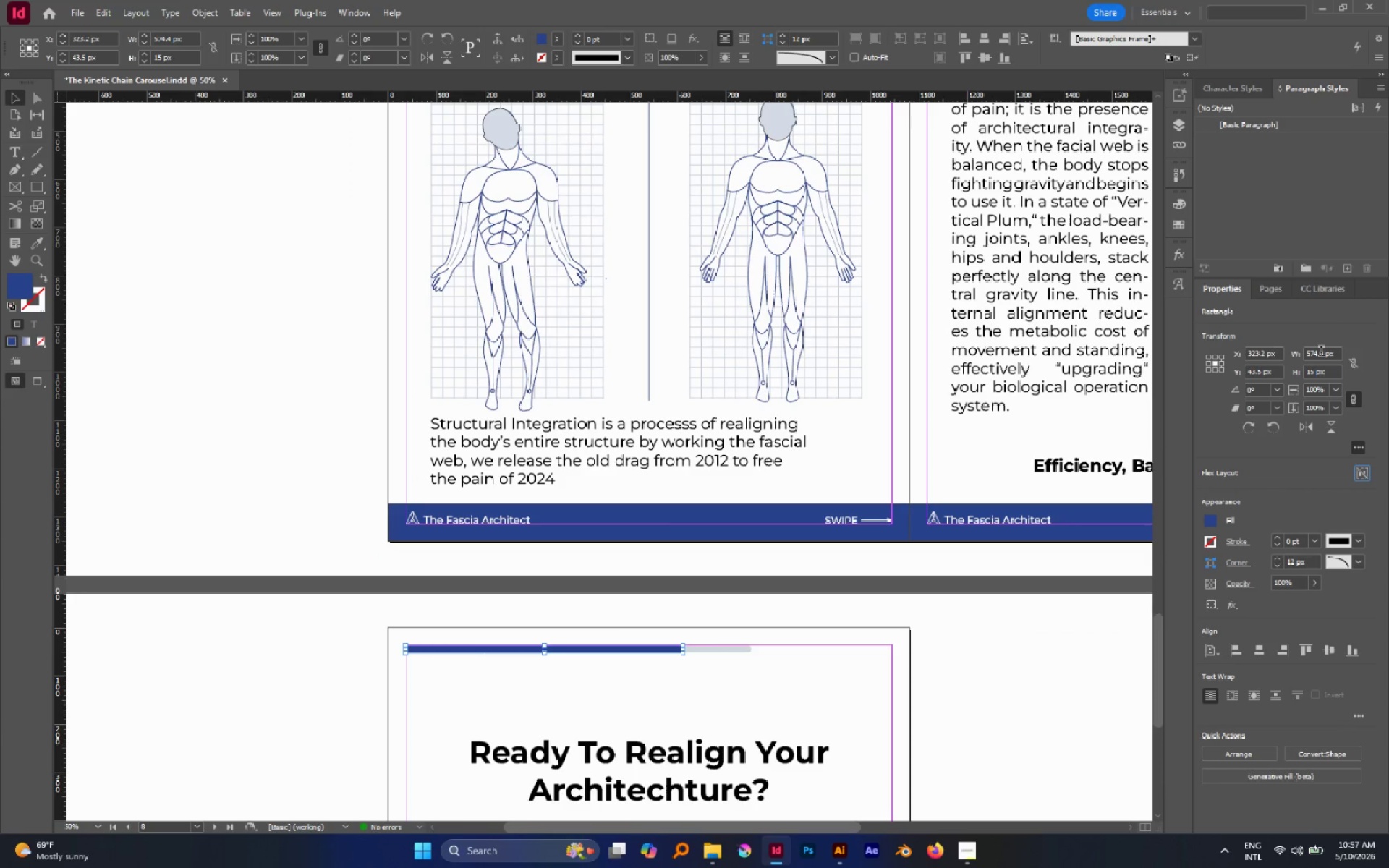 
left_click_drag(start_coordinate=[1322, 352], to_coordinate=[1267, 350])
 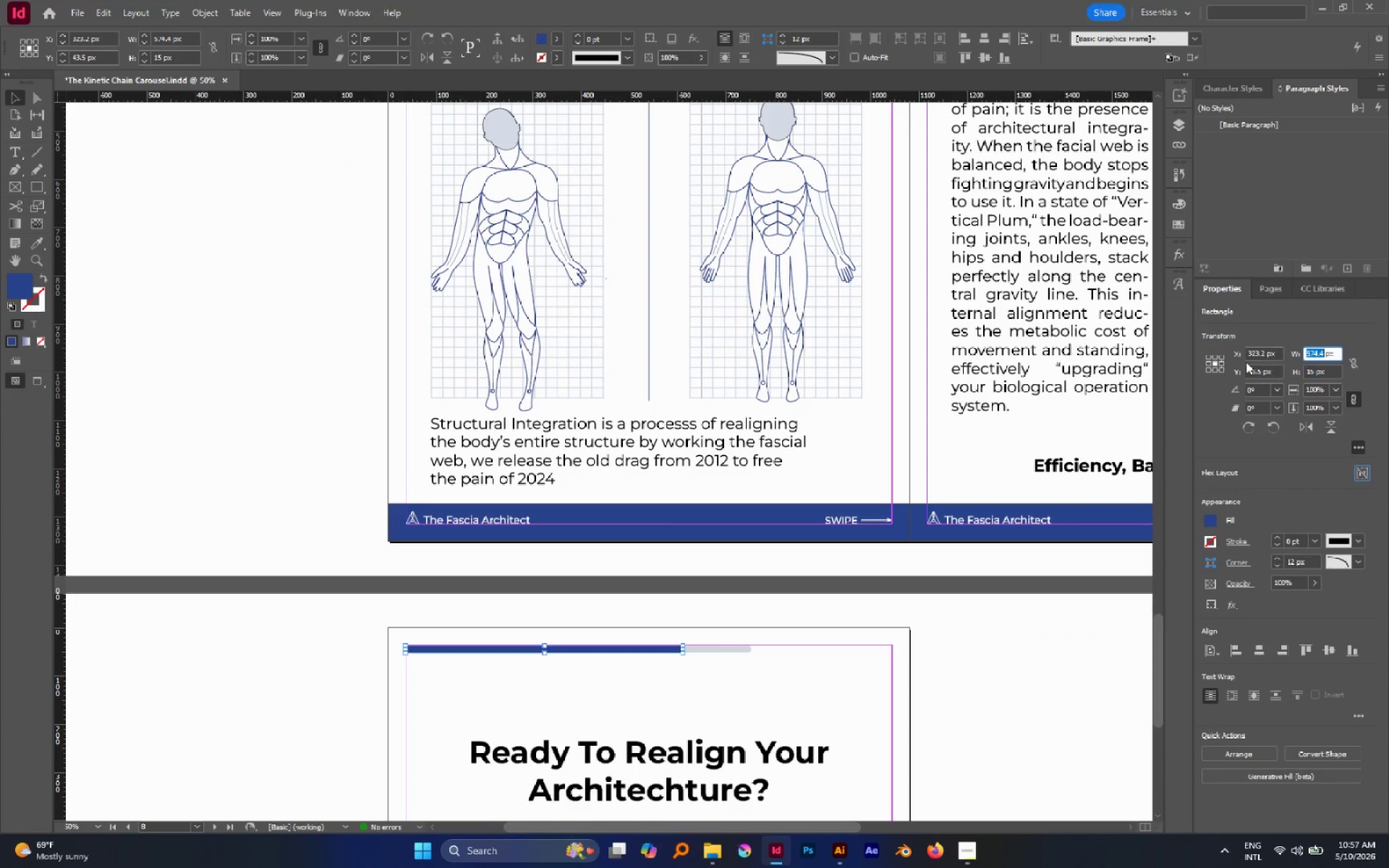 
type(71.)
key(Backspace)
type(6)
 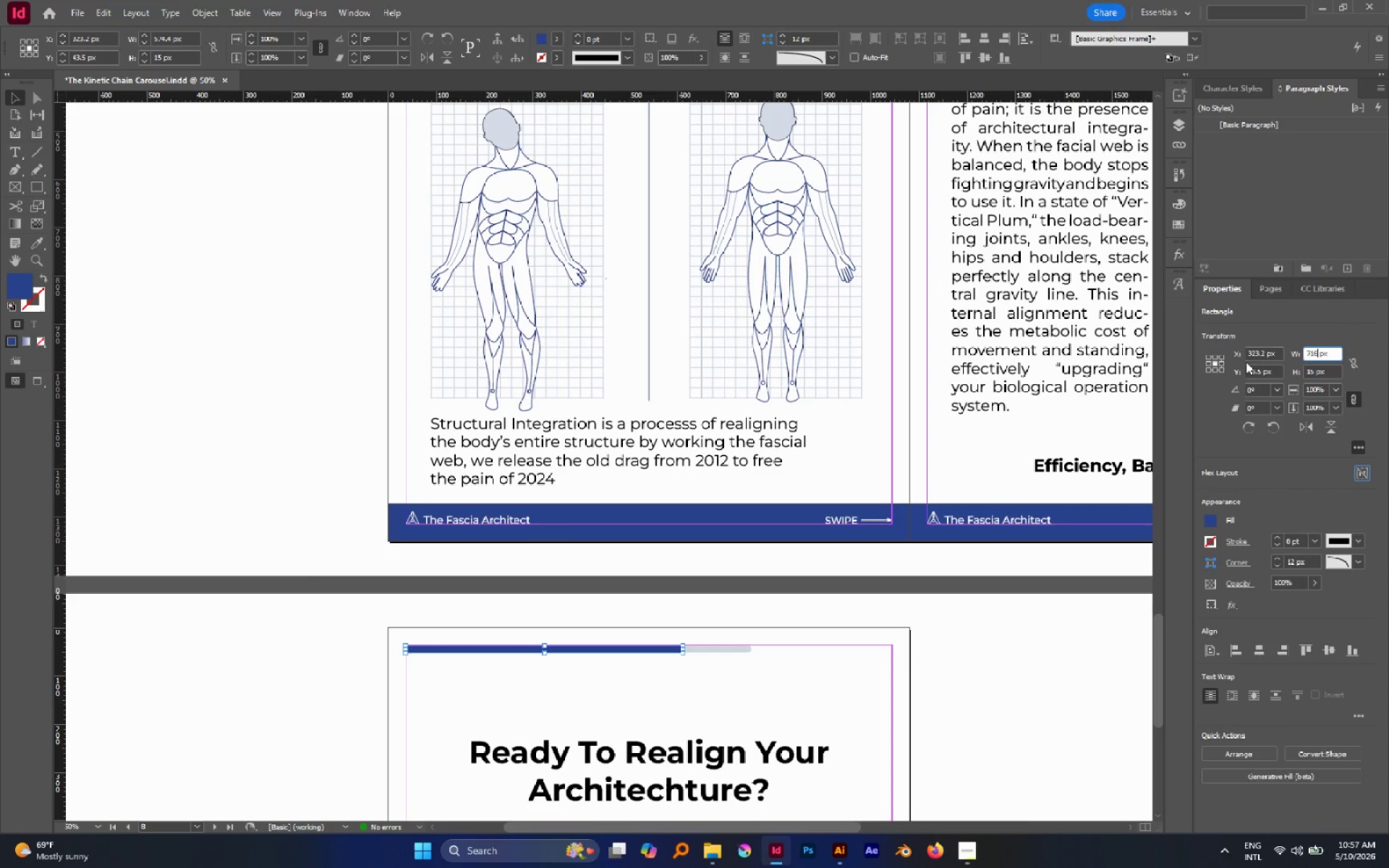 
key(Enter)
 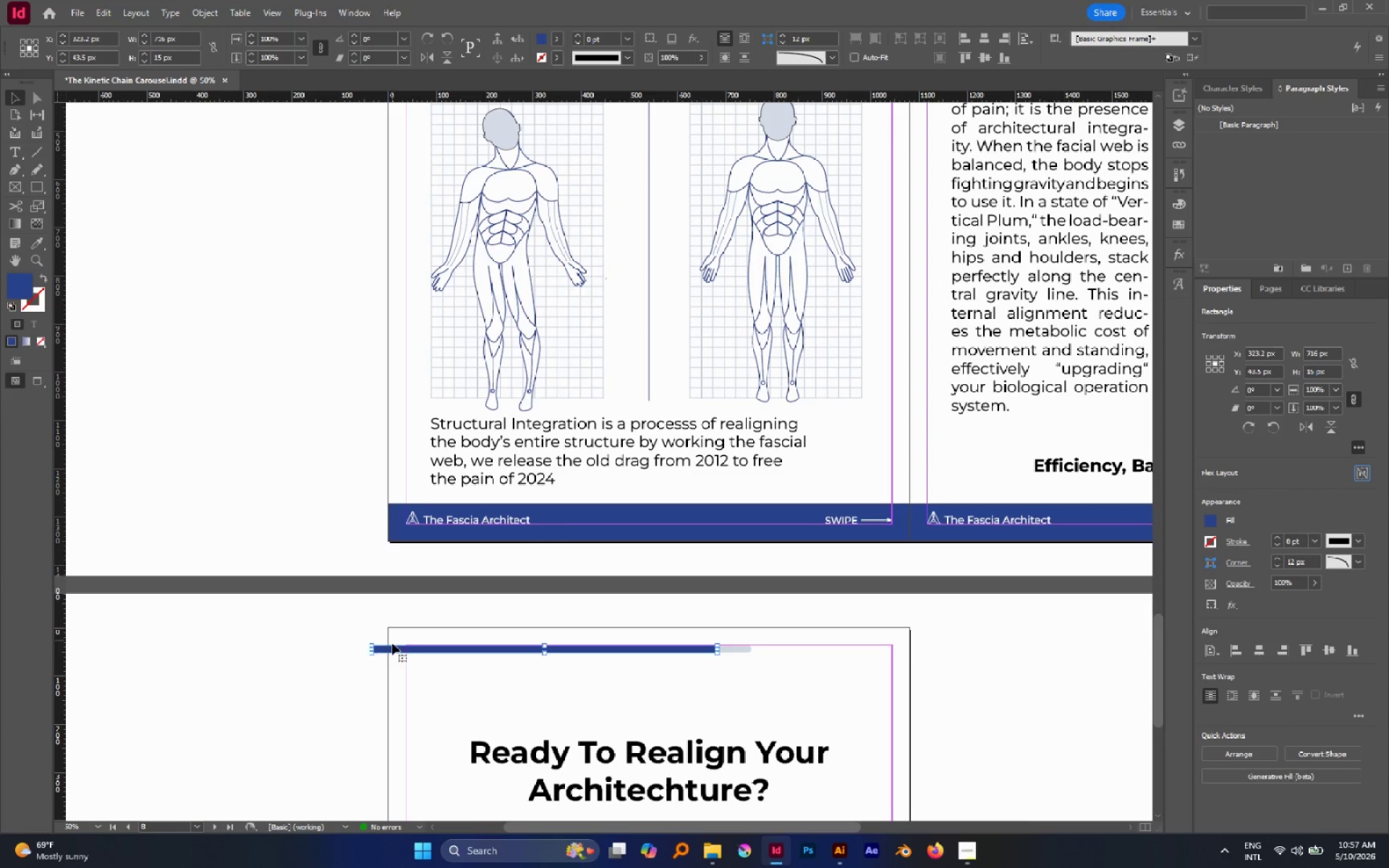 
left_click_drag(start_coordinate=[386, 651], to_coordinate=[422, 662])
 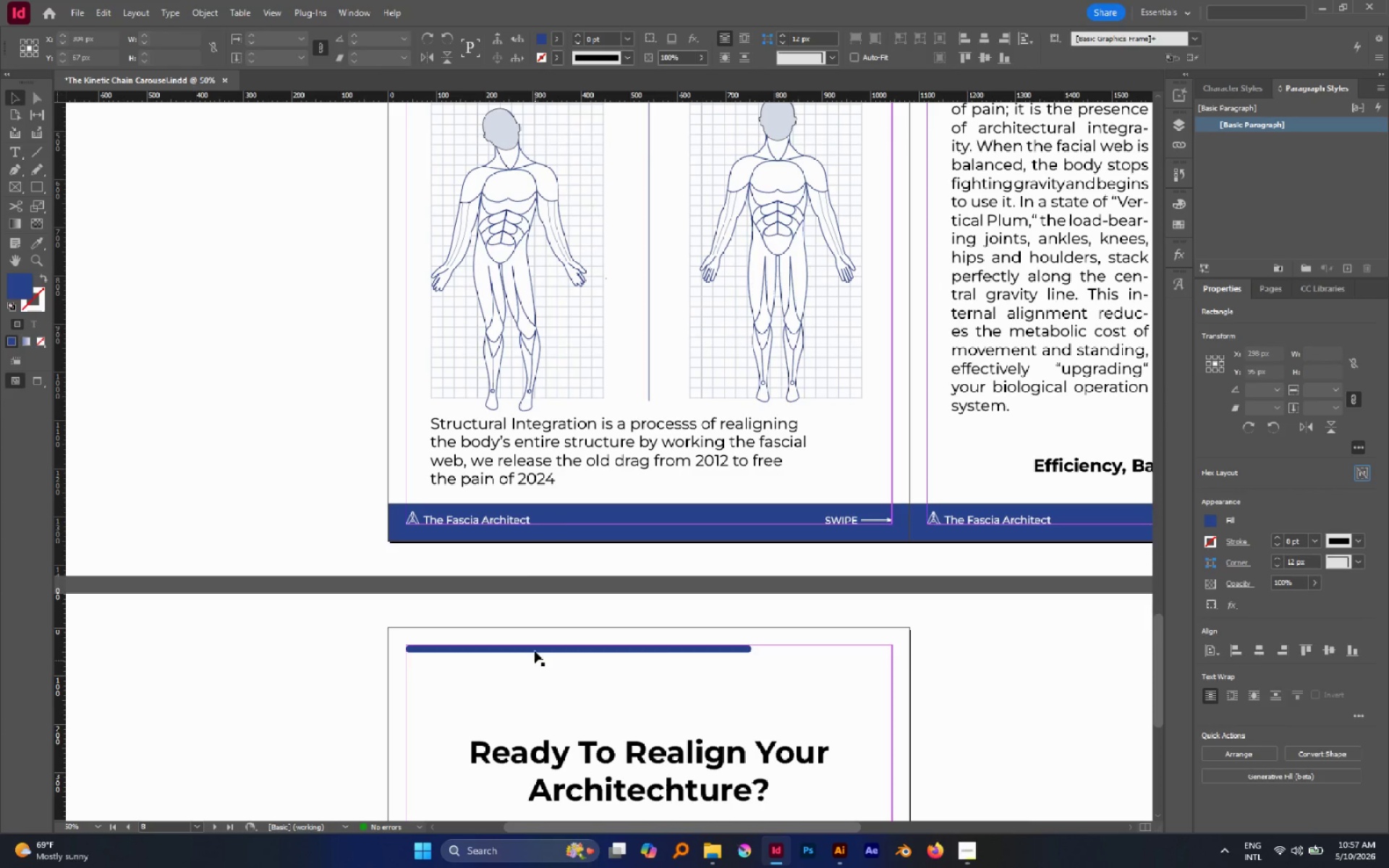 
hold_key(key=ShiftLeft, duration=0.92)
 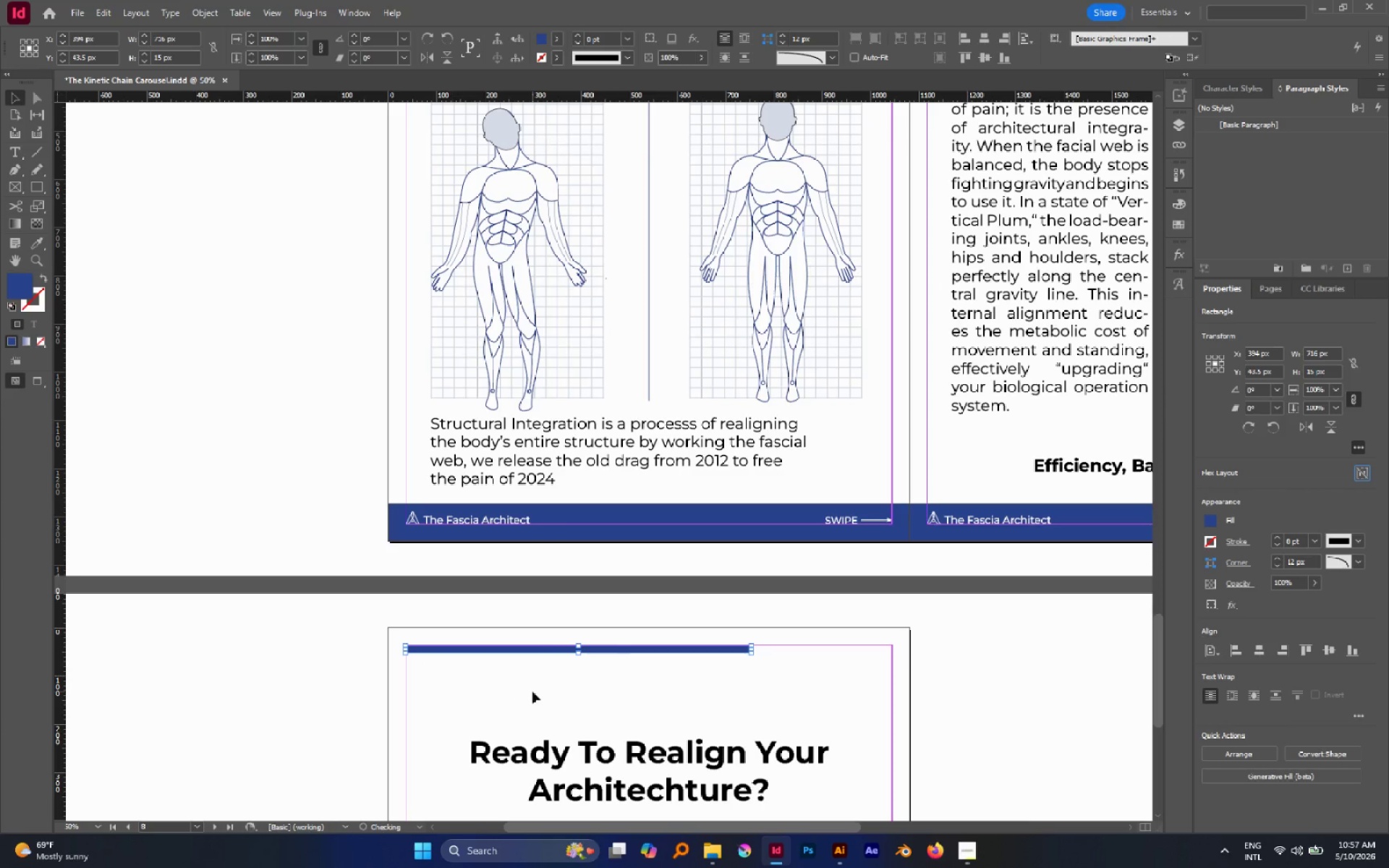 
left_click([532, 692])
 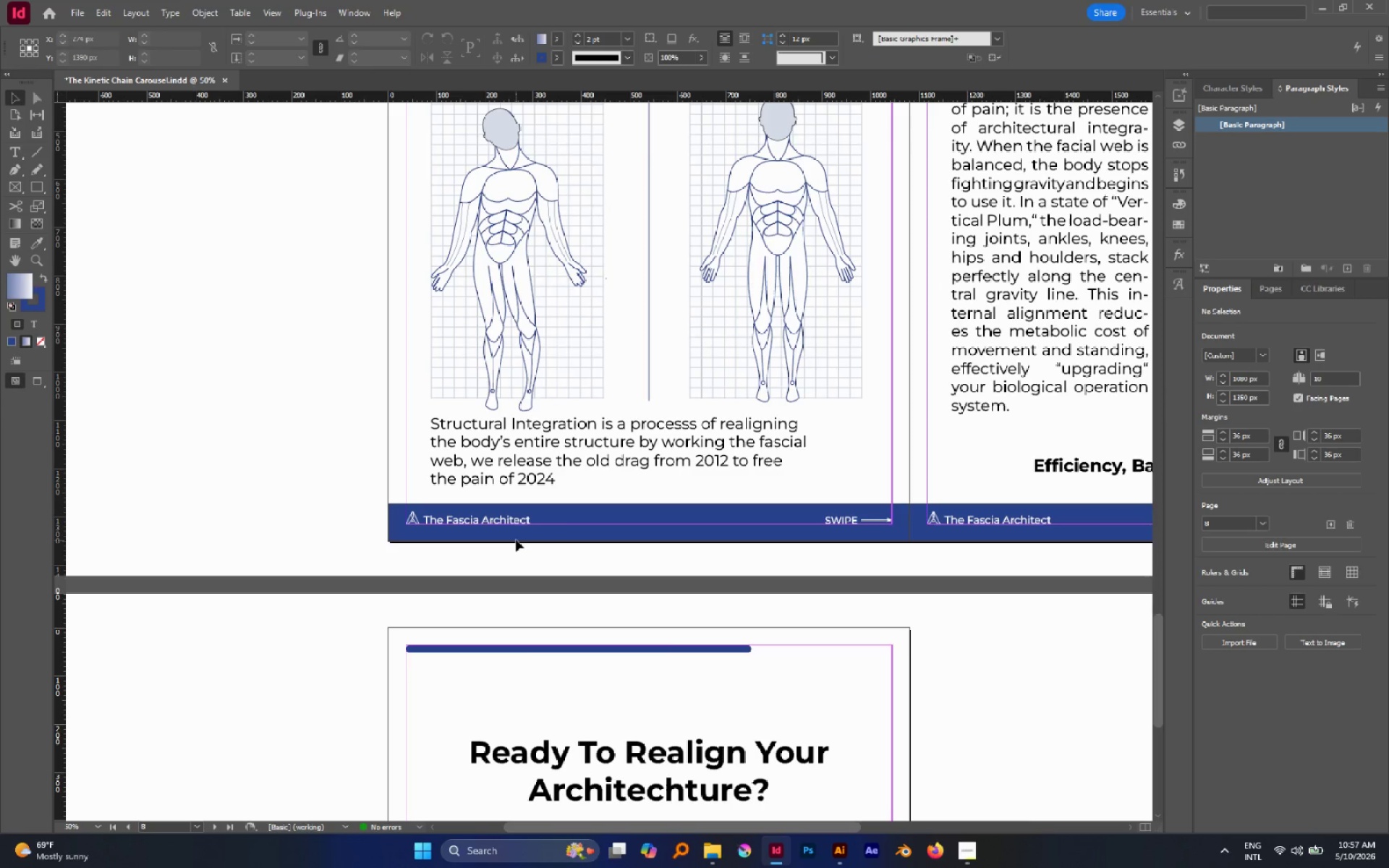 
hold_key(key=AltLeft, duration=0.83)
scroll: coordinate [517, 537], scroll_direction: down, amount: 2.0
 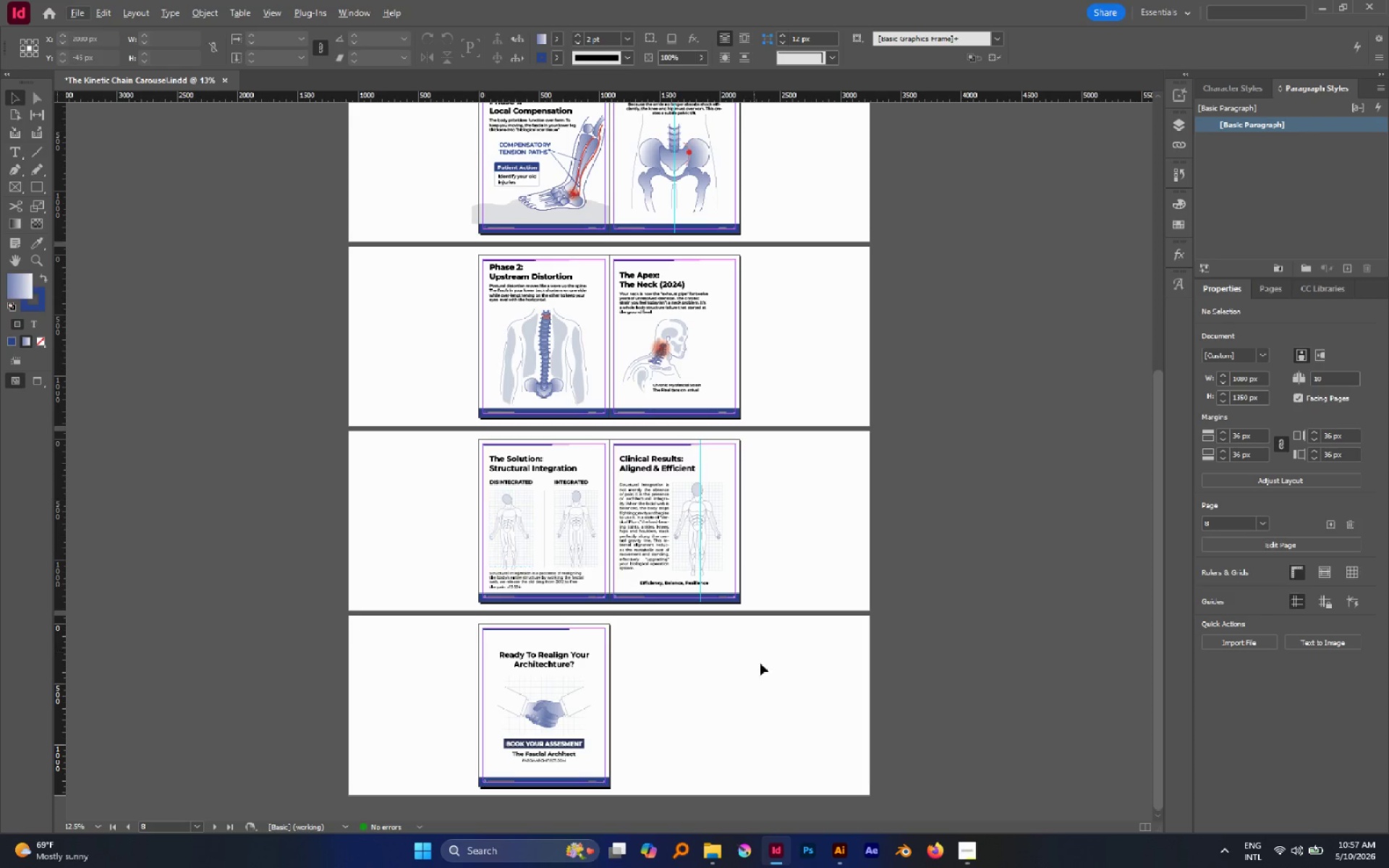 
left_click([768, 680])
 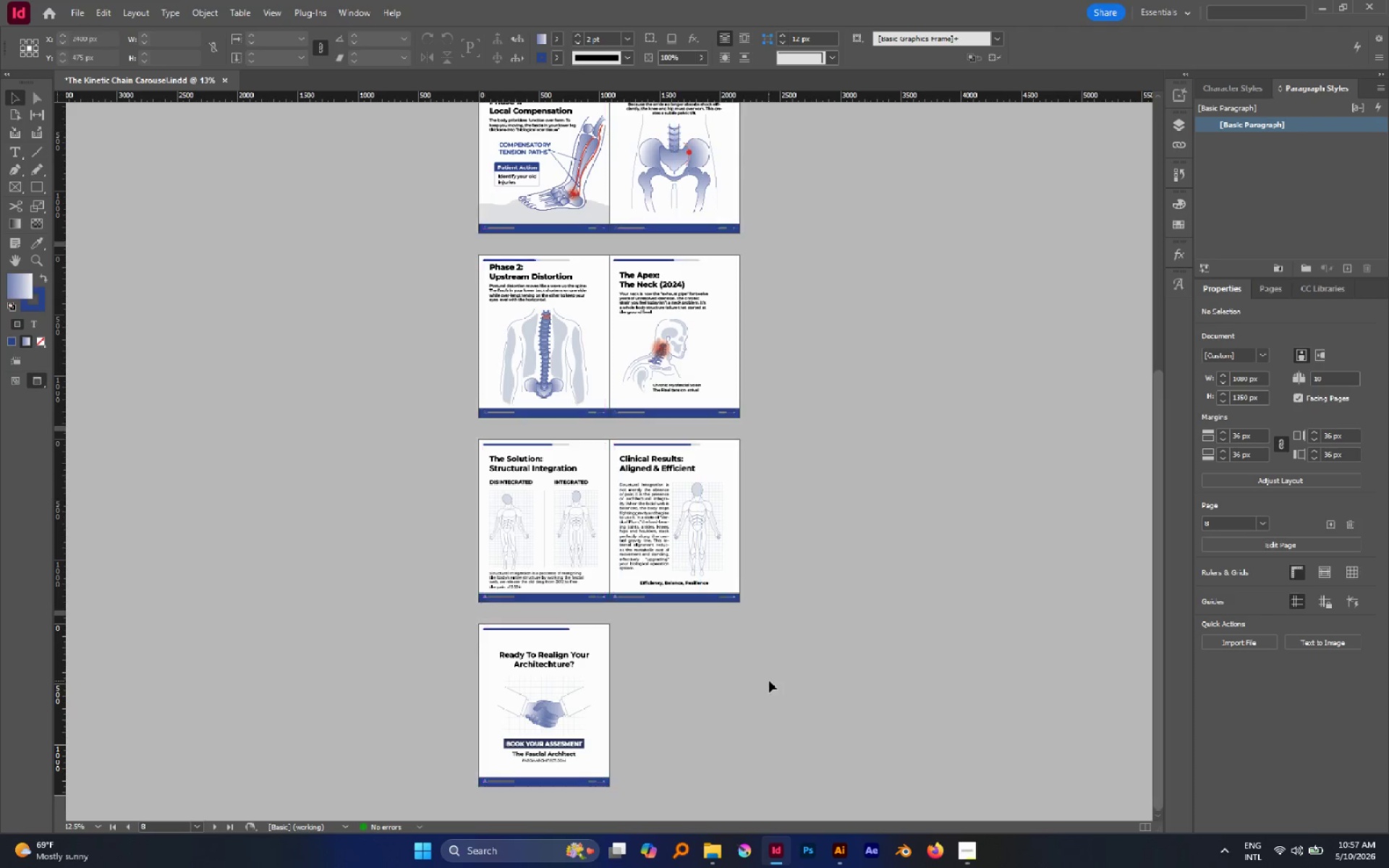 
type(wW)
 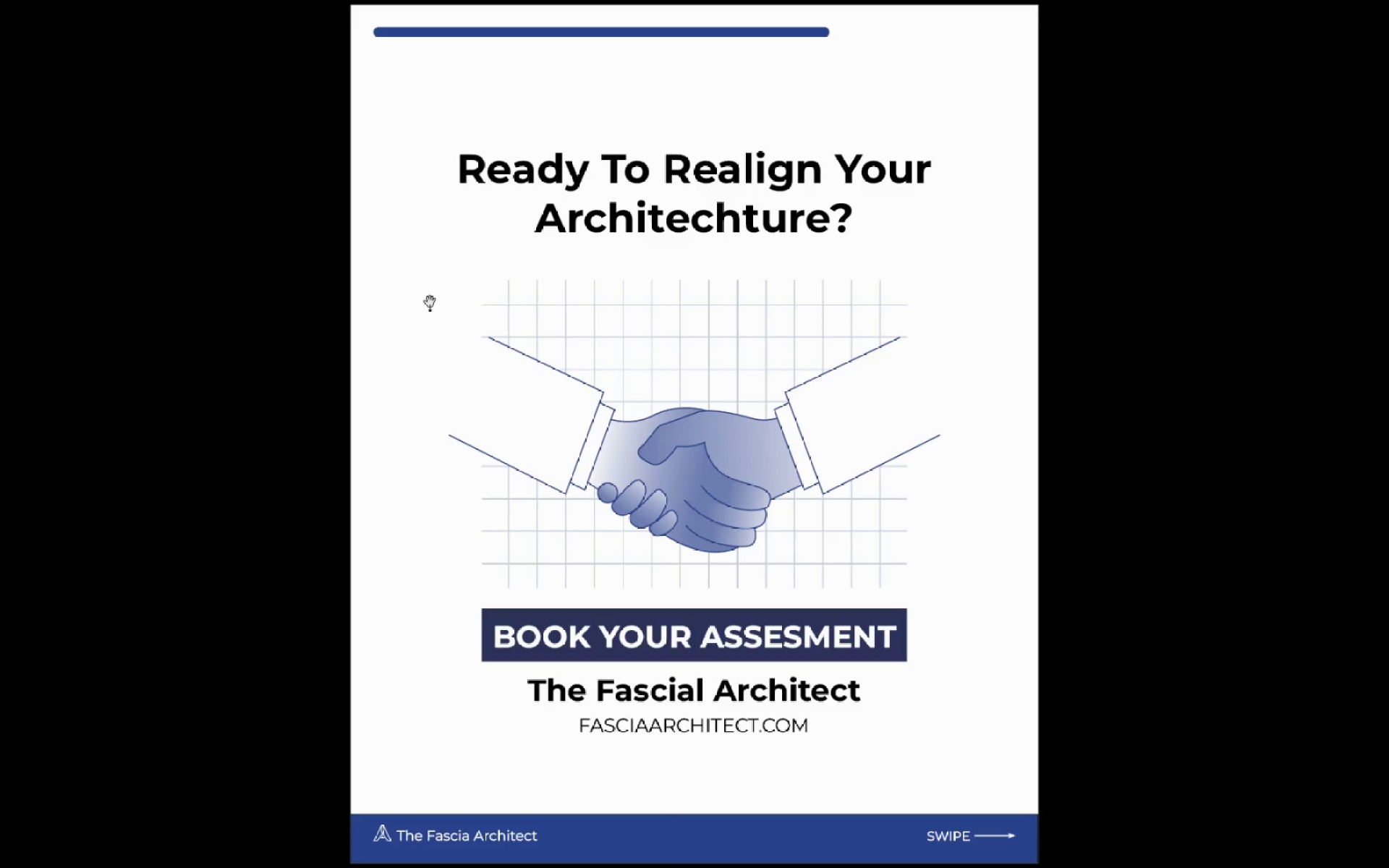 
key(ArrowLeft)
 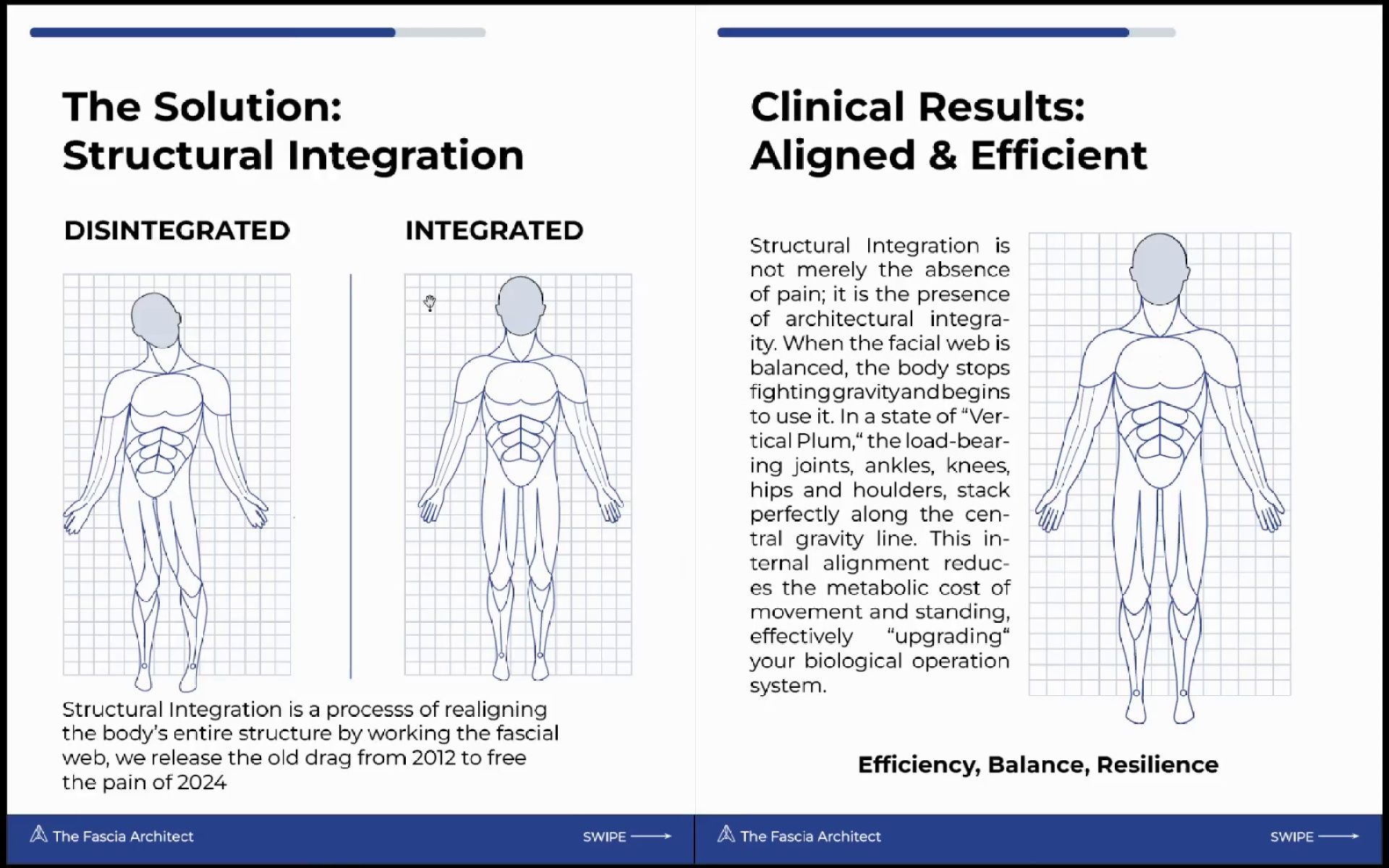 
key(ArrowLeft)
 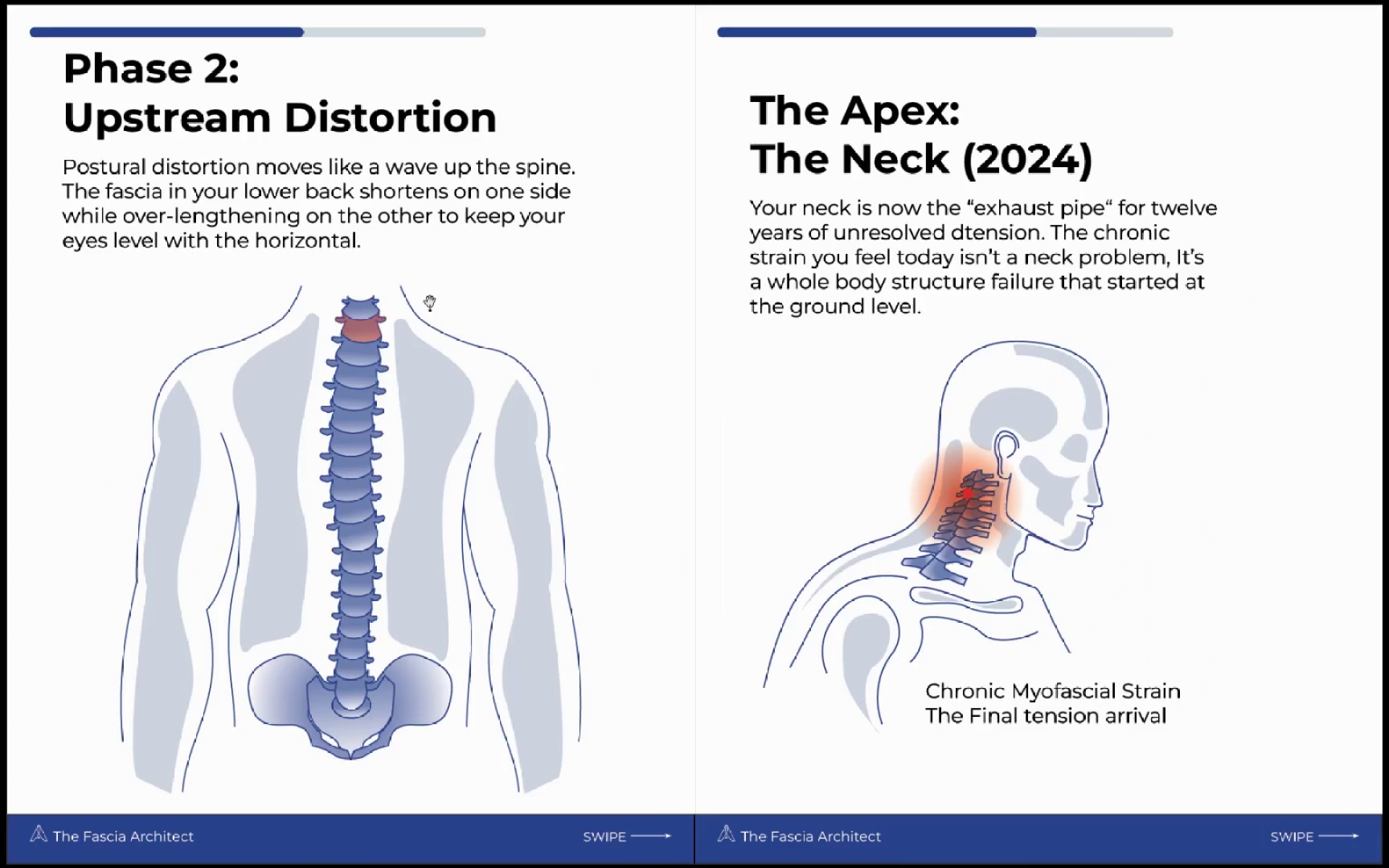 
key(ArrowLeft)
 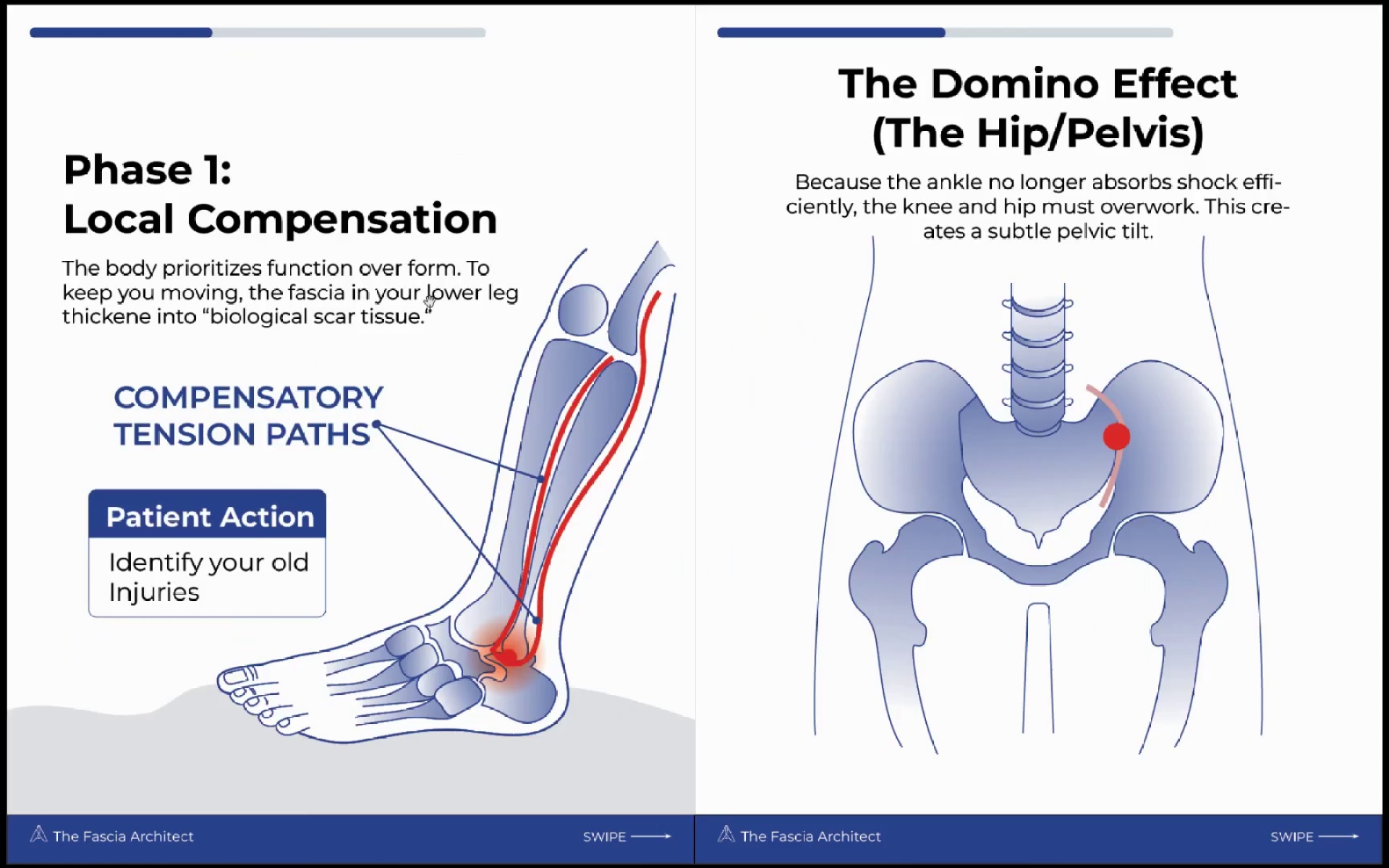 
key(ArrowLeft)
 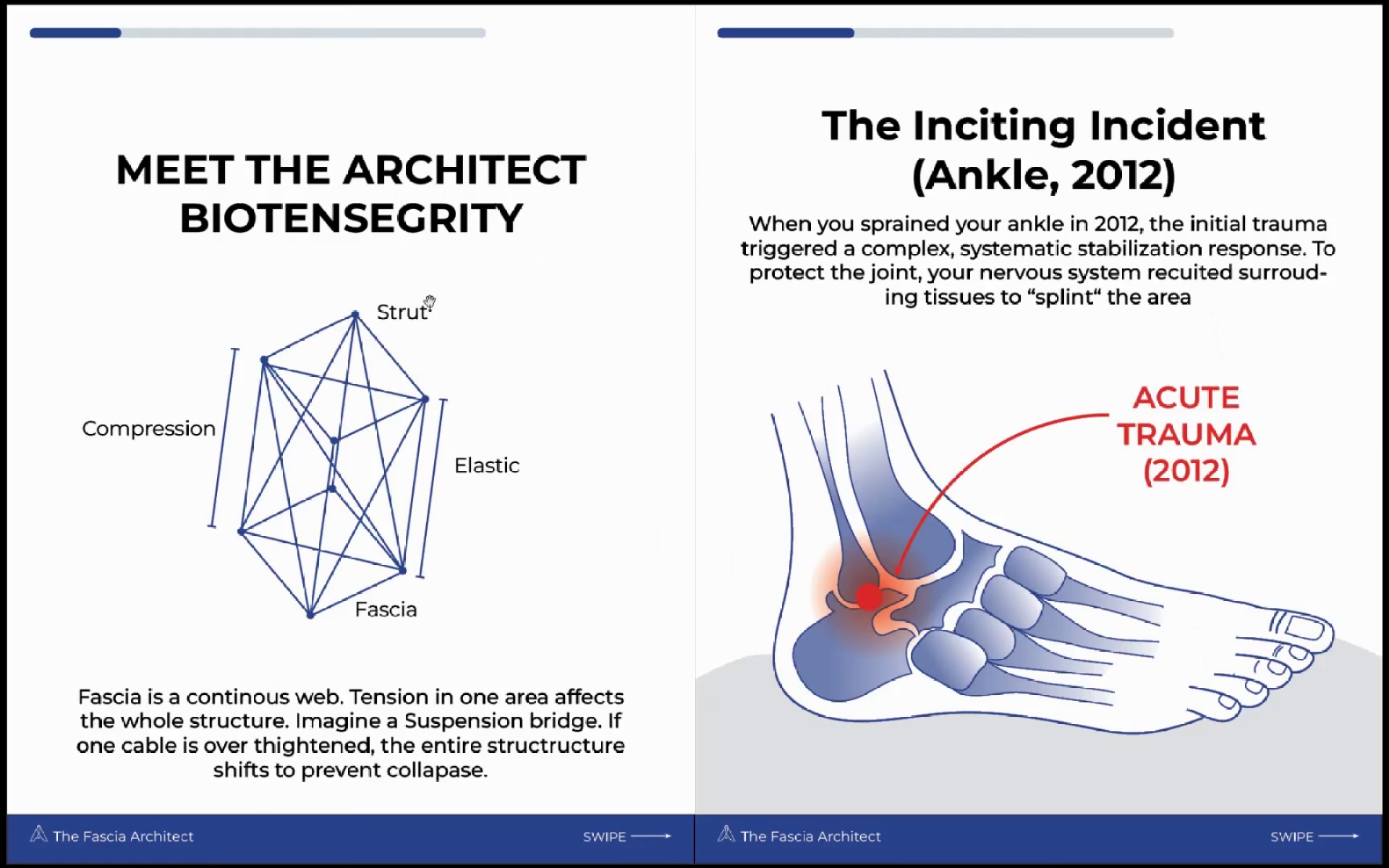 
key(ArrowLeft)
 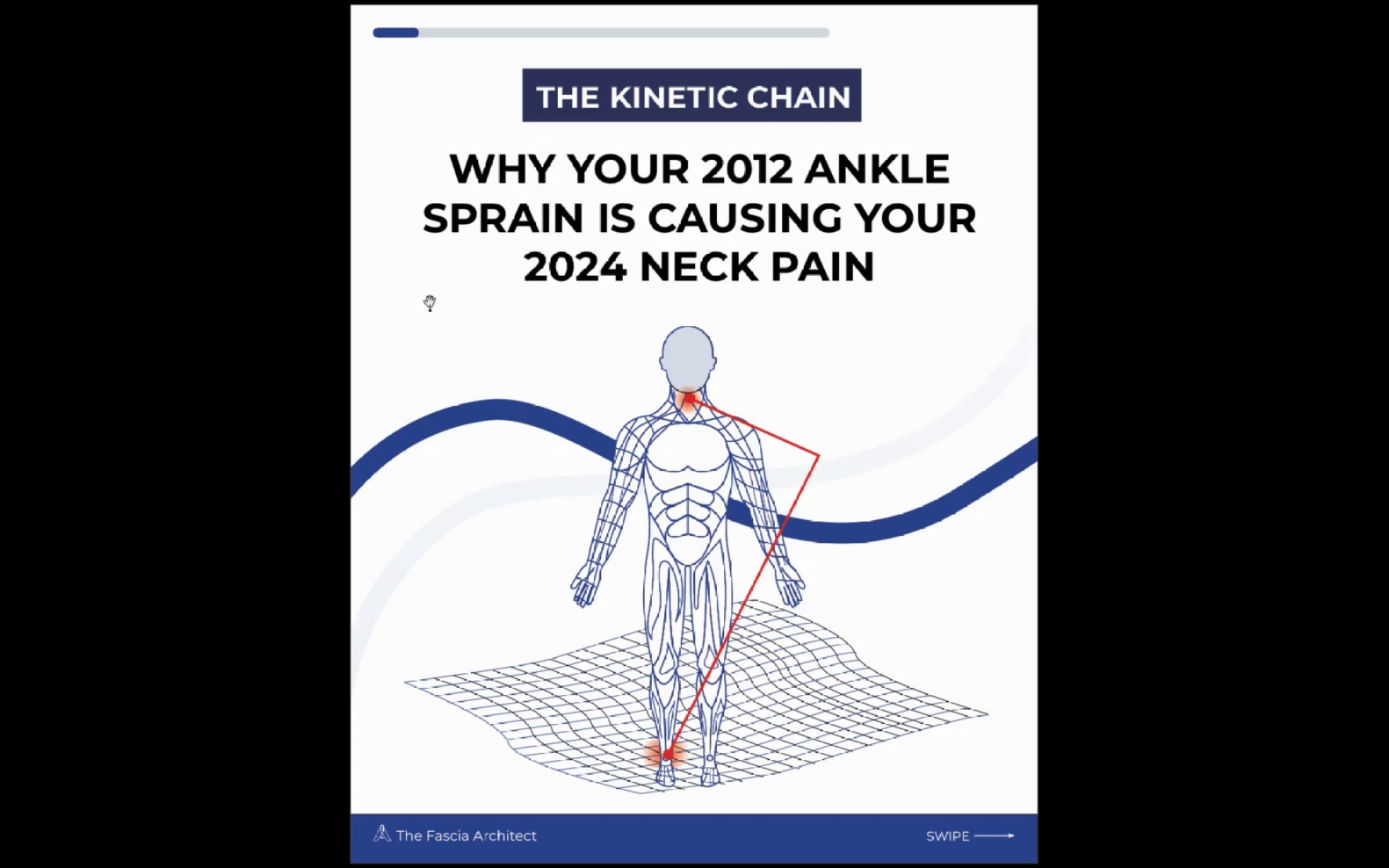 
key(ArrowLeft)
 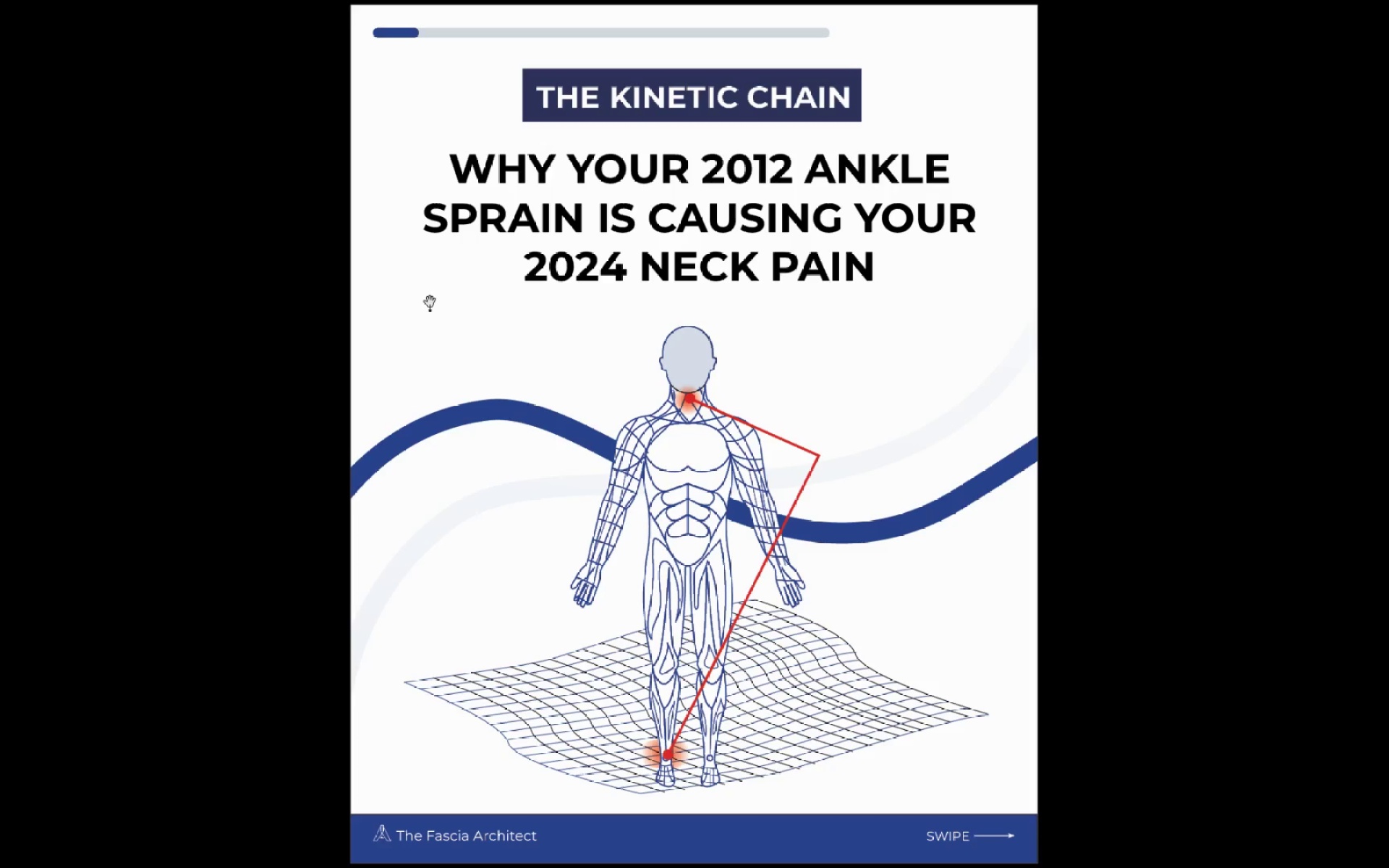 
key(ArrowLeft)
 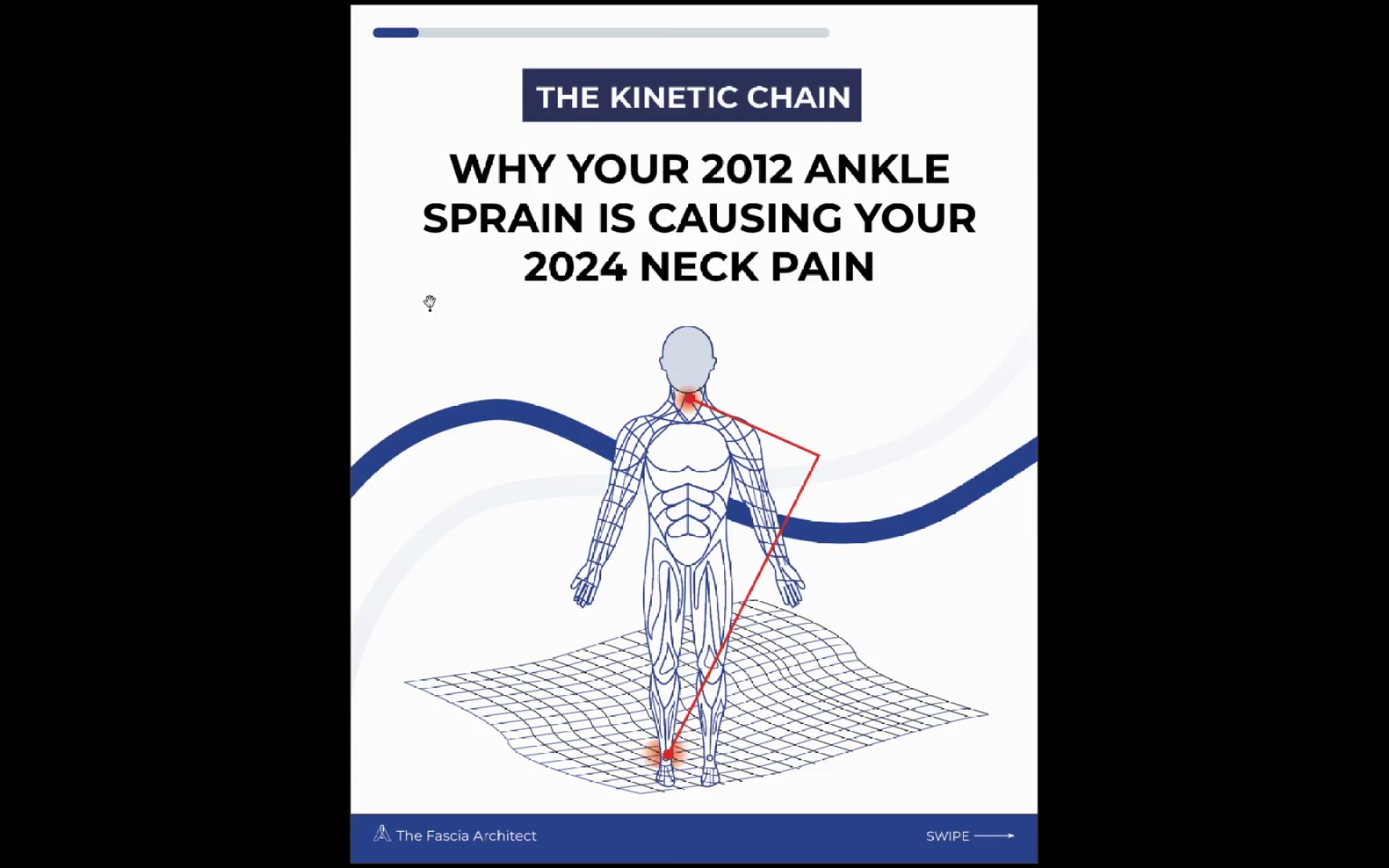 
key(ArrowRight)
 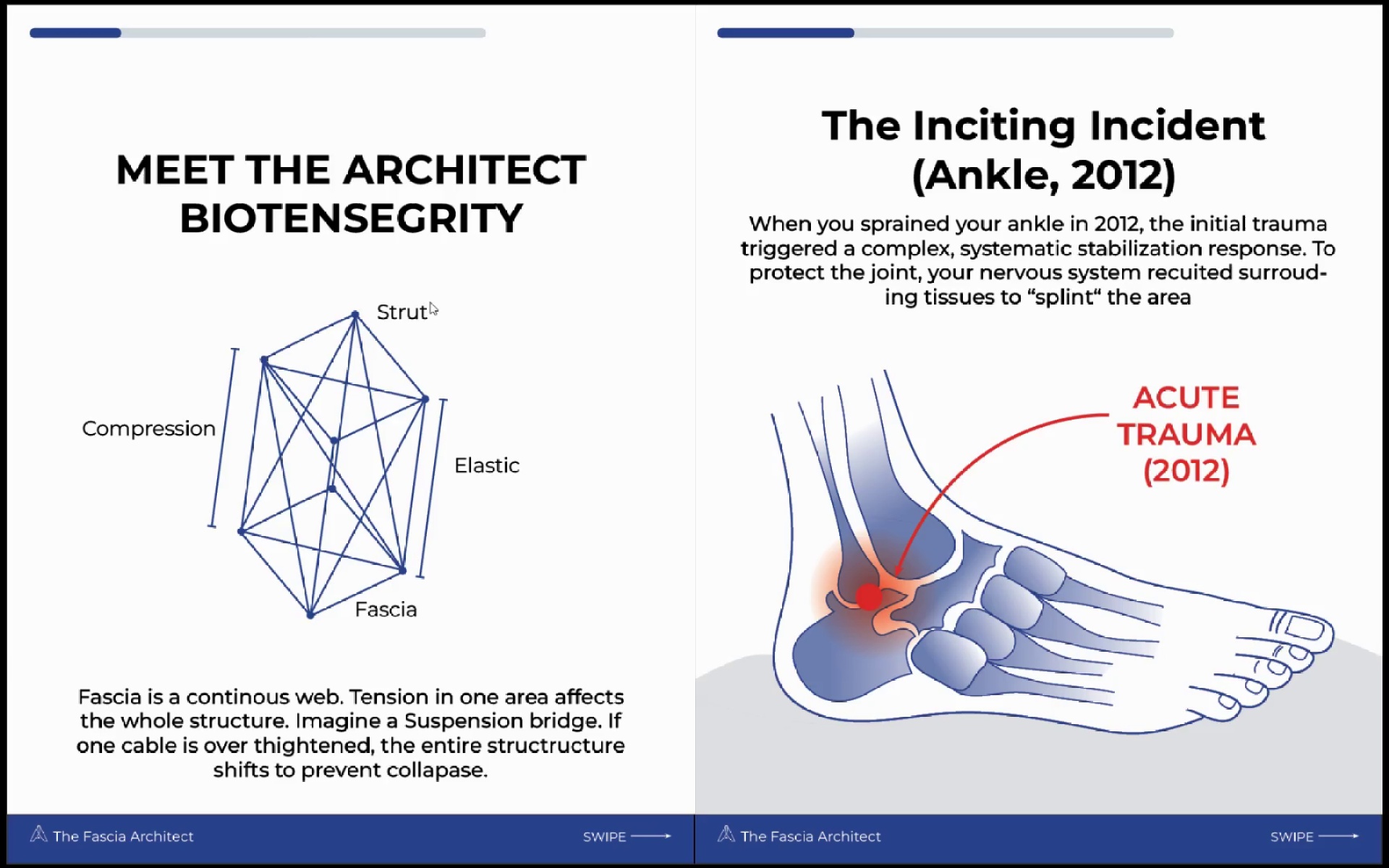 
key(ArrowRight)
 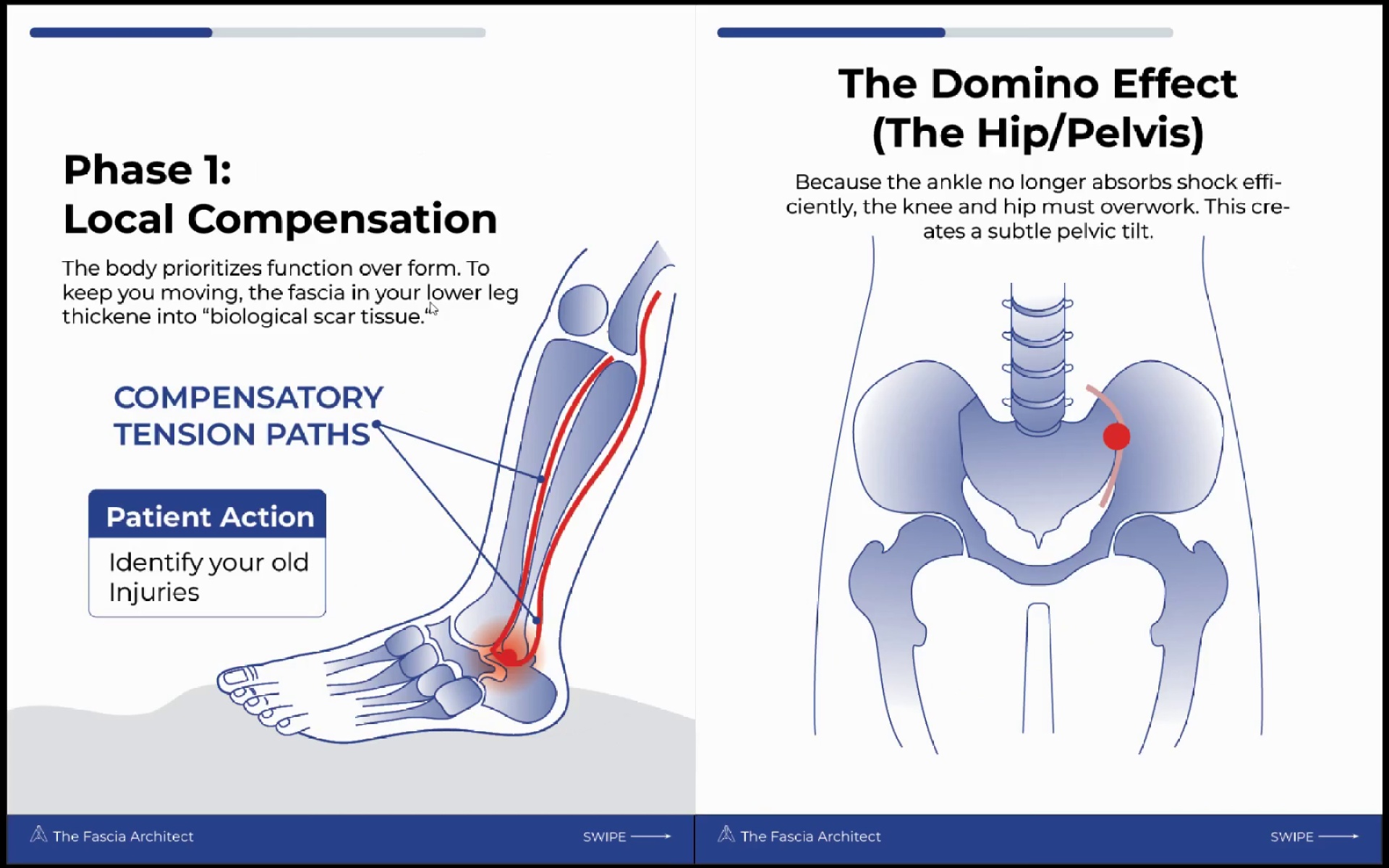 
key(ArrowRight)
 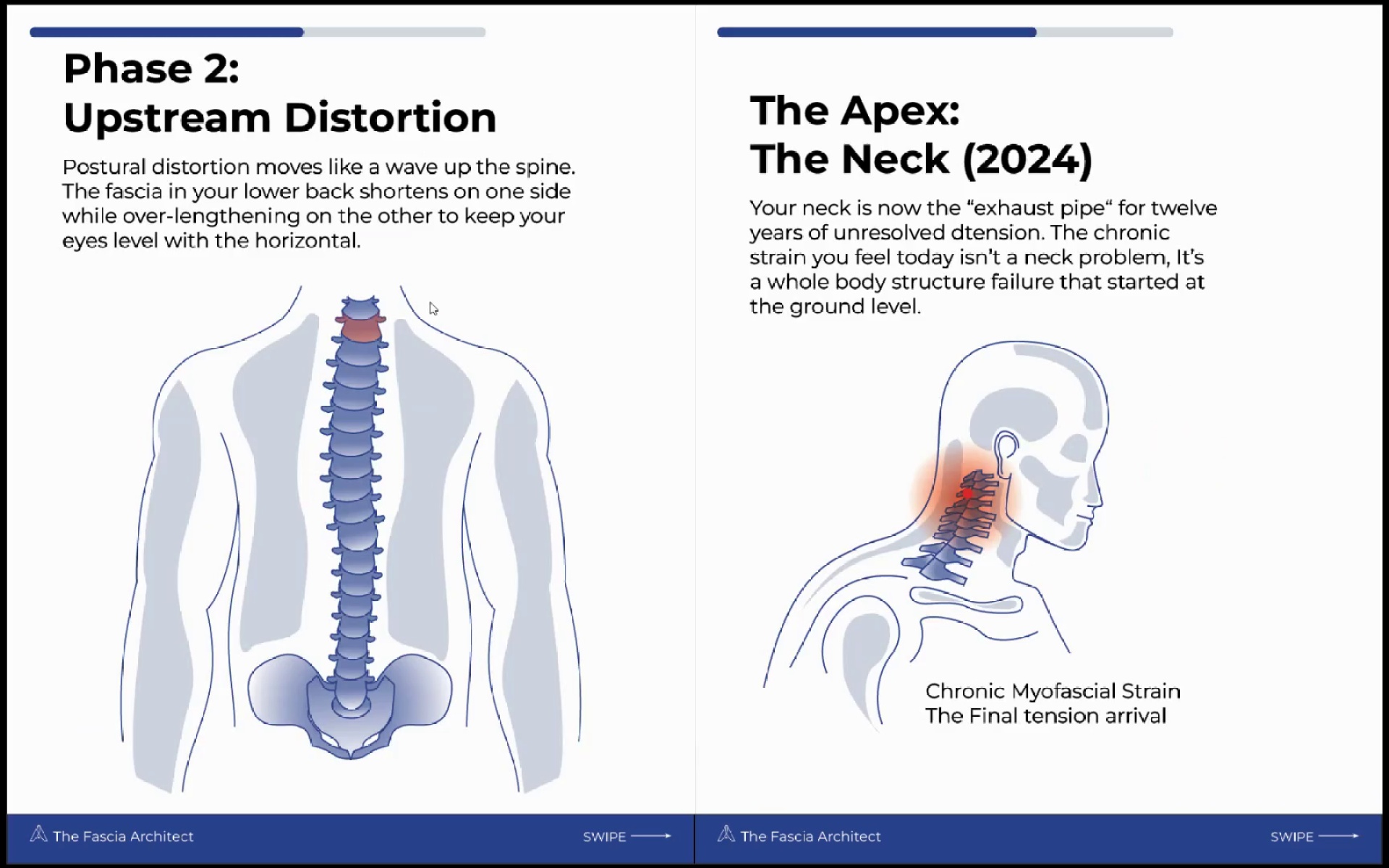 
key(ArrowRight)
 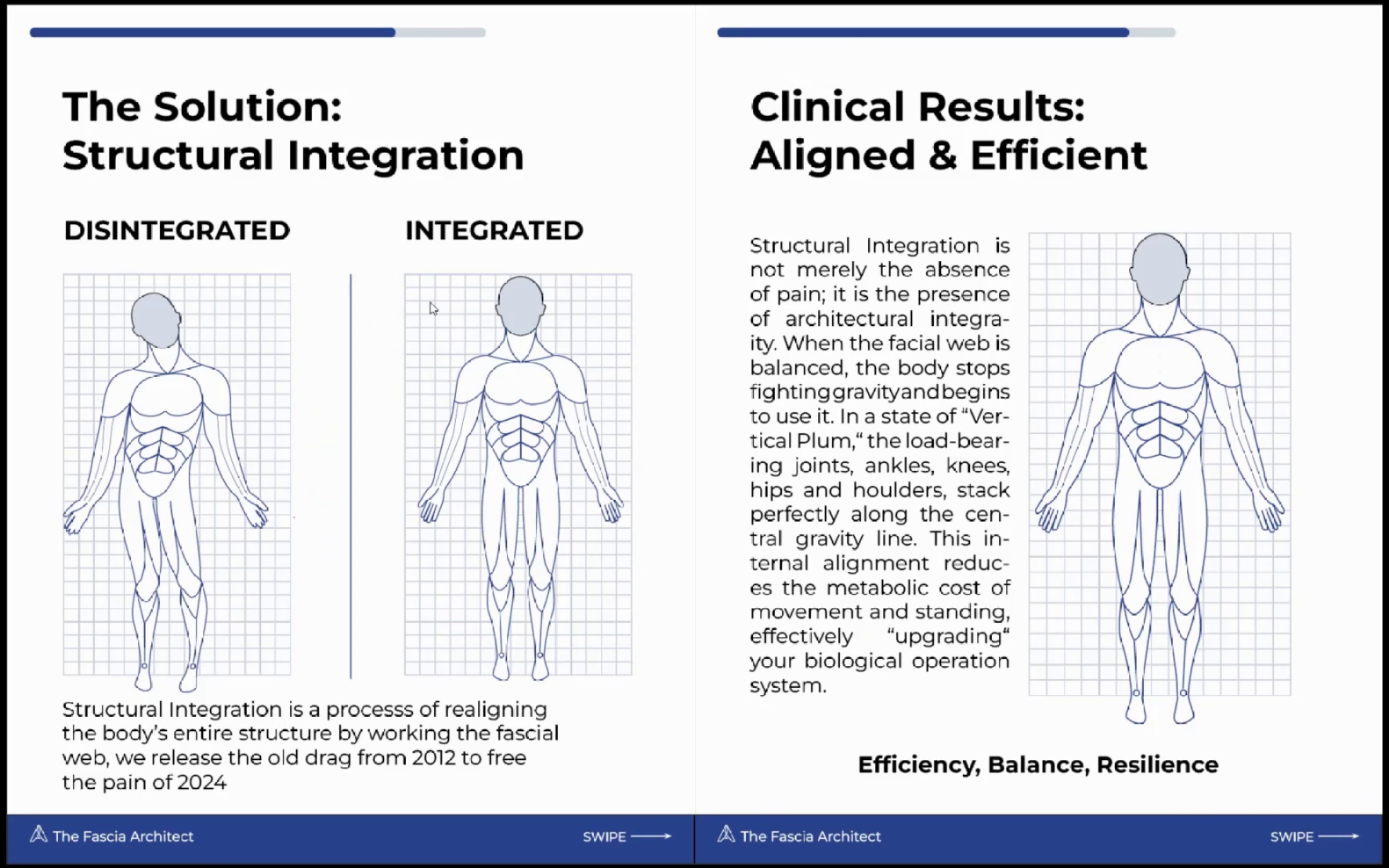 
key(ArrowRight)
 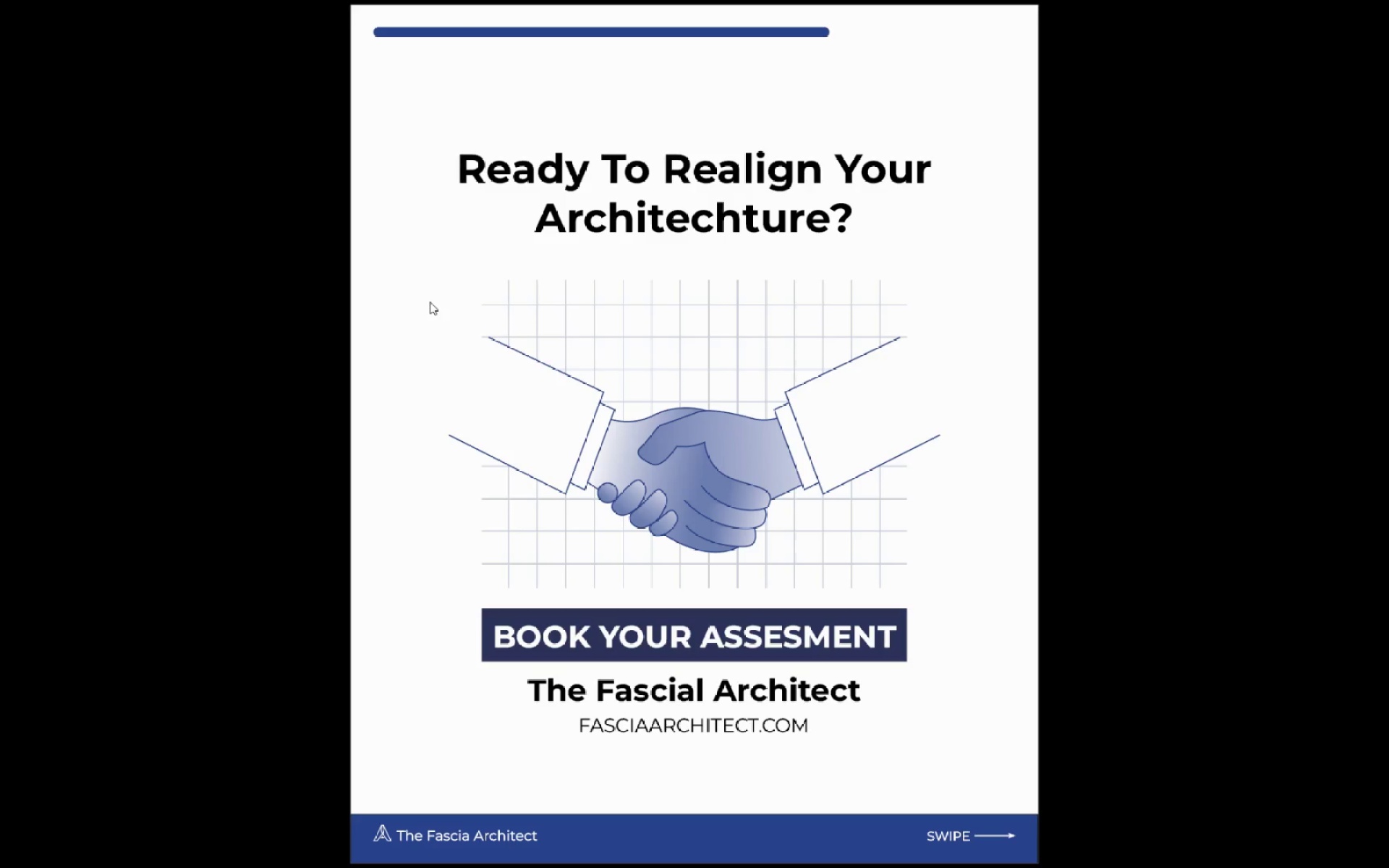 
key(ArrowRight)
 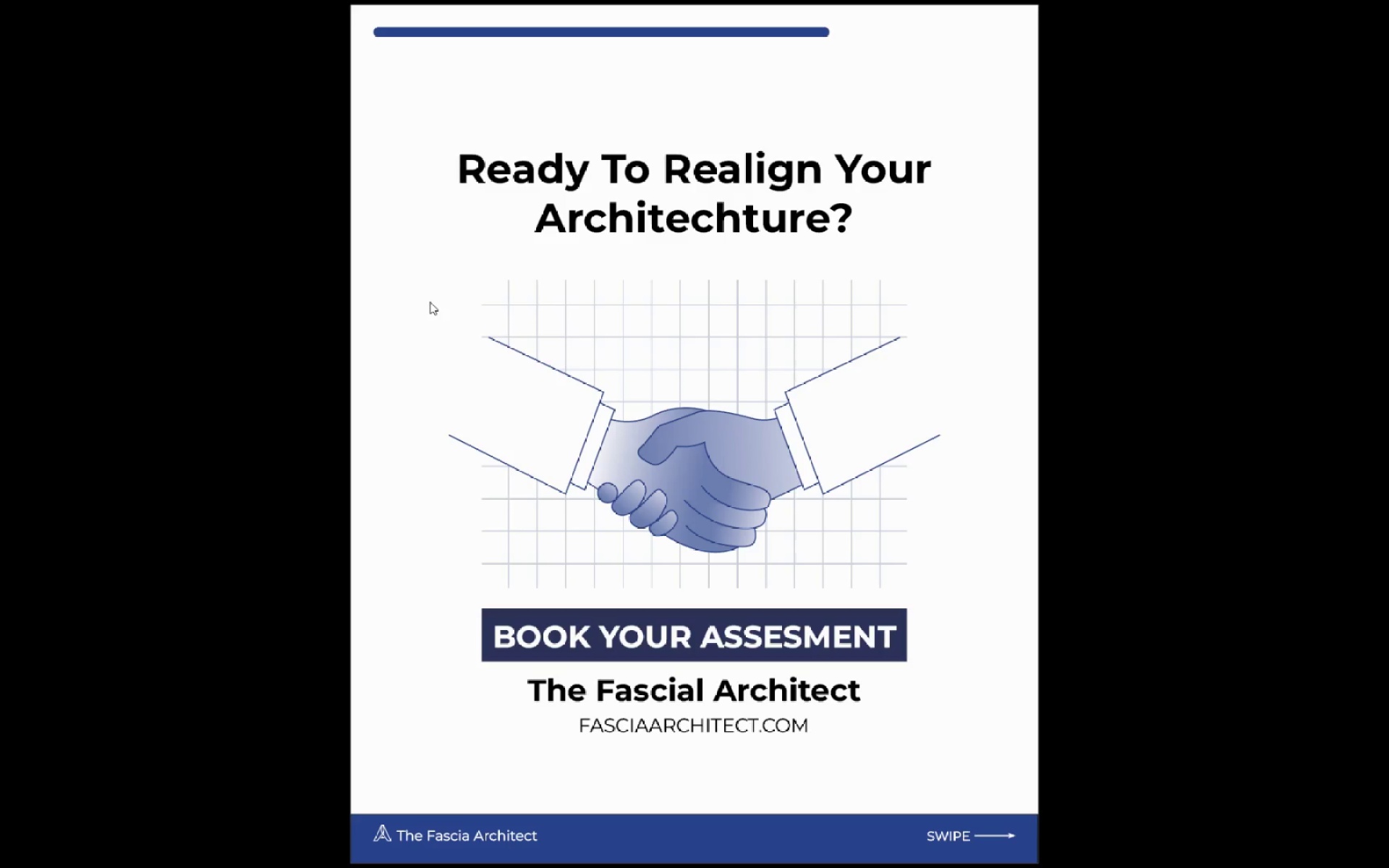 
key(Escape)
 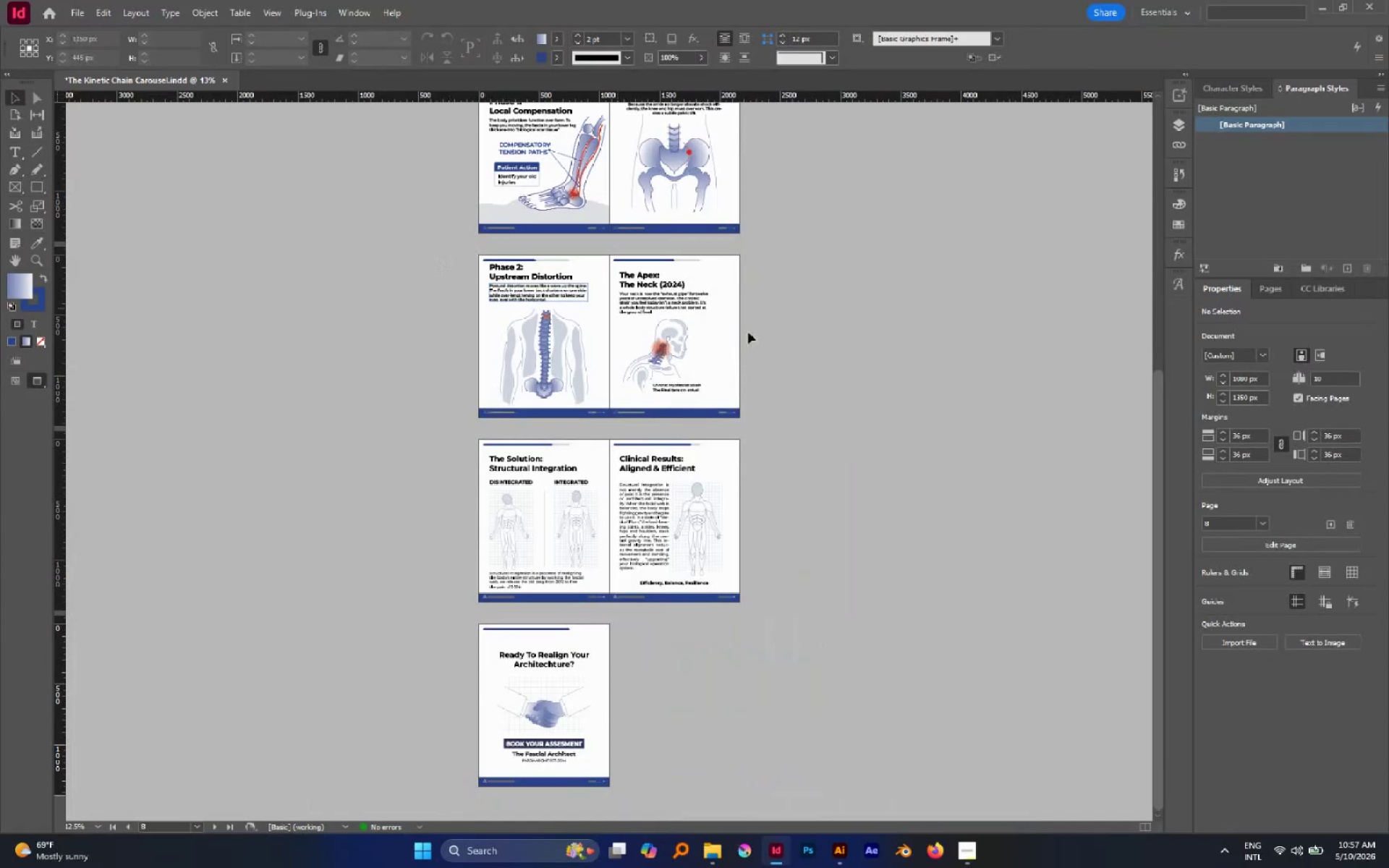 
scroll: coordinate [797, 314], scroll_direction: none, amount: 0.0
 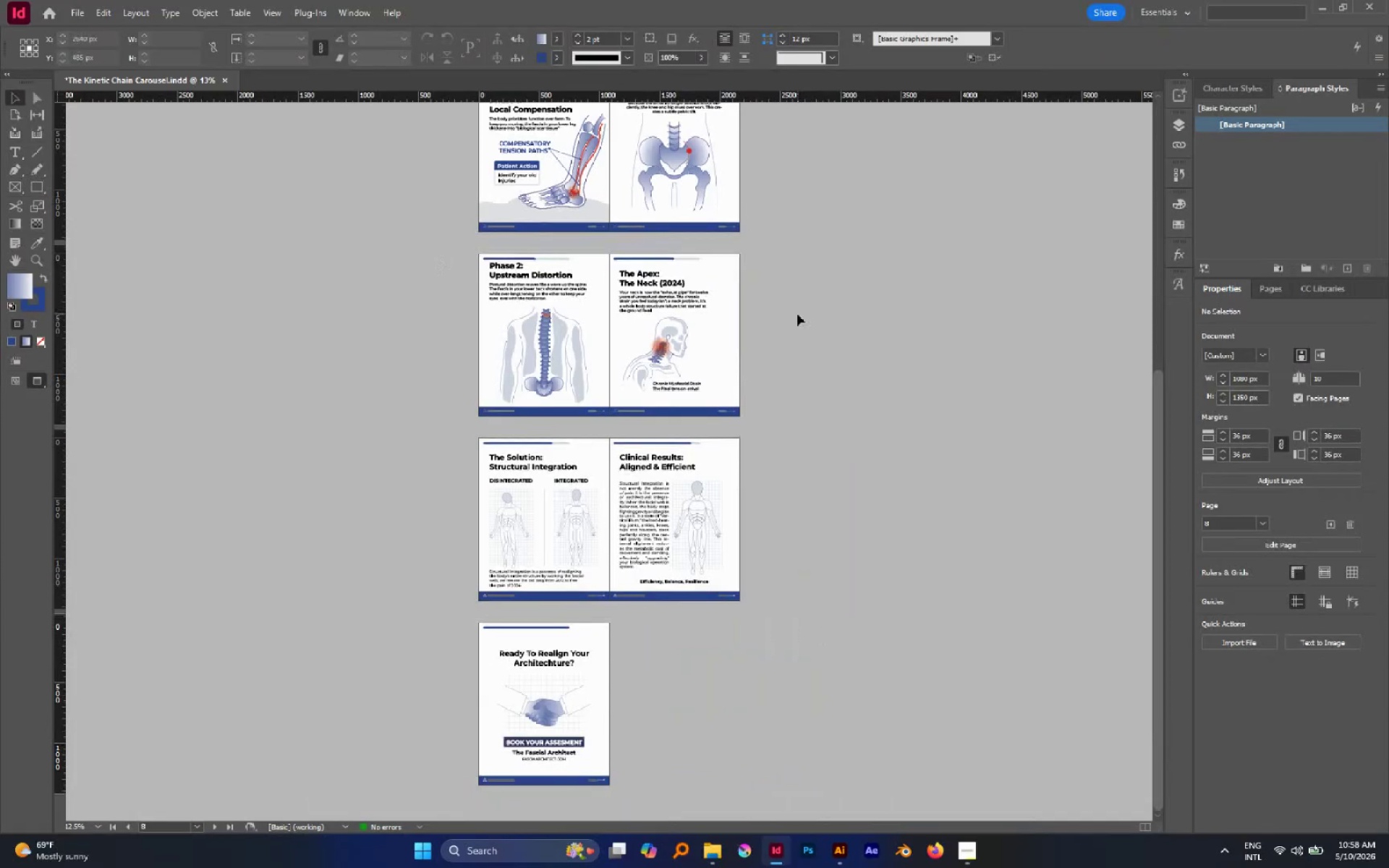 
wait(12.53)
 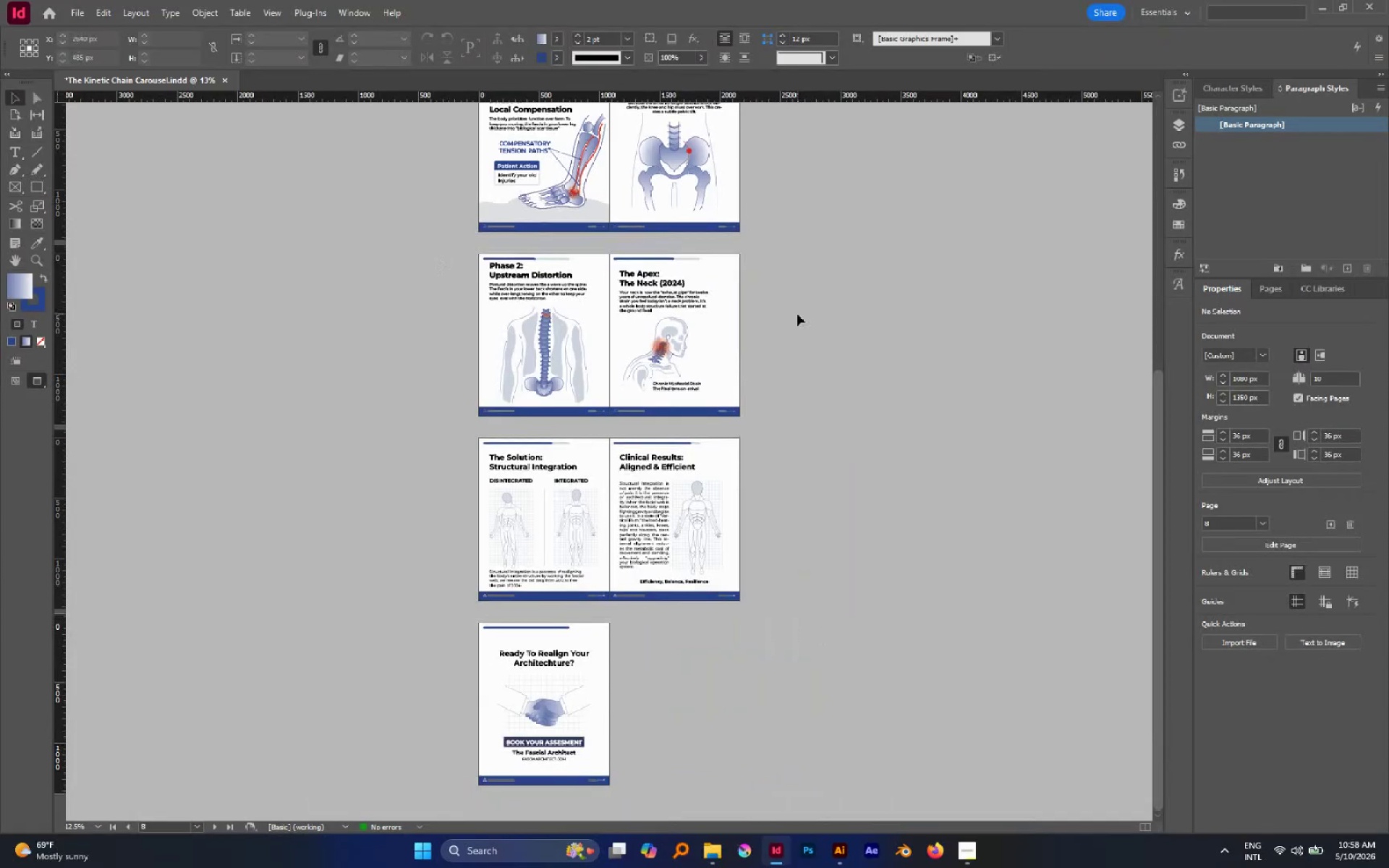 
hold_key(key=AltLeft, duration=0.61)
scroll: coordinate [519, 731], scroll_direction: down, amount: 10.0
 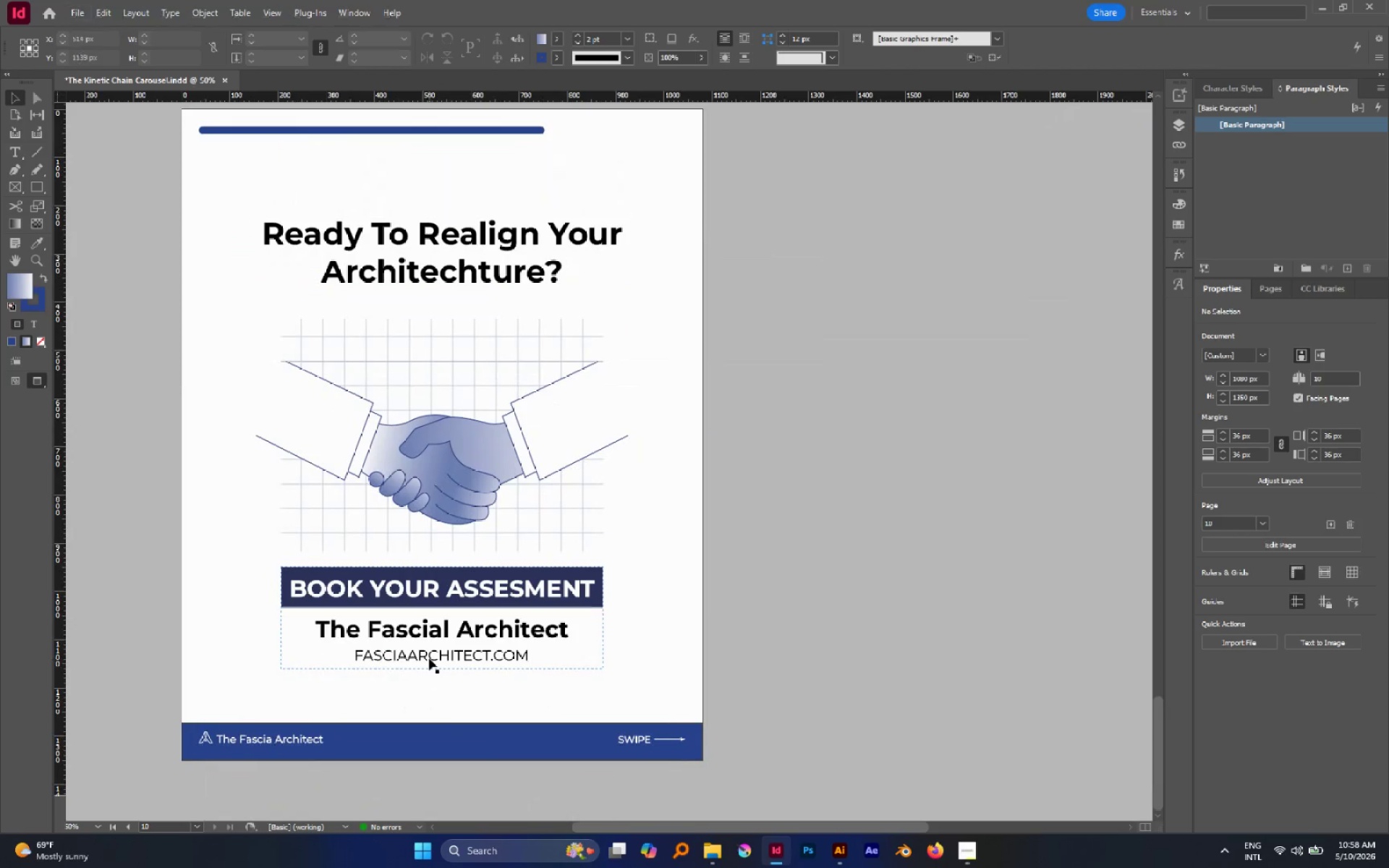 
double_click([429, 658])
 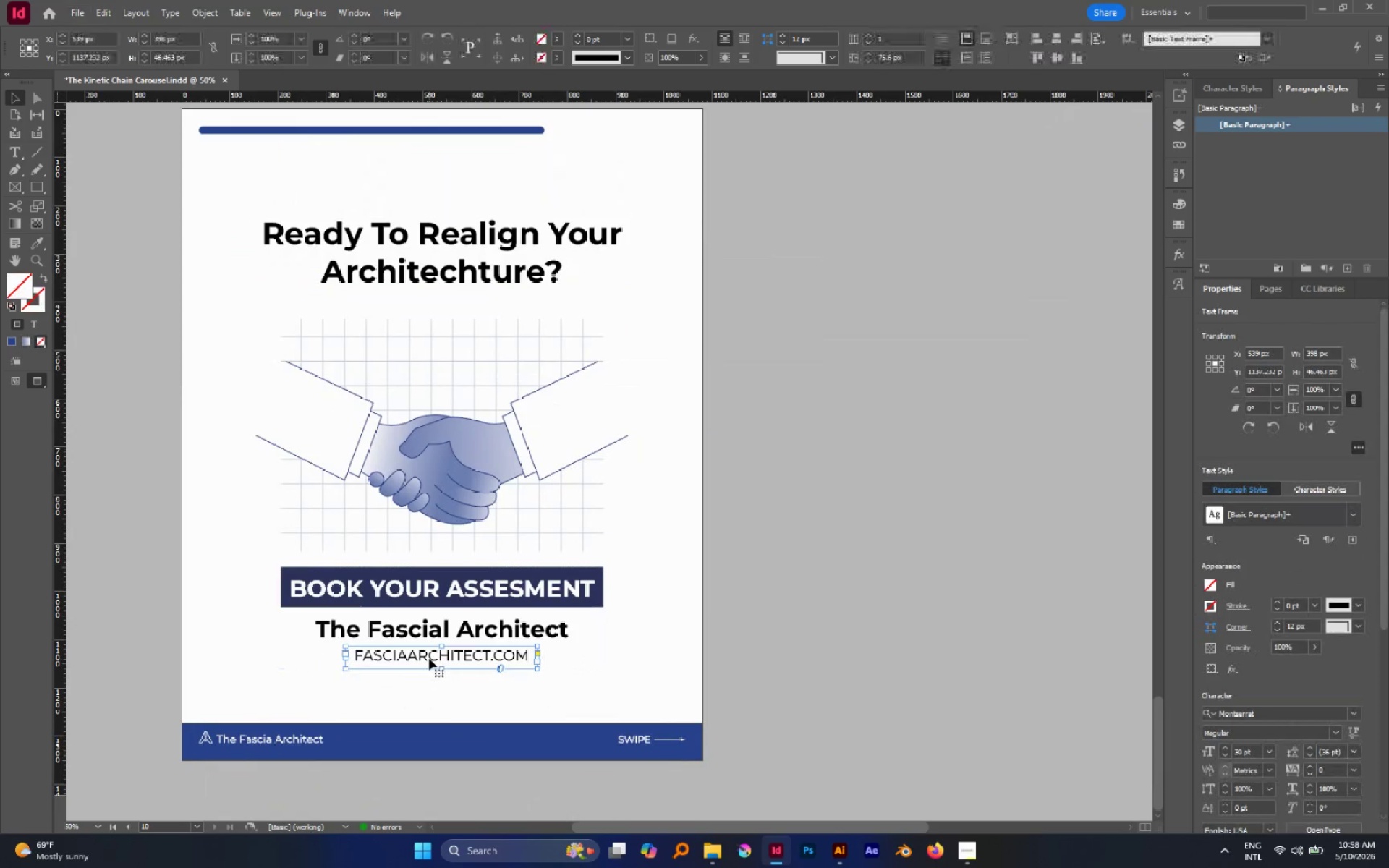 
key(Control+C)
 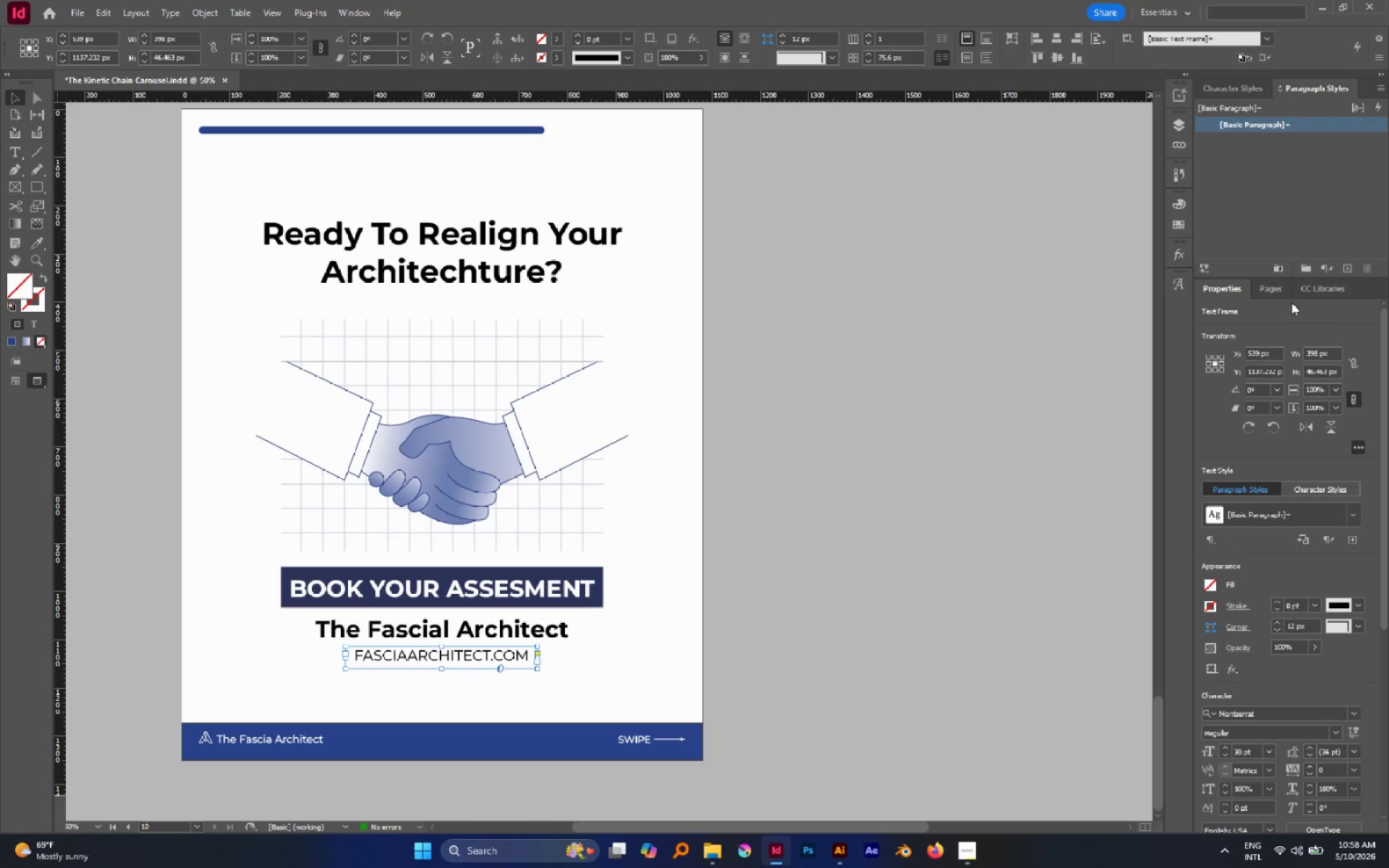 
left_click([1276, 295])
 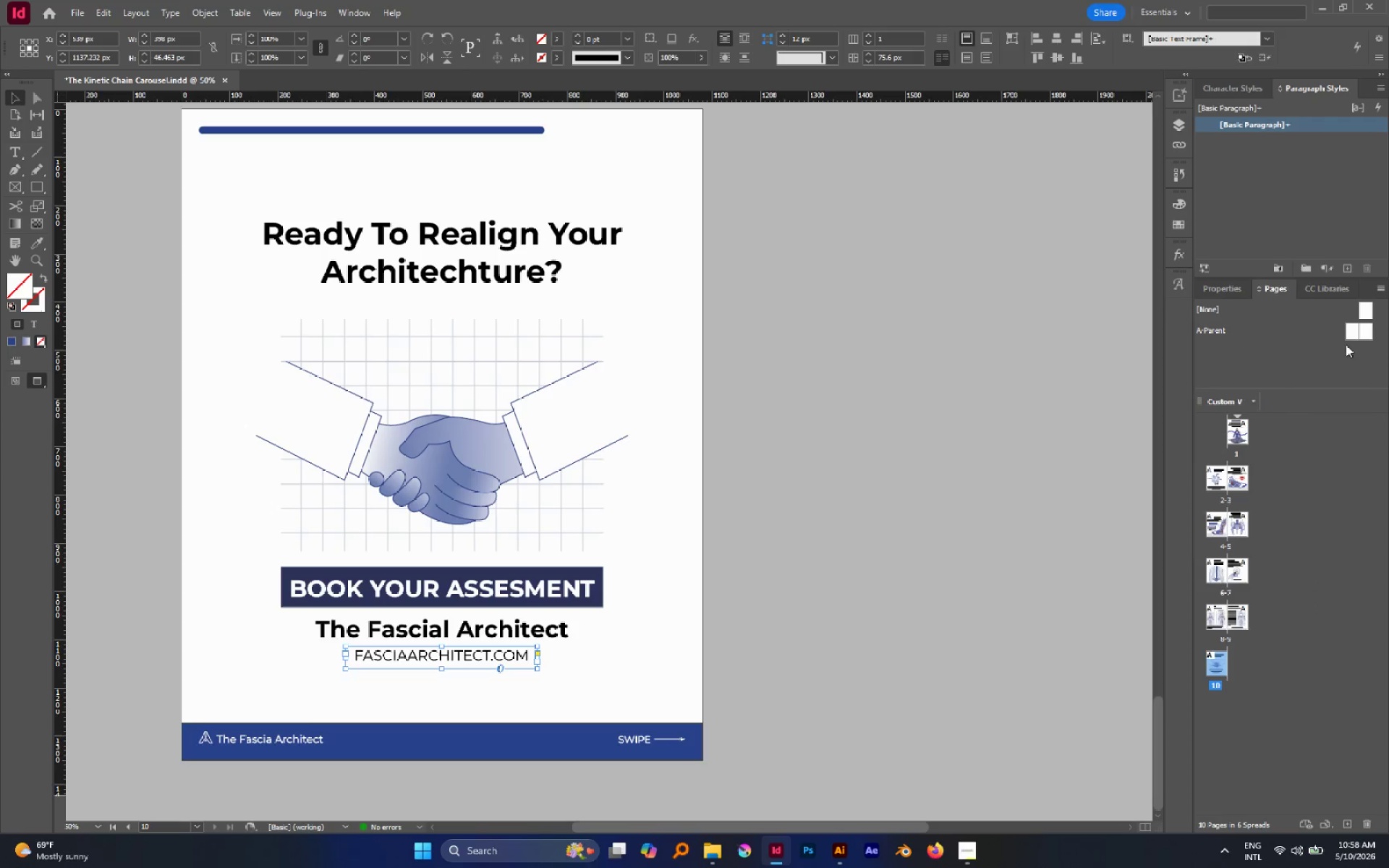 
double_click([1347, 327])
 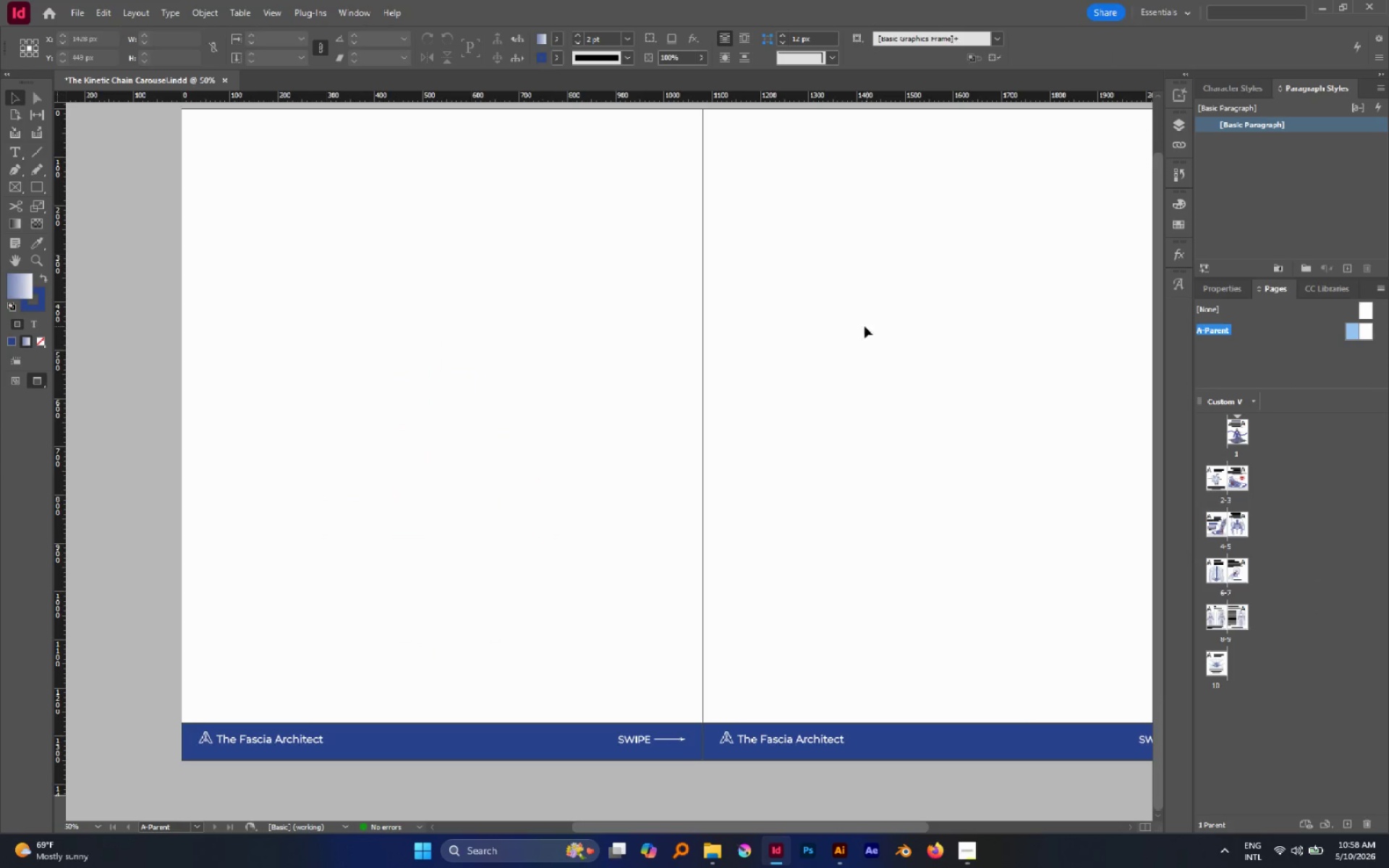 
scroll: coordinate [716, 328], scroll_direction: up, amount: 4.0
 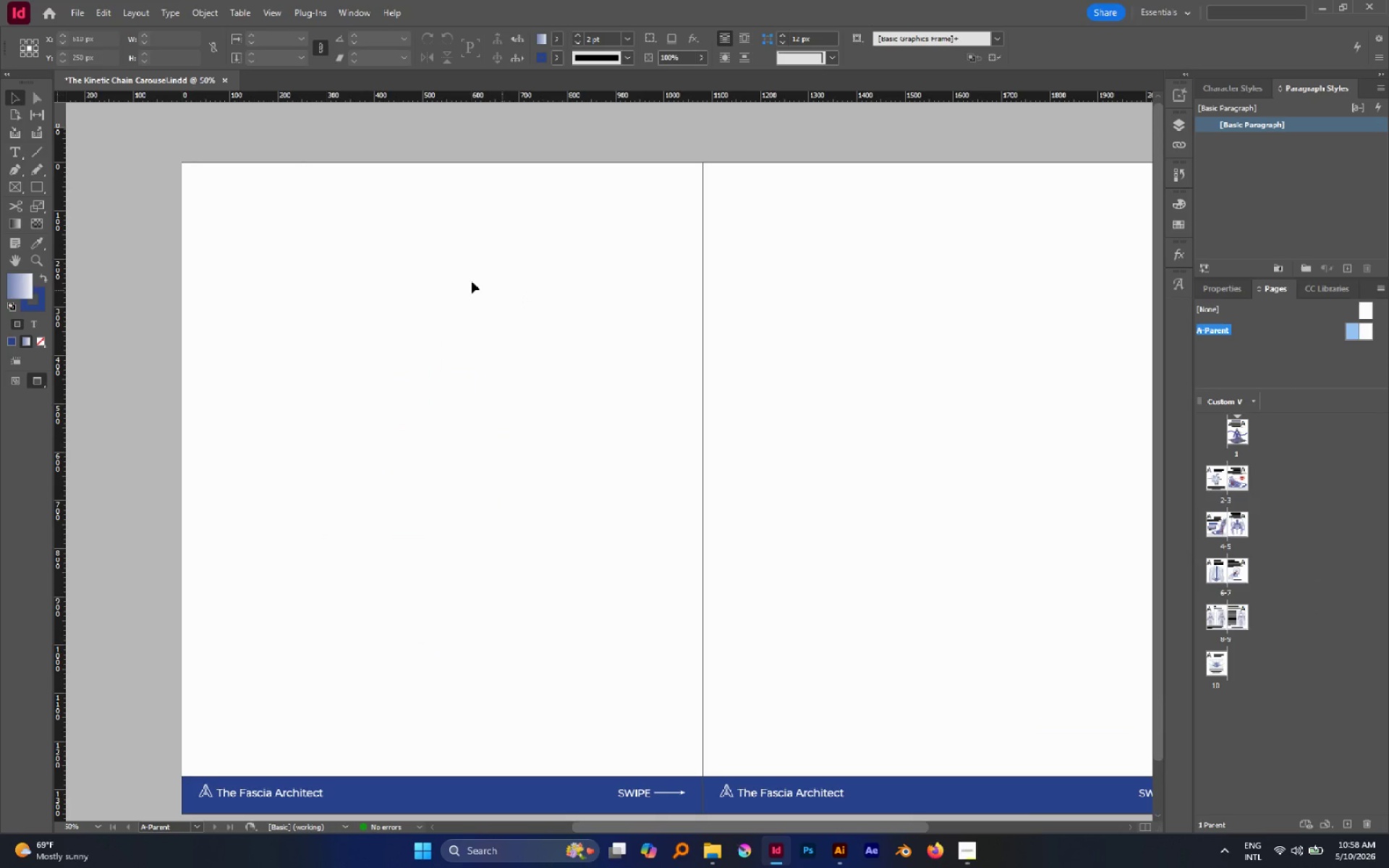 
key(Control+ControlLeft)
 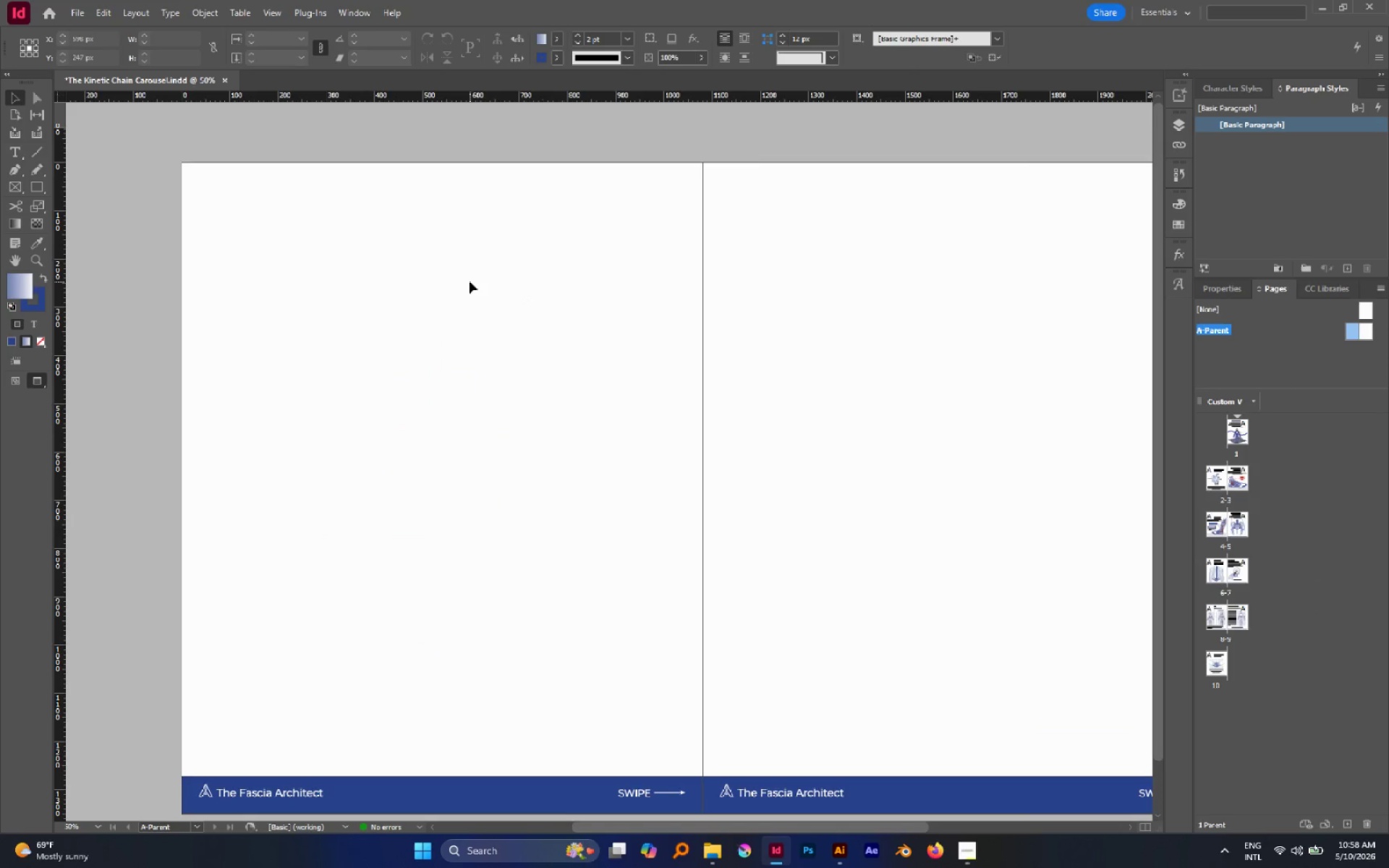 
key(W)
 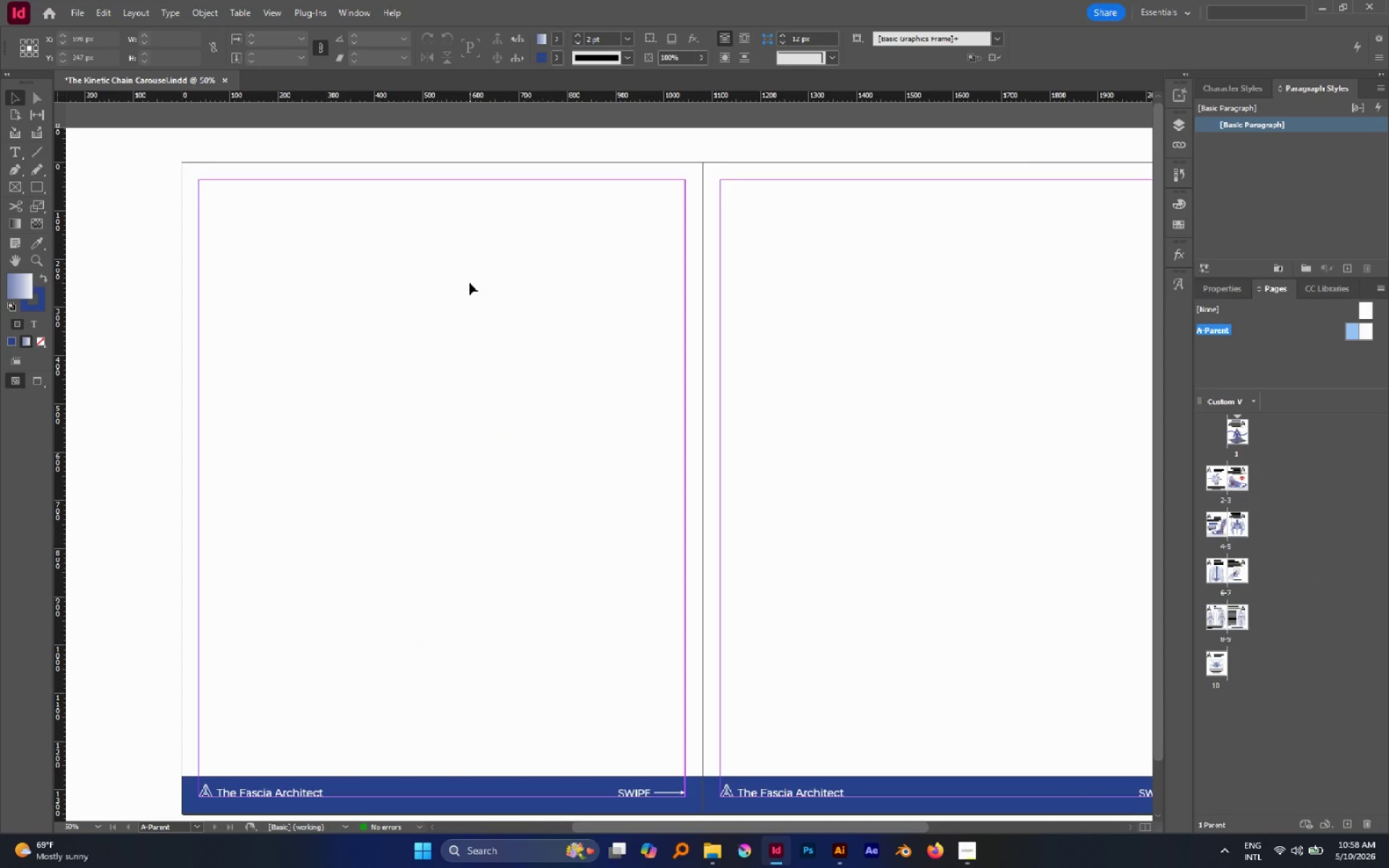 
left_click([470, 283])
 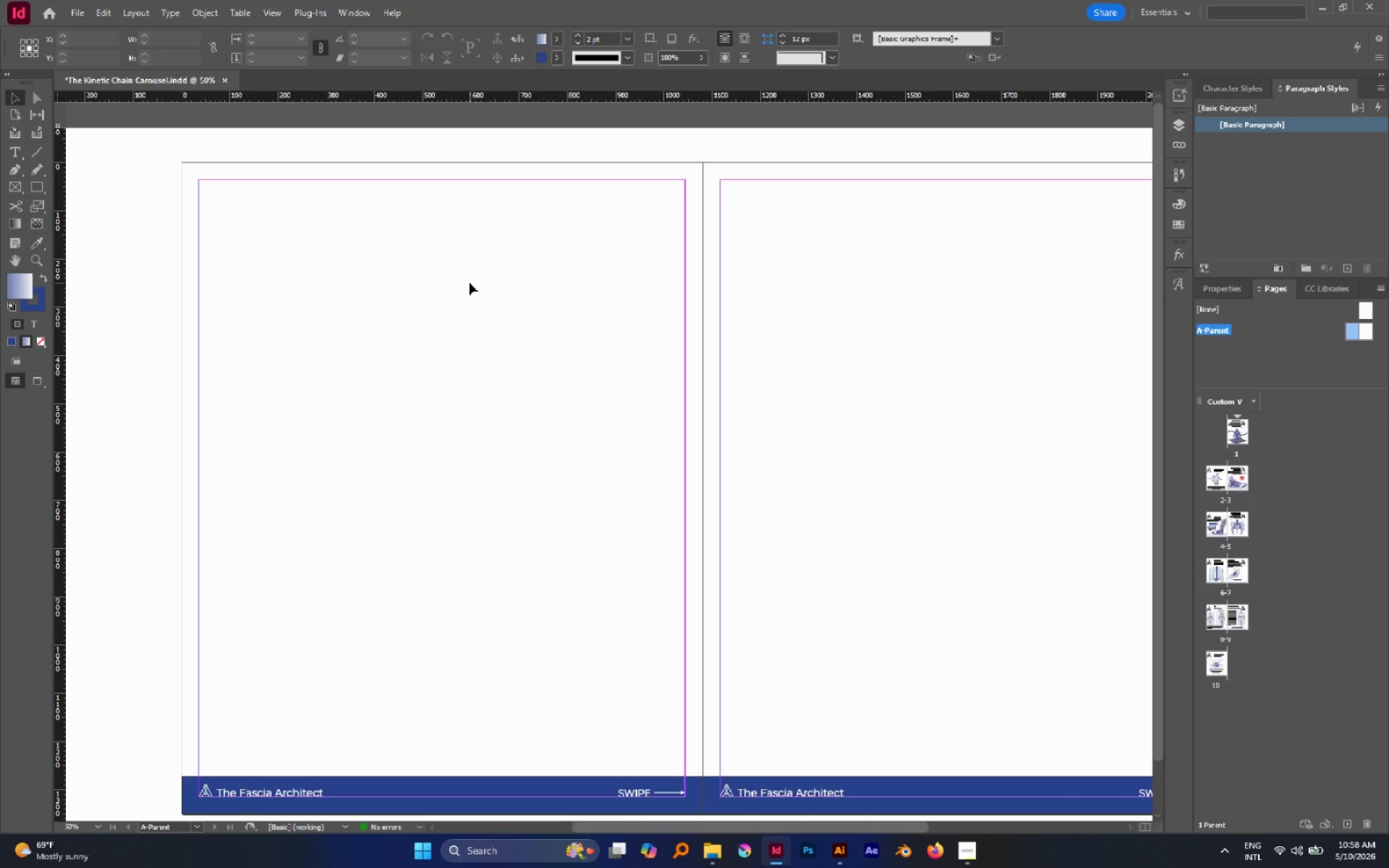 
key(Control+Shift+V)
 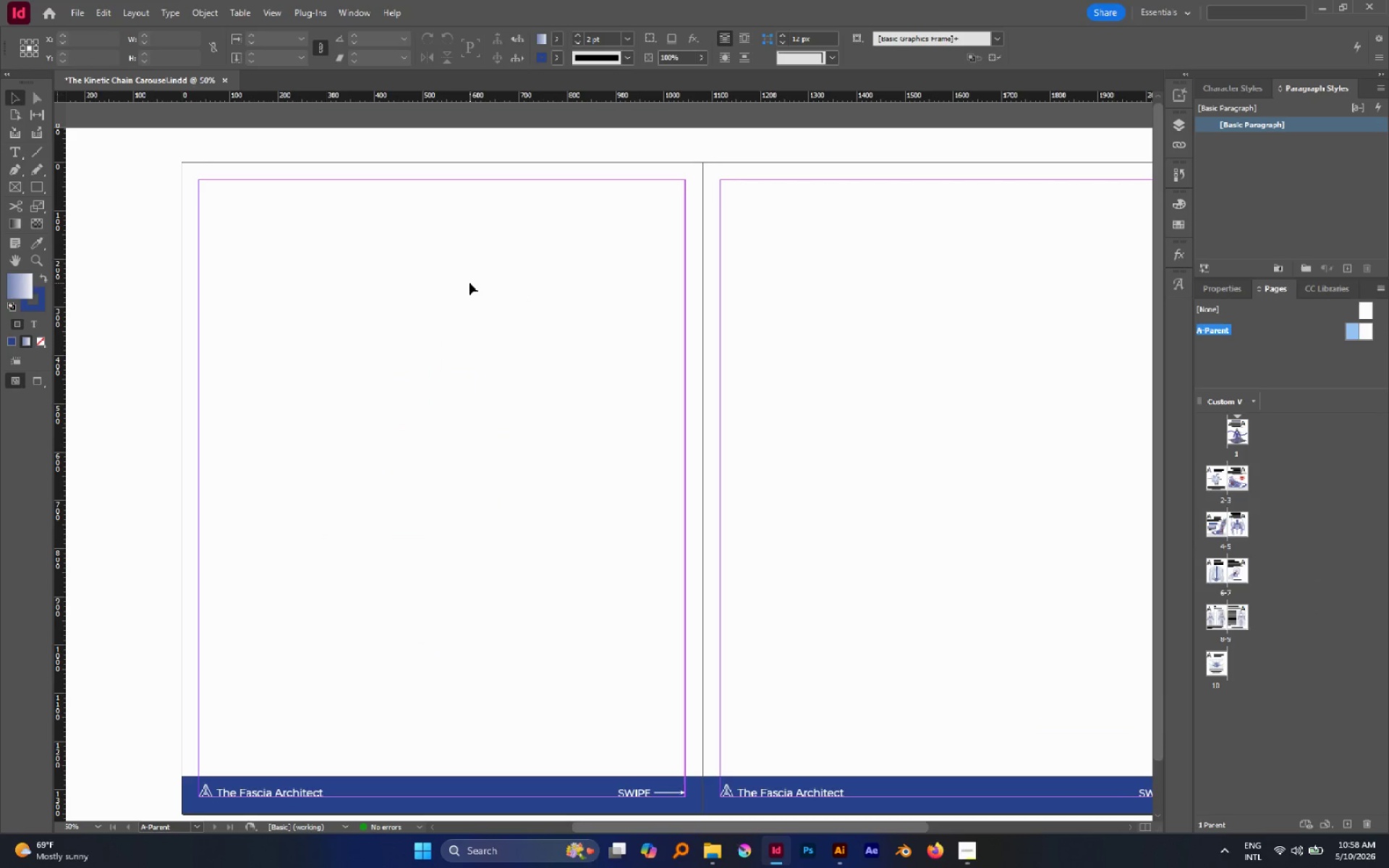 
key(Alt+Control+Shift+V)
 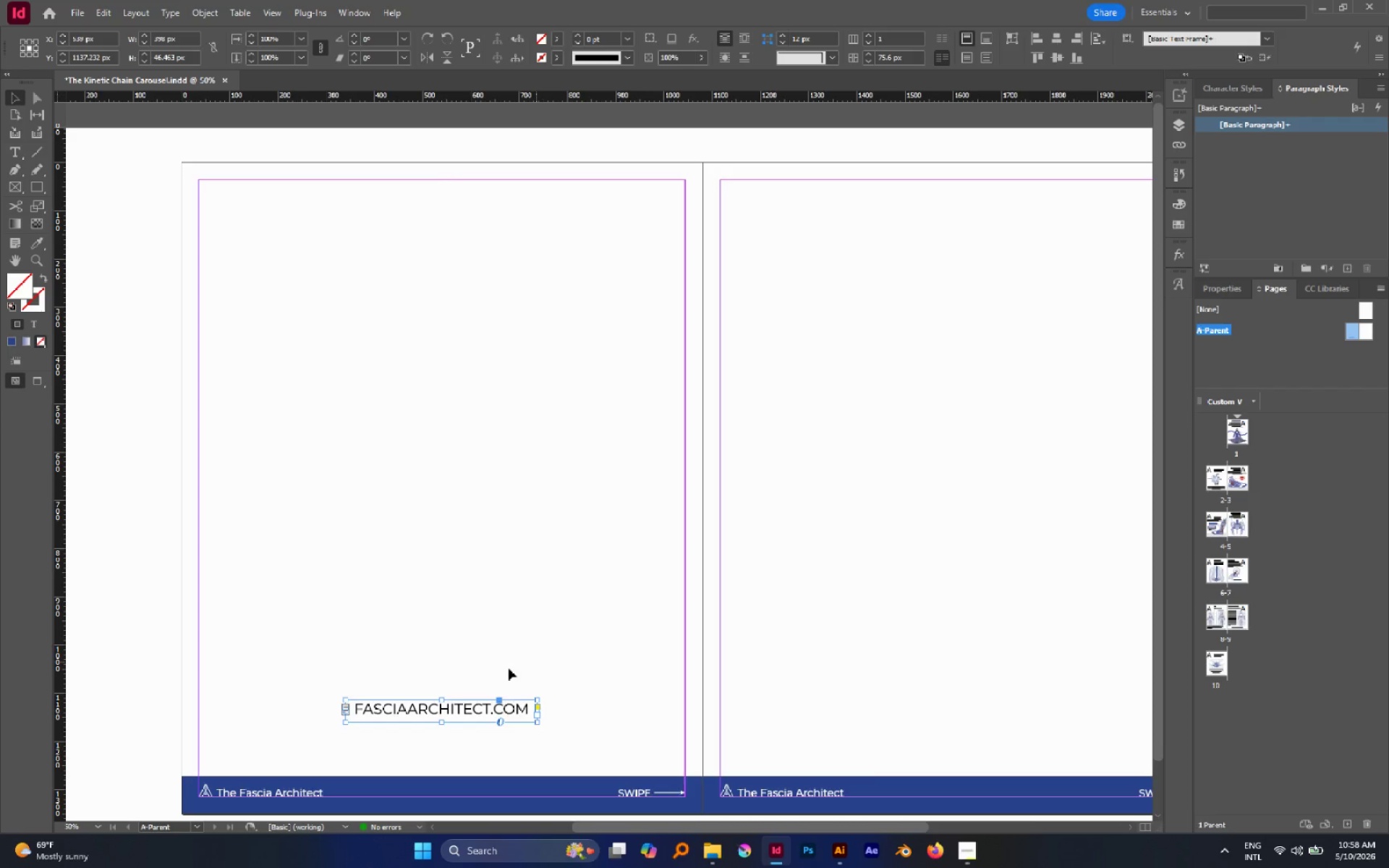 
left_click_drag(start_coordinate=[509, 710], to_coordinate=[659, 193])
 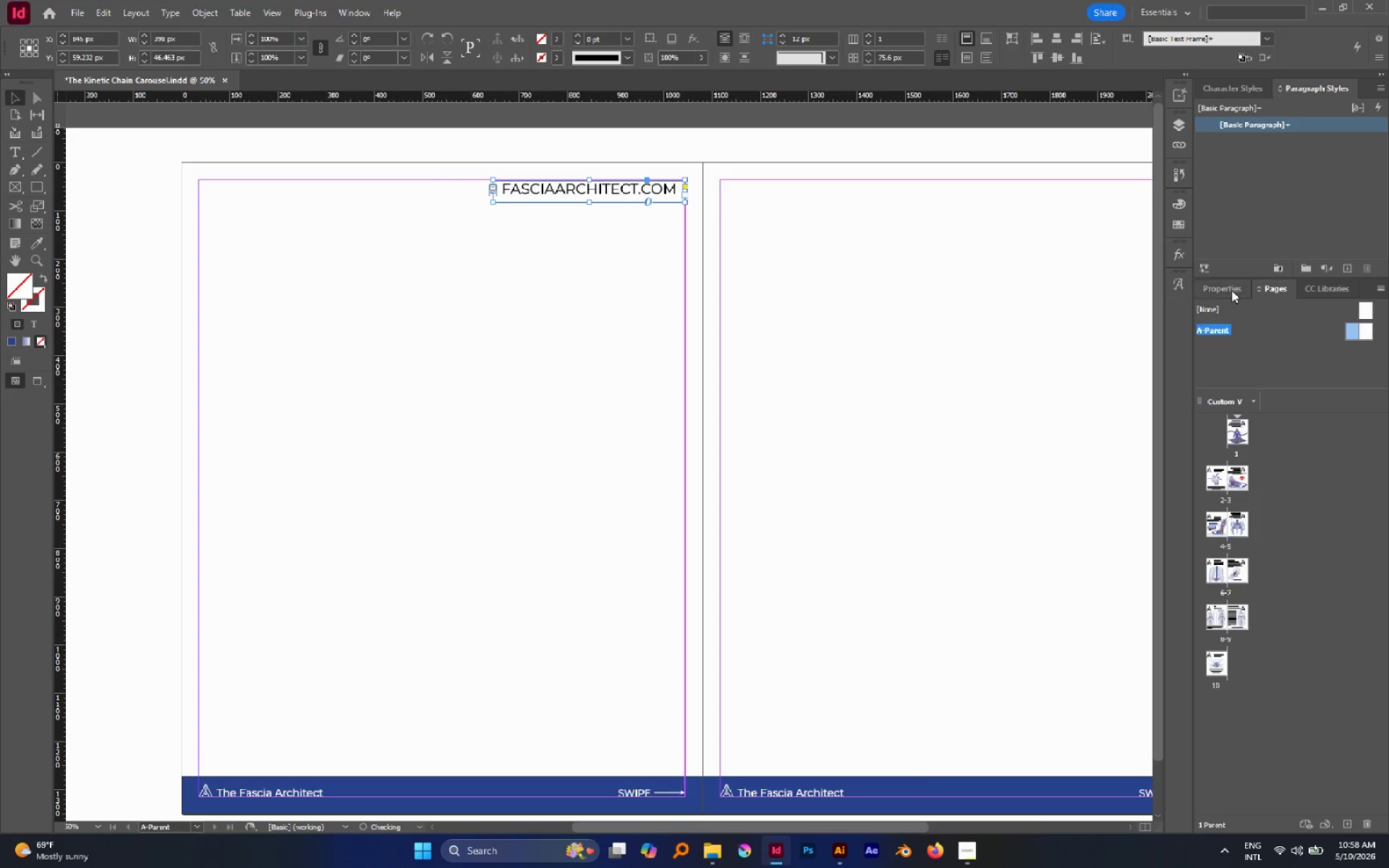 
left_click([1231, 290])
 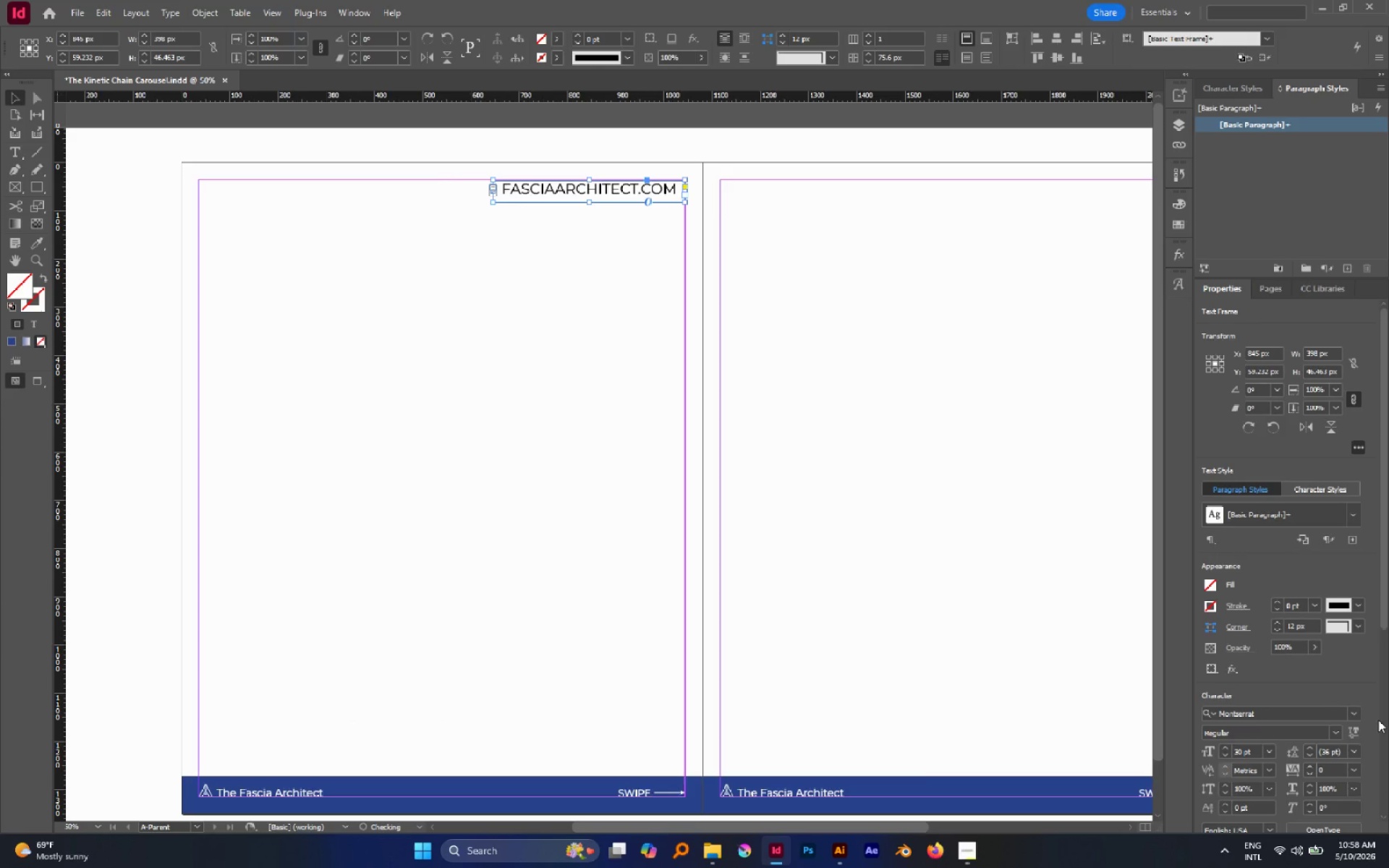 
scroll: coordinate [1376, 726], scroll_direction: down, amount: 3.0
 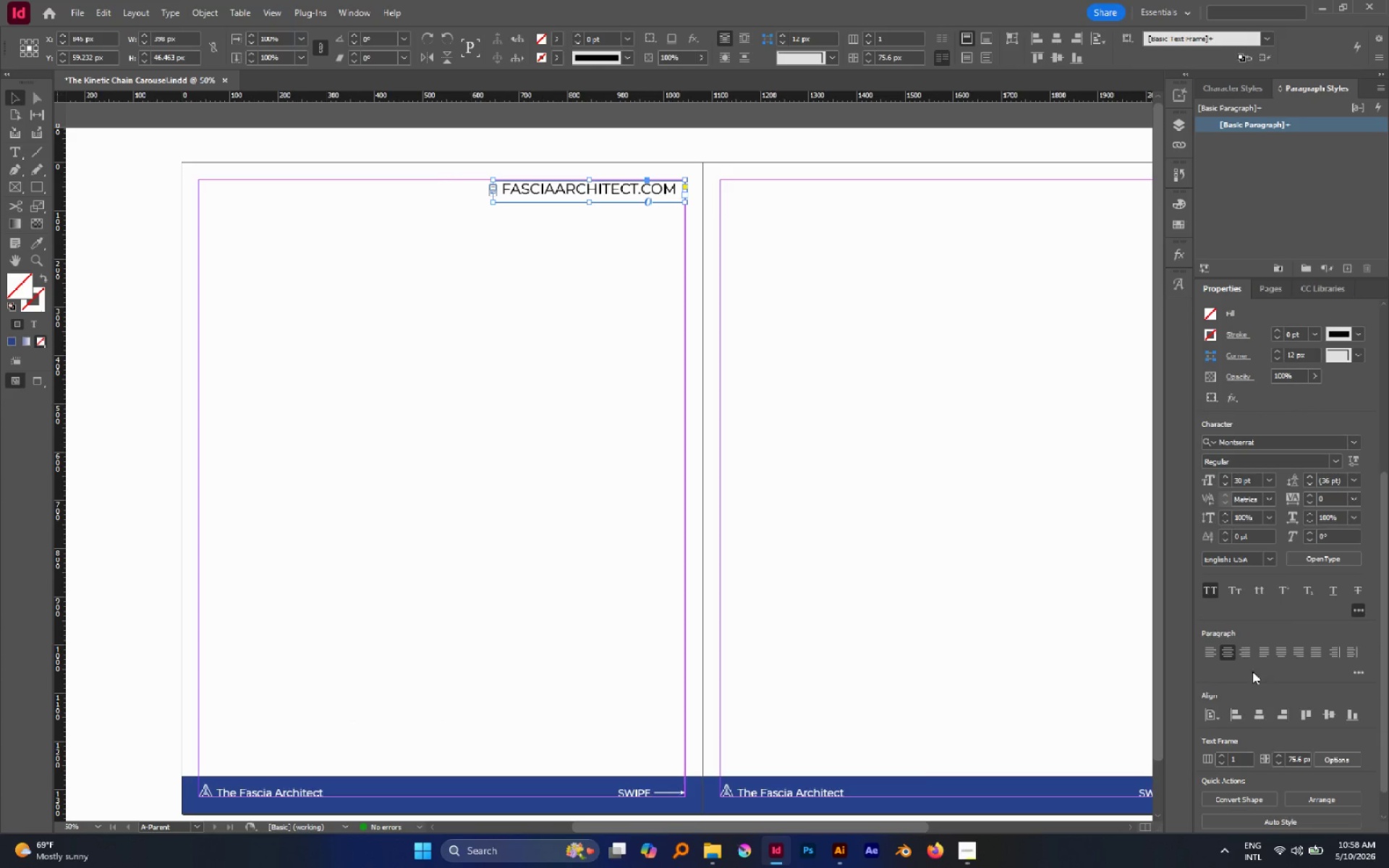 
left_click([1245, 648])
 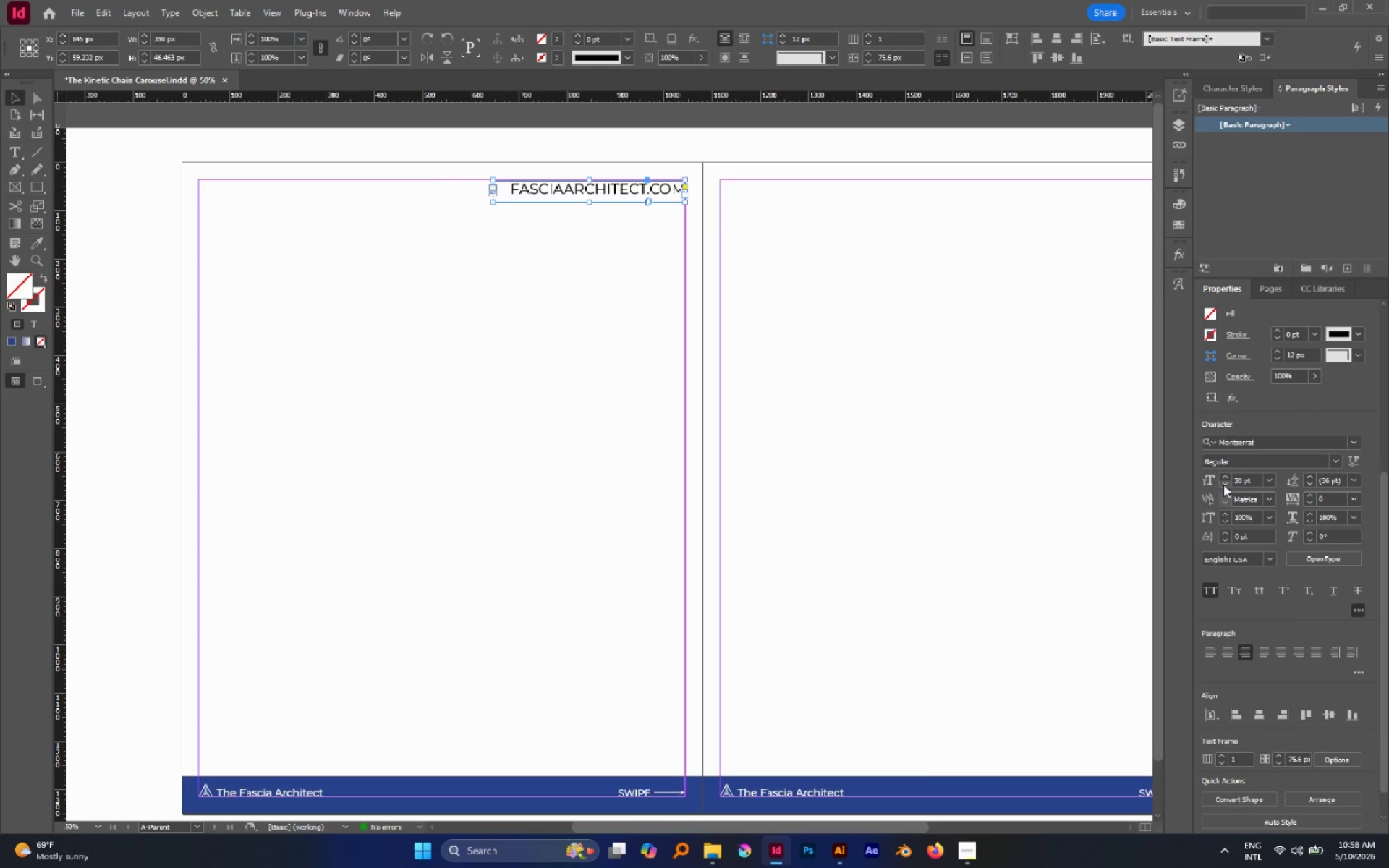 
double_click([1223, 485])
 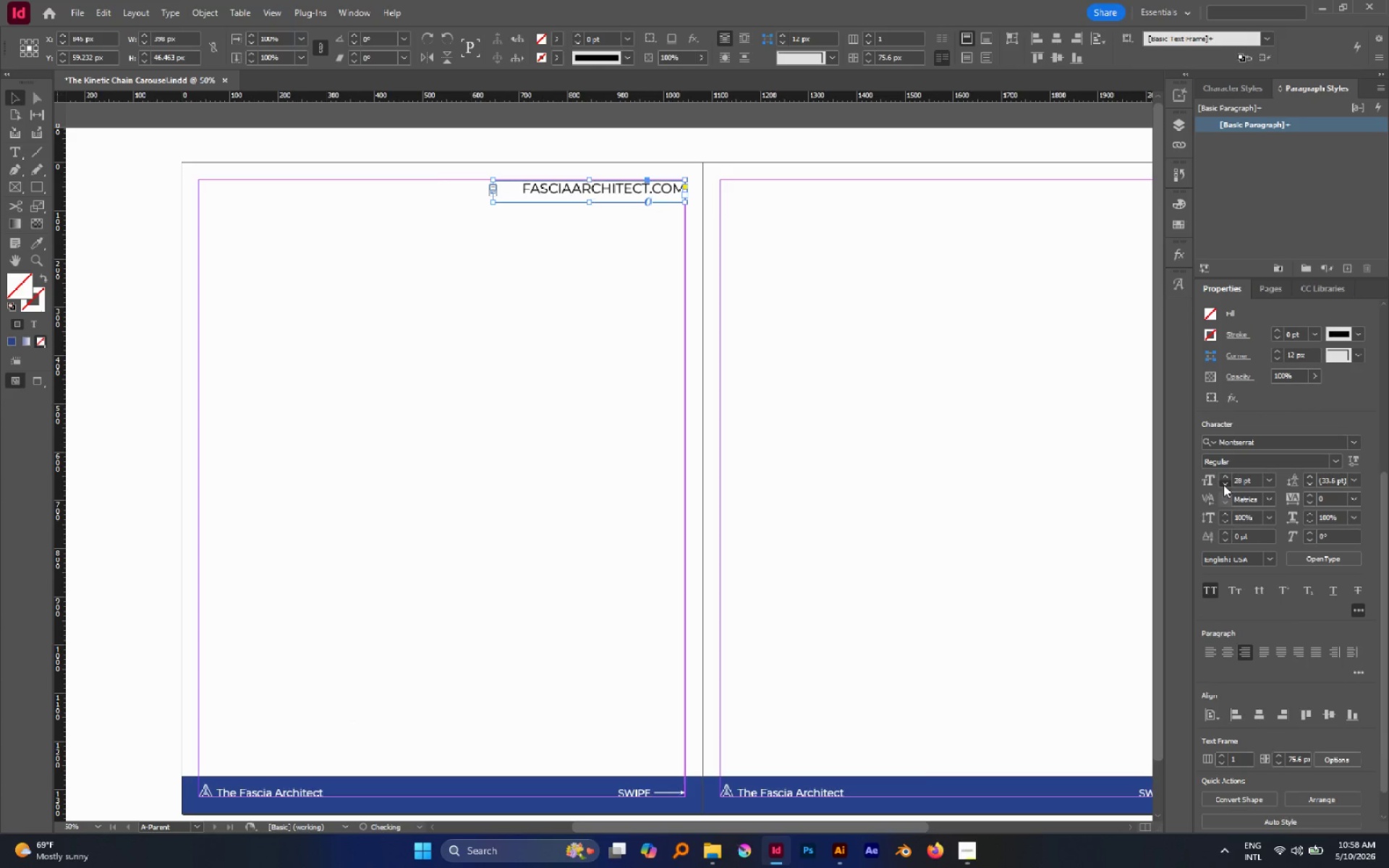 
triple_click([1223, 485])
 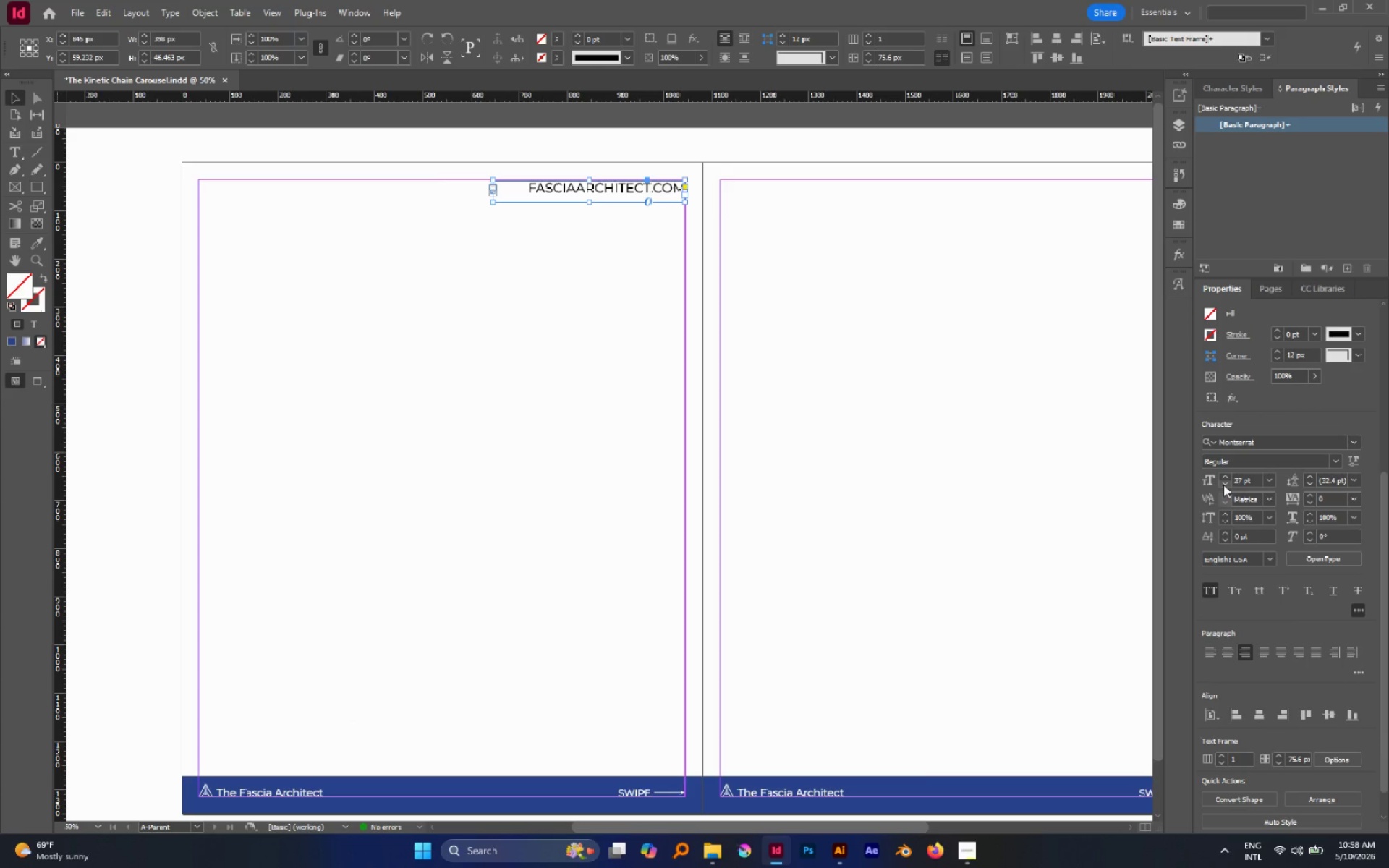 
double_click([1223, 485])
 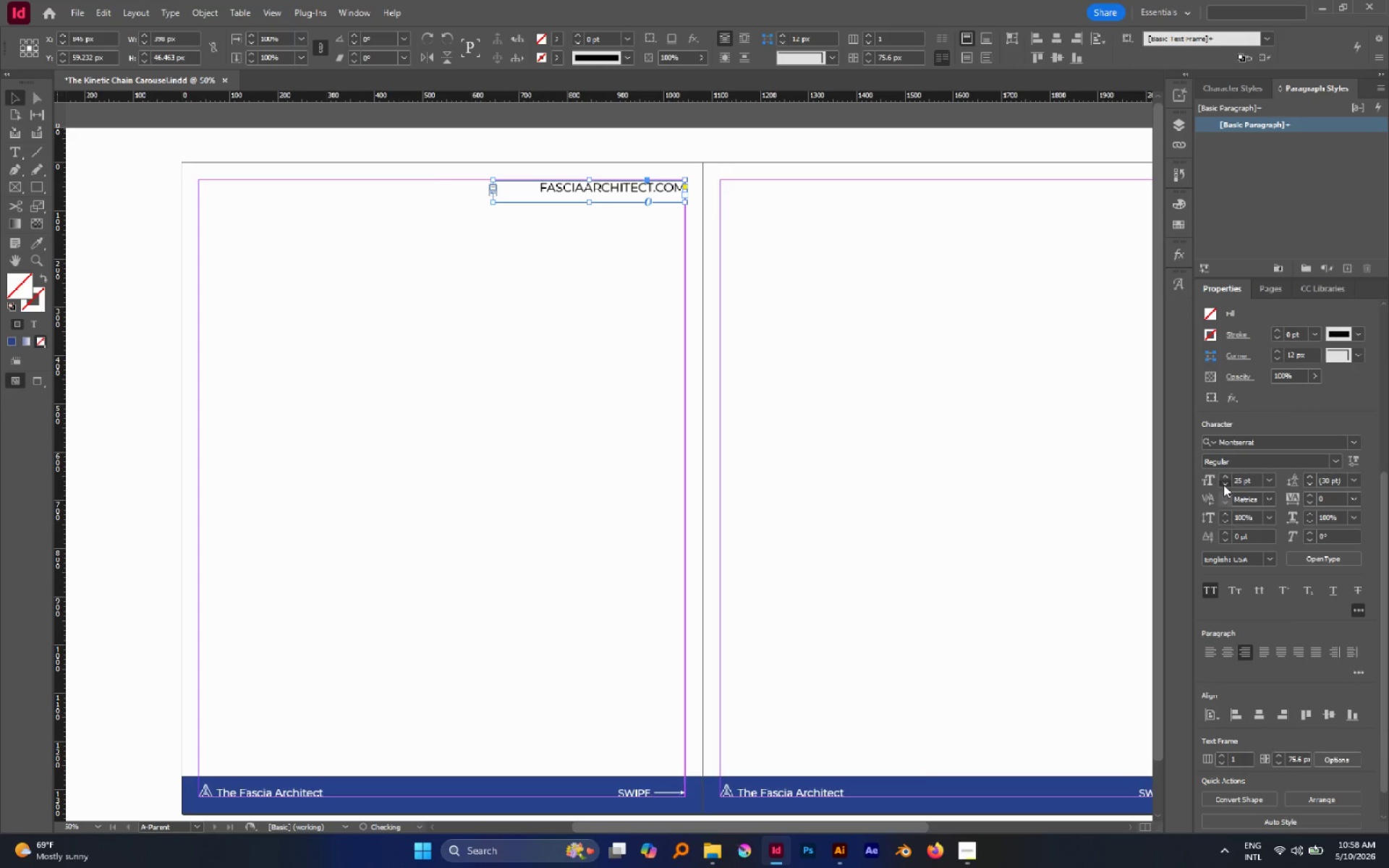 
triple_click([1223, 485])
 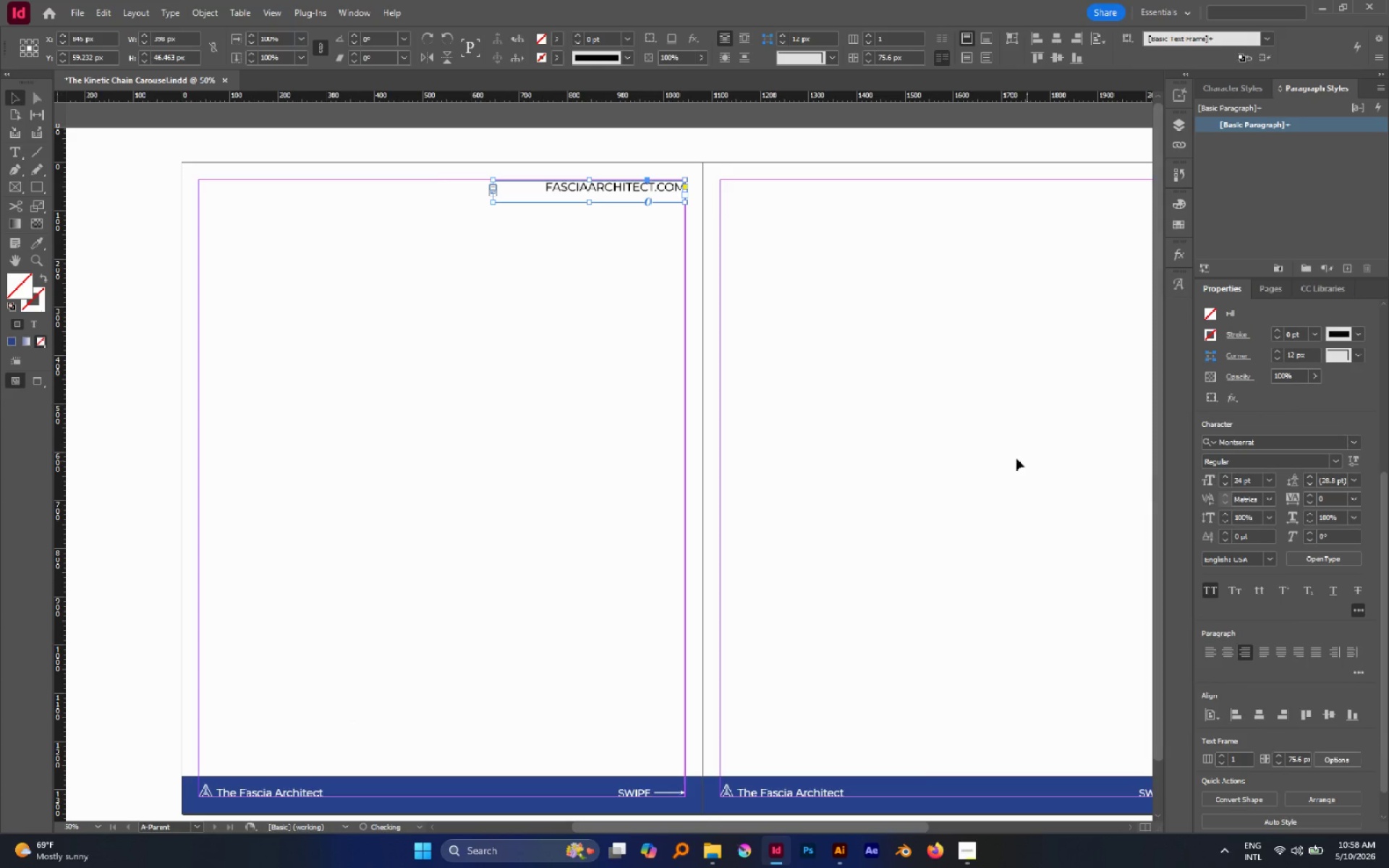 
left_click([1016, 459])
 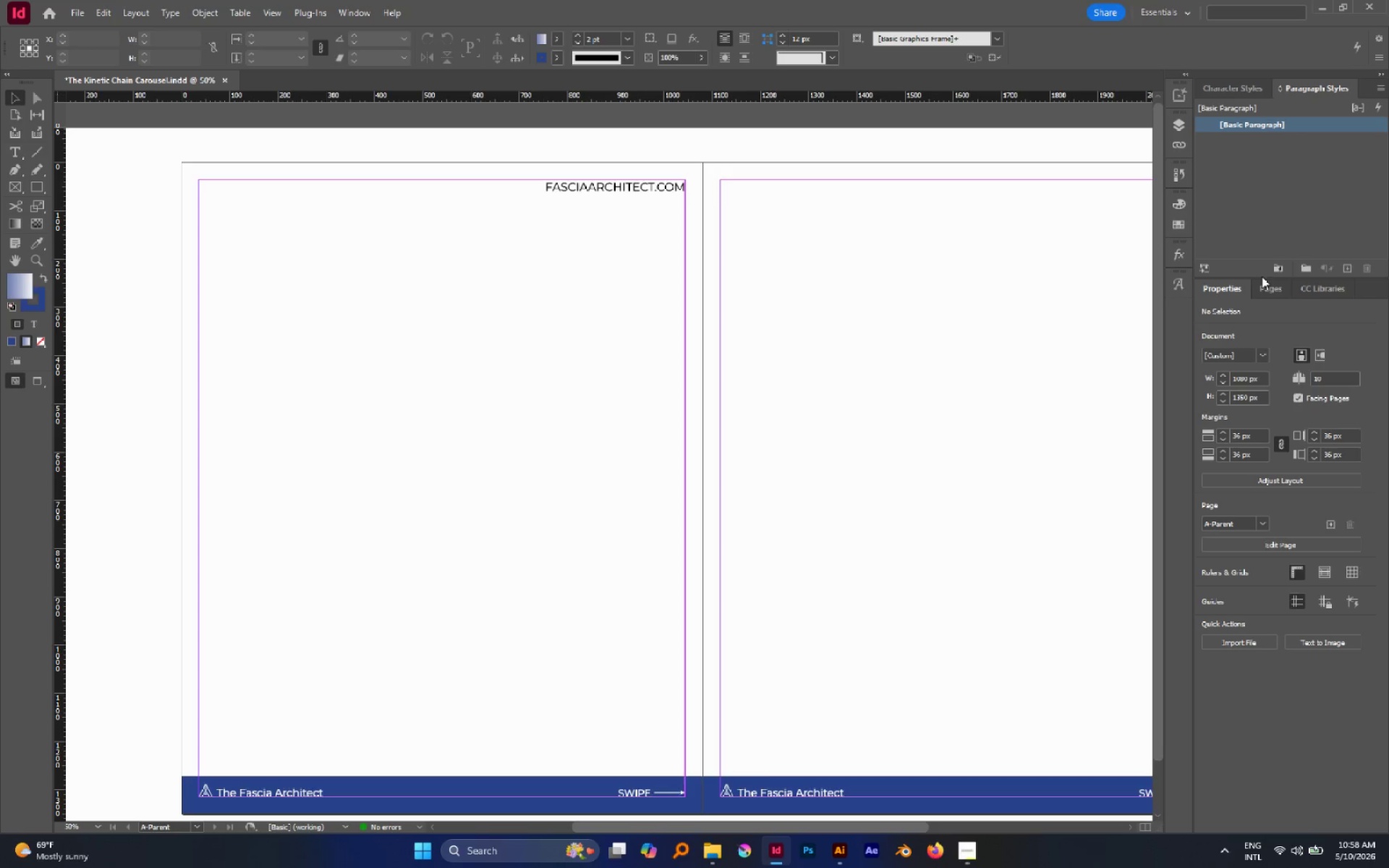 
left_click([1265, 284])
 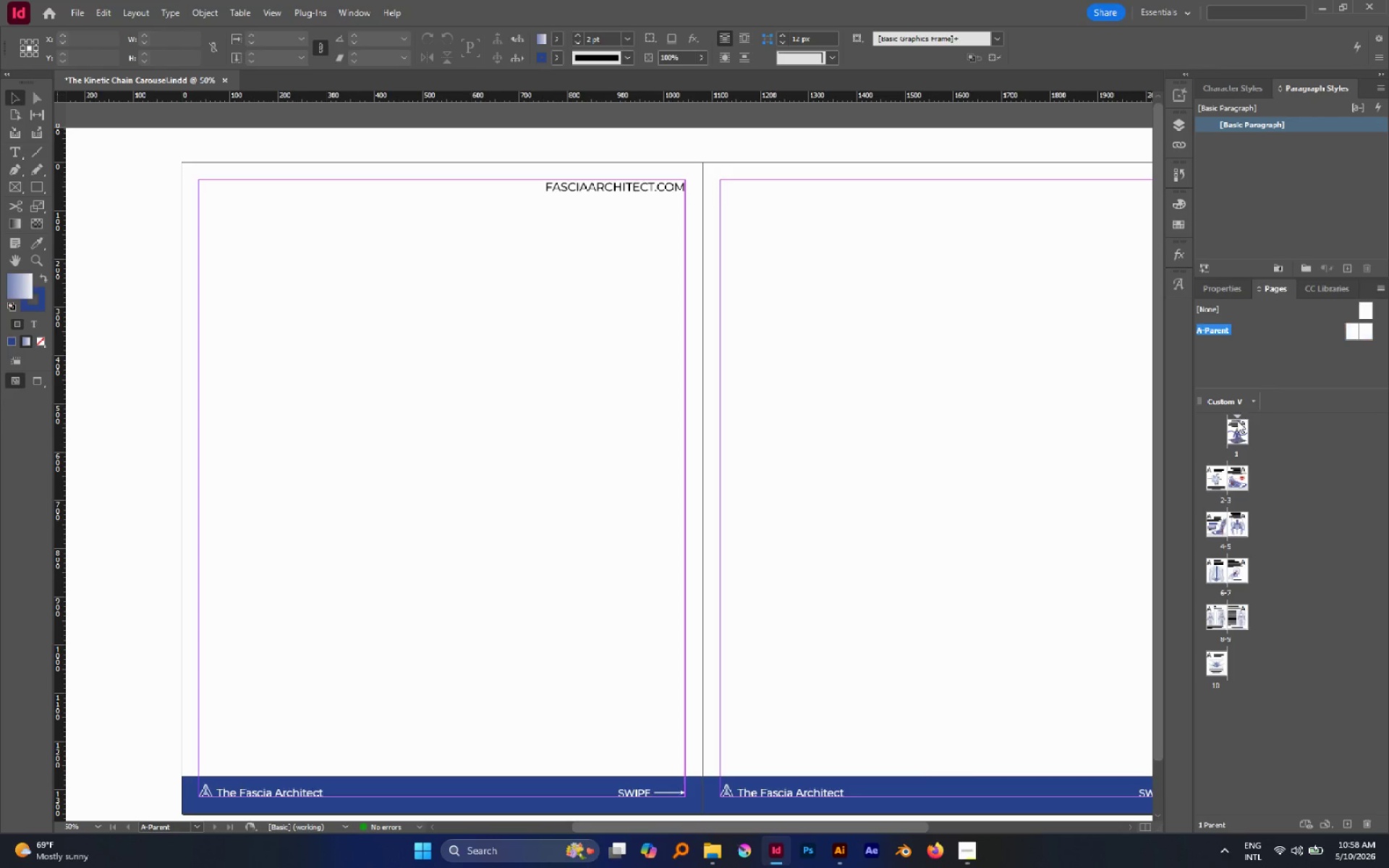 
double_click([1237, 420])
 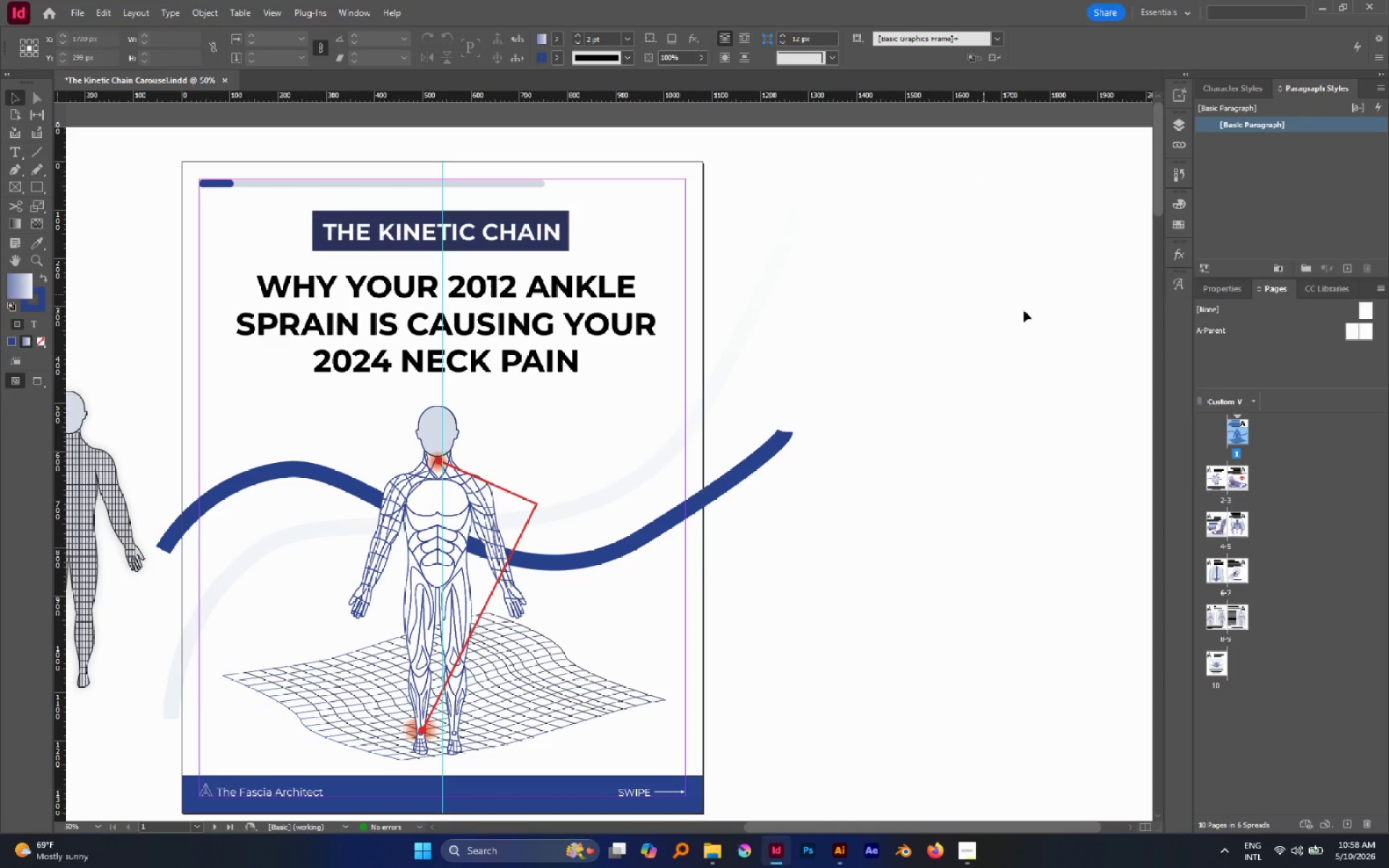 
hold_key(key=AltLeft, duration=0.34)
 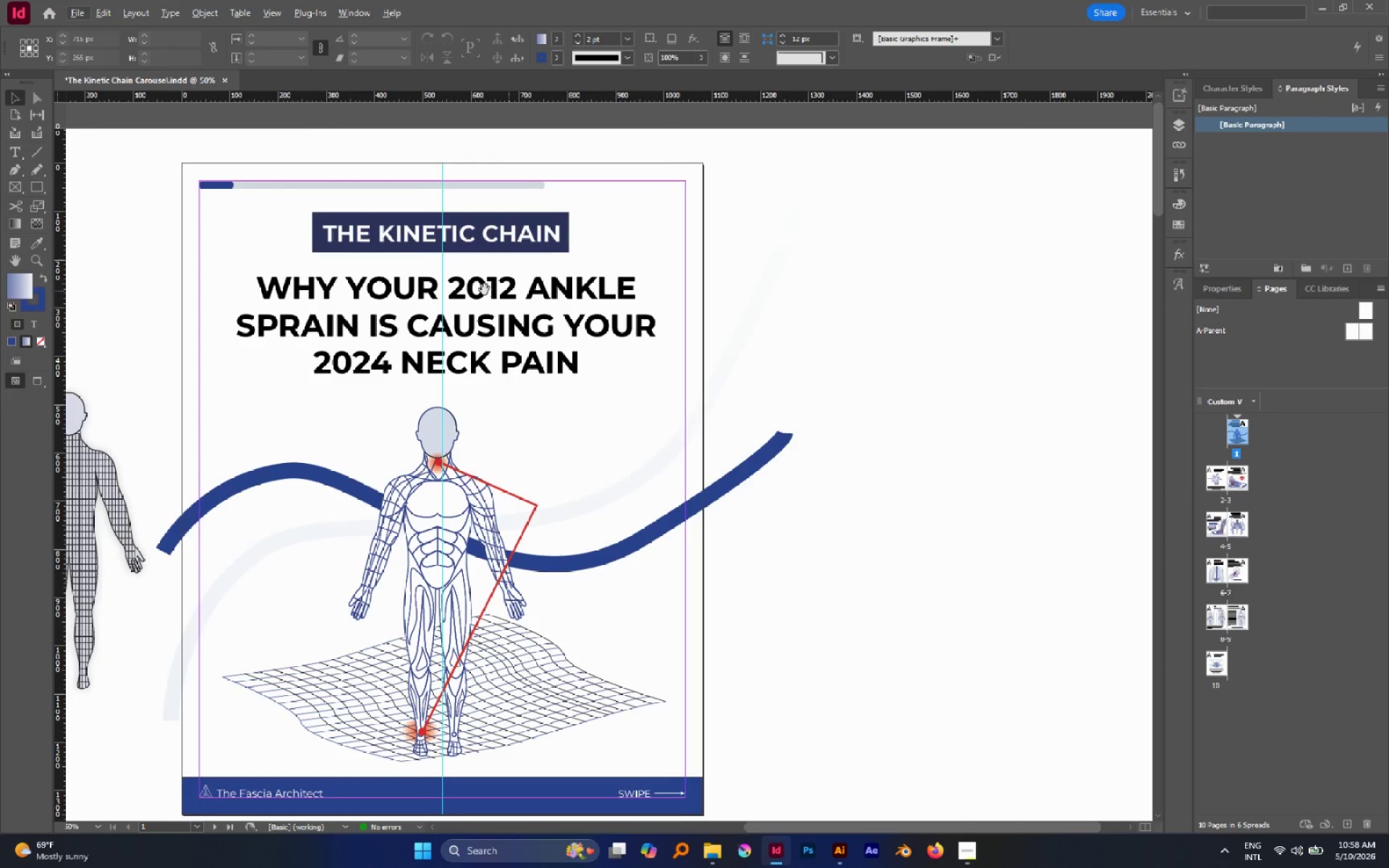 
scroll: coordinate [867, 291], scroll_direction: up, amount: 2.0
 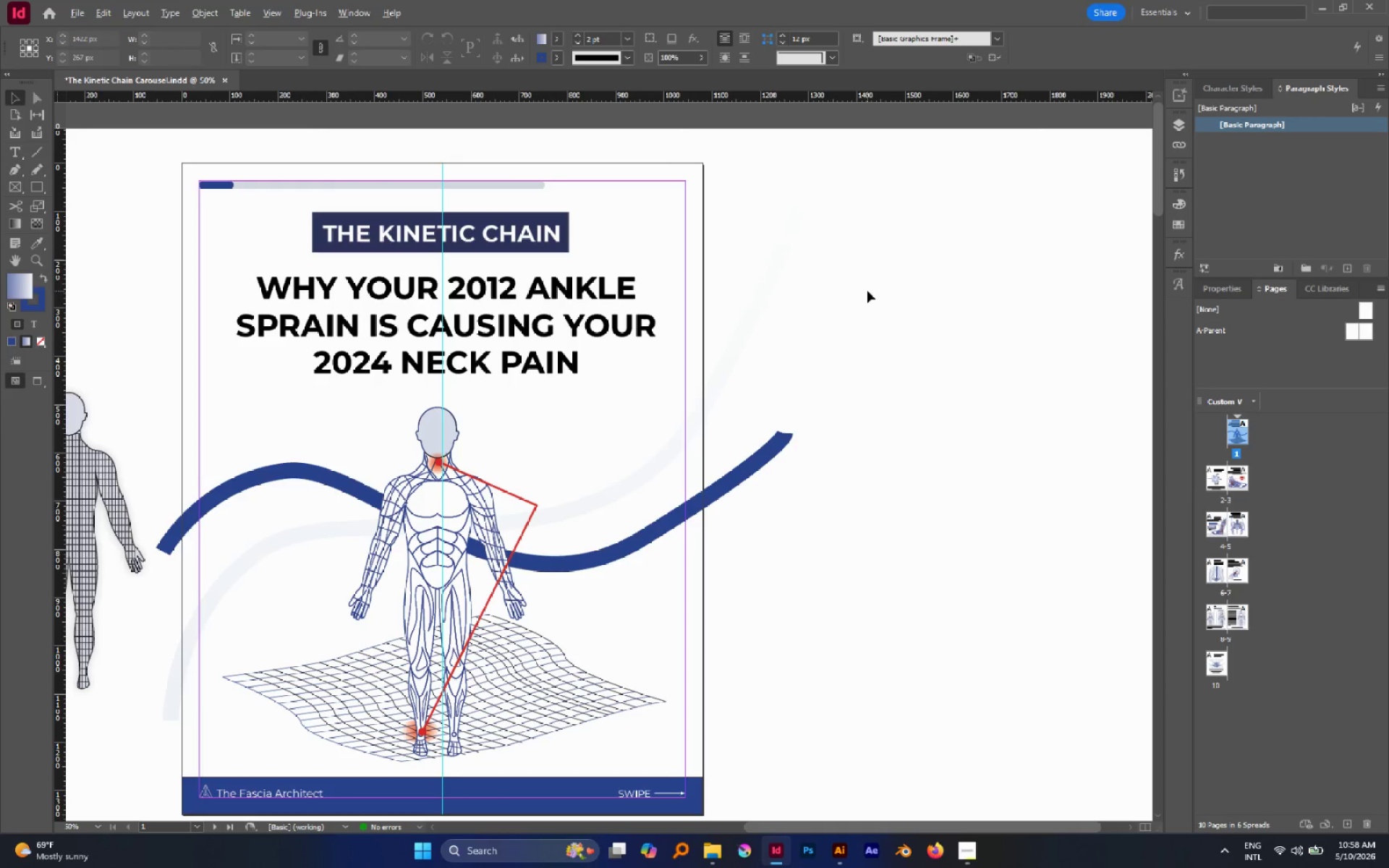 
hold_key(key=Space, duration=1.2)
 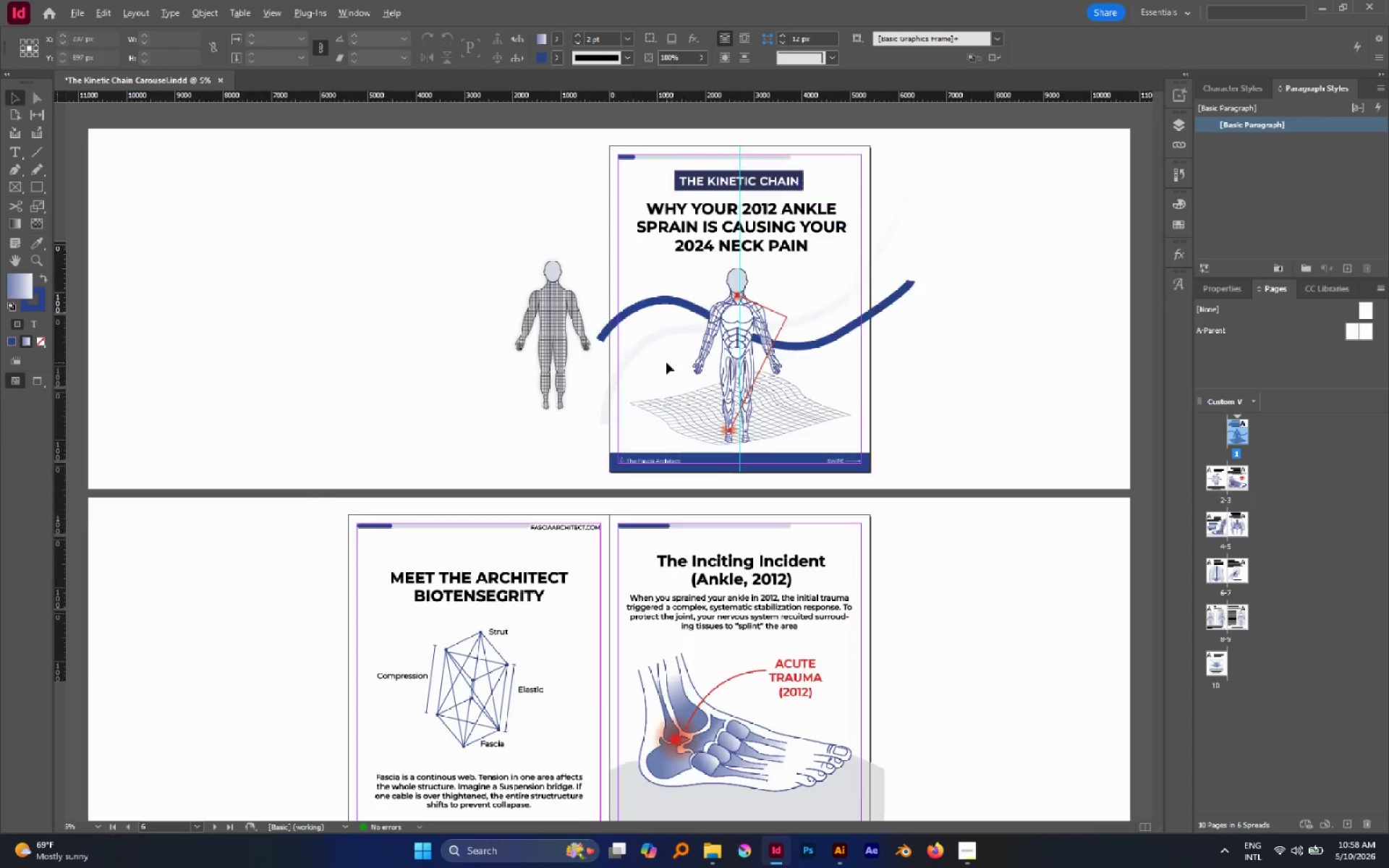 
left_click_drag(start_coordinate=[485, 292], to_coordinate=[997, 433])
 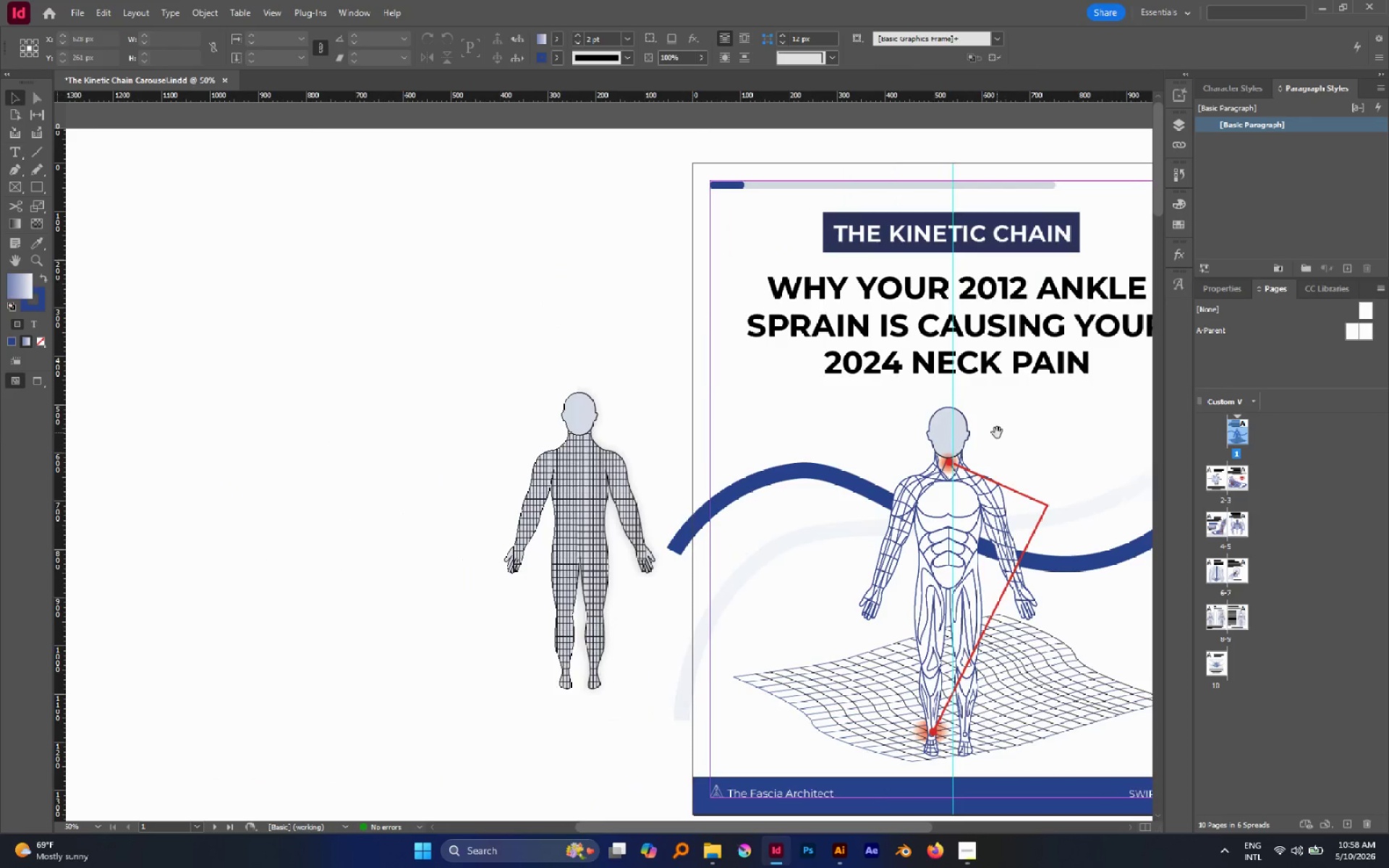 
hold_key(key=Space, duration=19.34)
 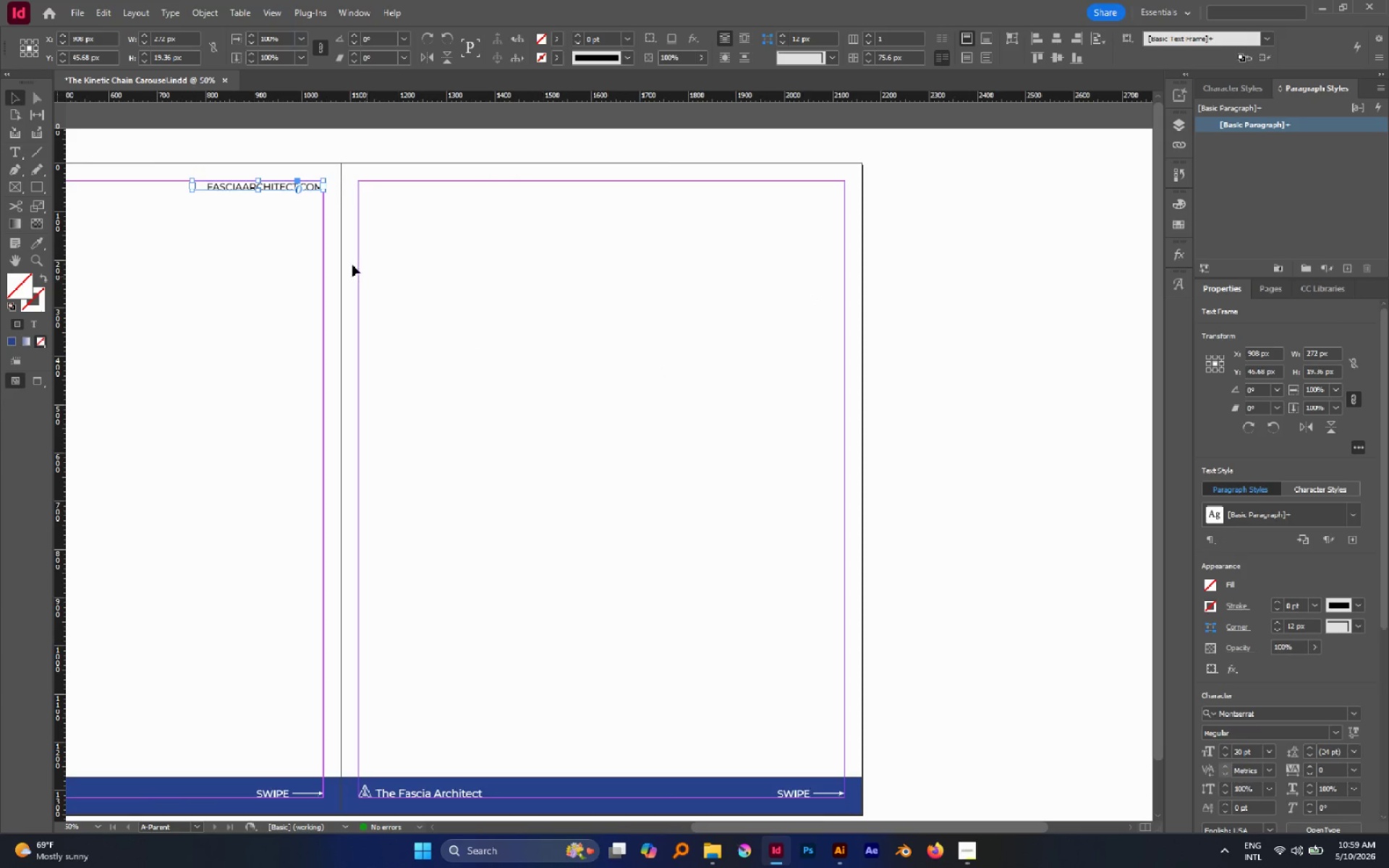 
hold_key(key=AltLeft, duration=0.33)
scroll: coordinate [666, 362], scroll_direction: down, amount: 3.0
 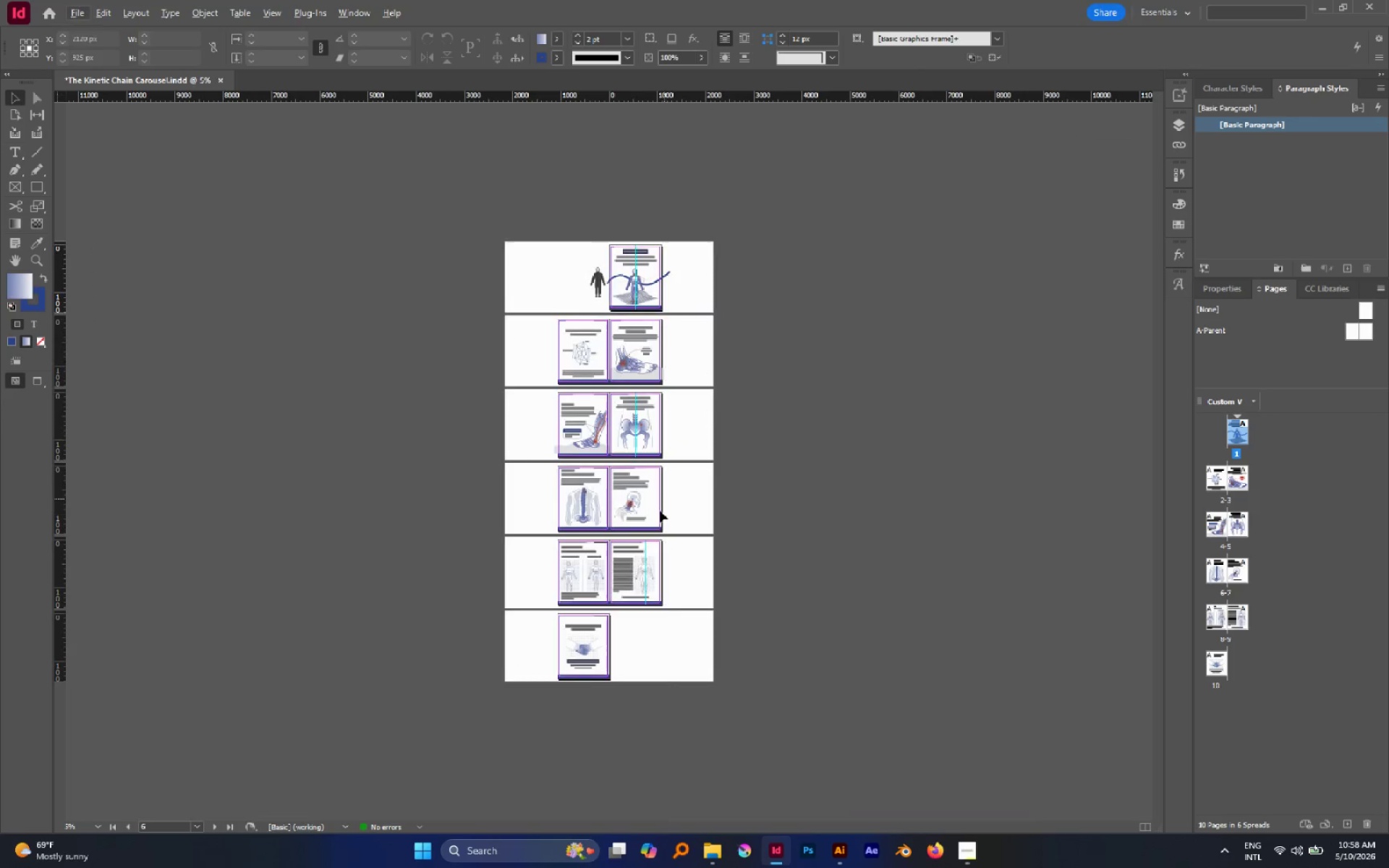 
hold_key(key=AltLeft, duration=0.72)
scroll: coordinate [619, 412], scroll_direction: up, amount: 2.0
 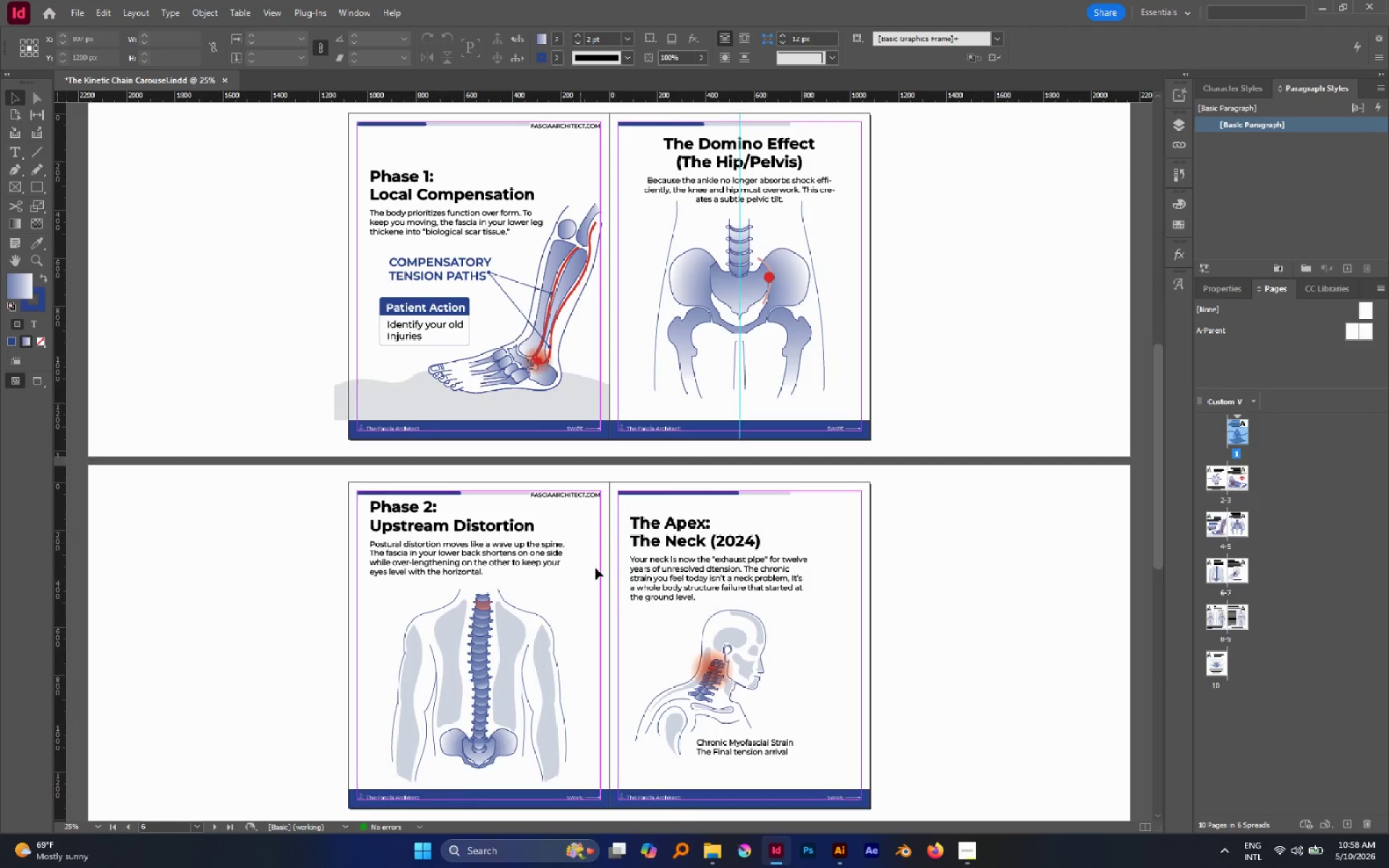 
hold_key(key=AltLeft, duration=0.84)
scroll: coordinate [587, 493], scroll_direction: up, amount: 1.0
 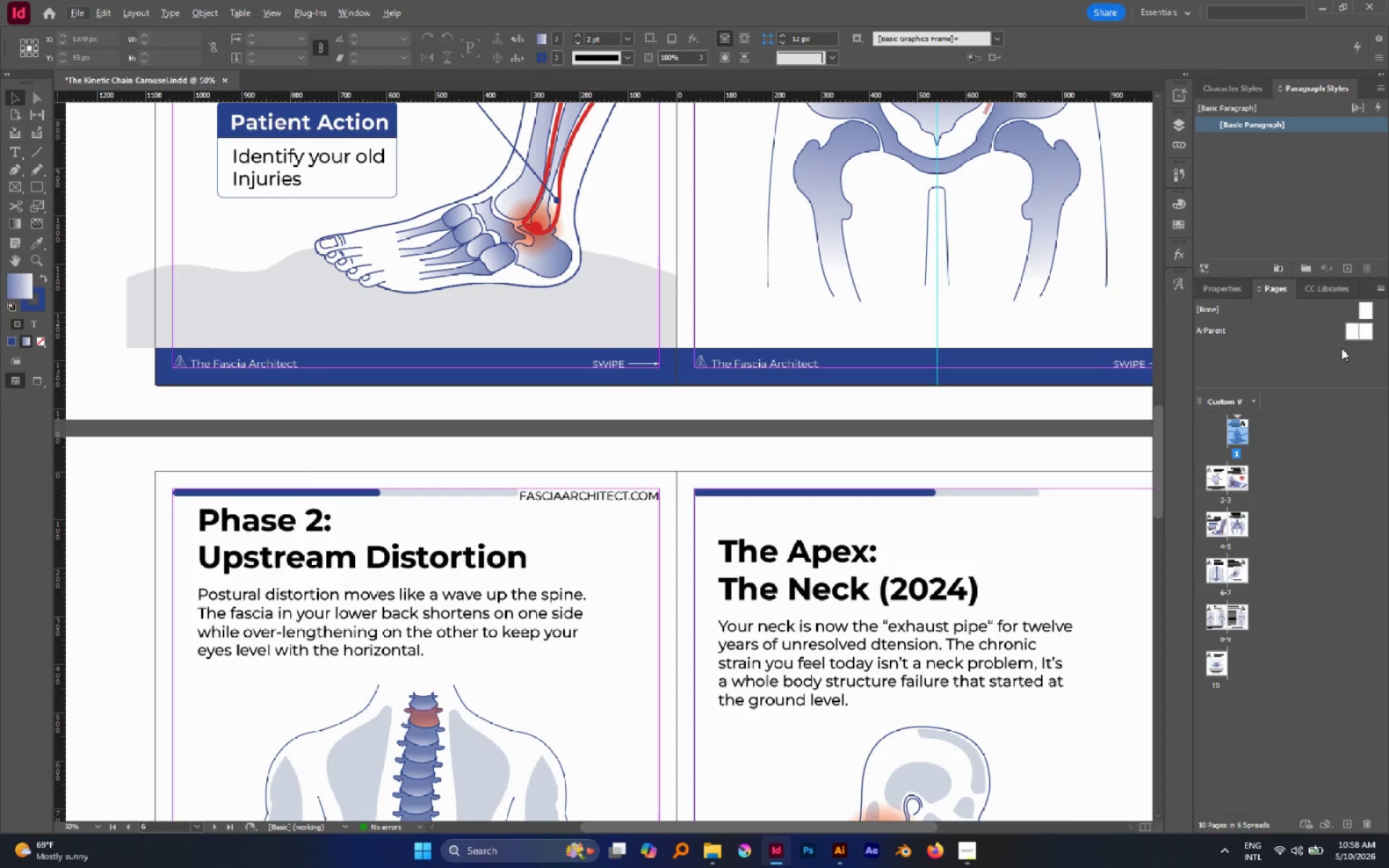 
double_click([1352, 333])
 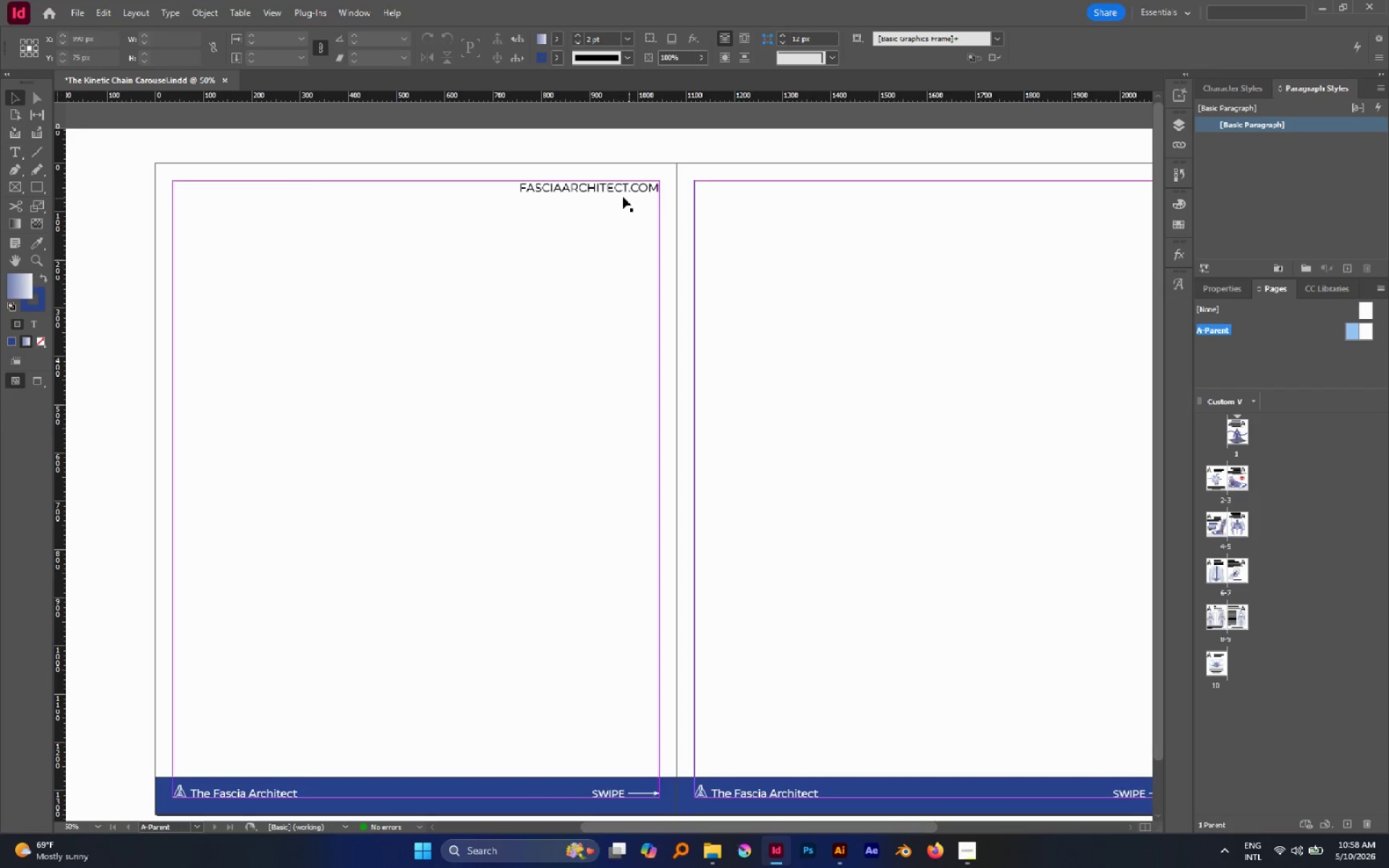 
left_click([611, 197])
 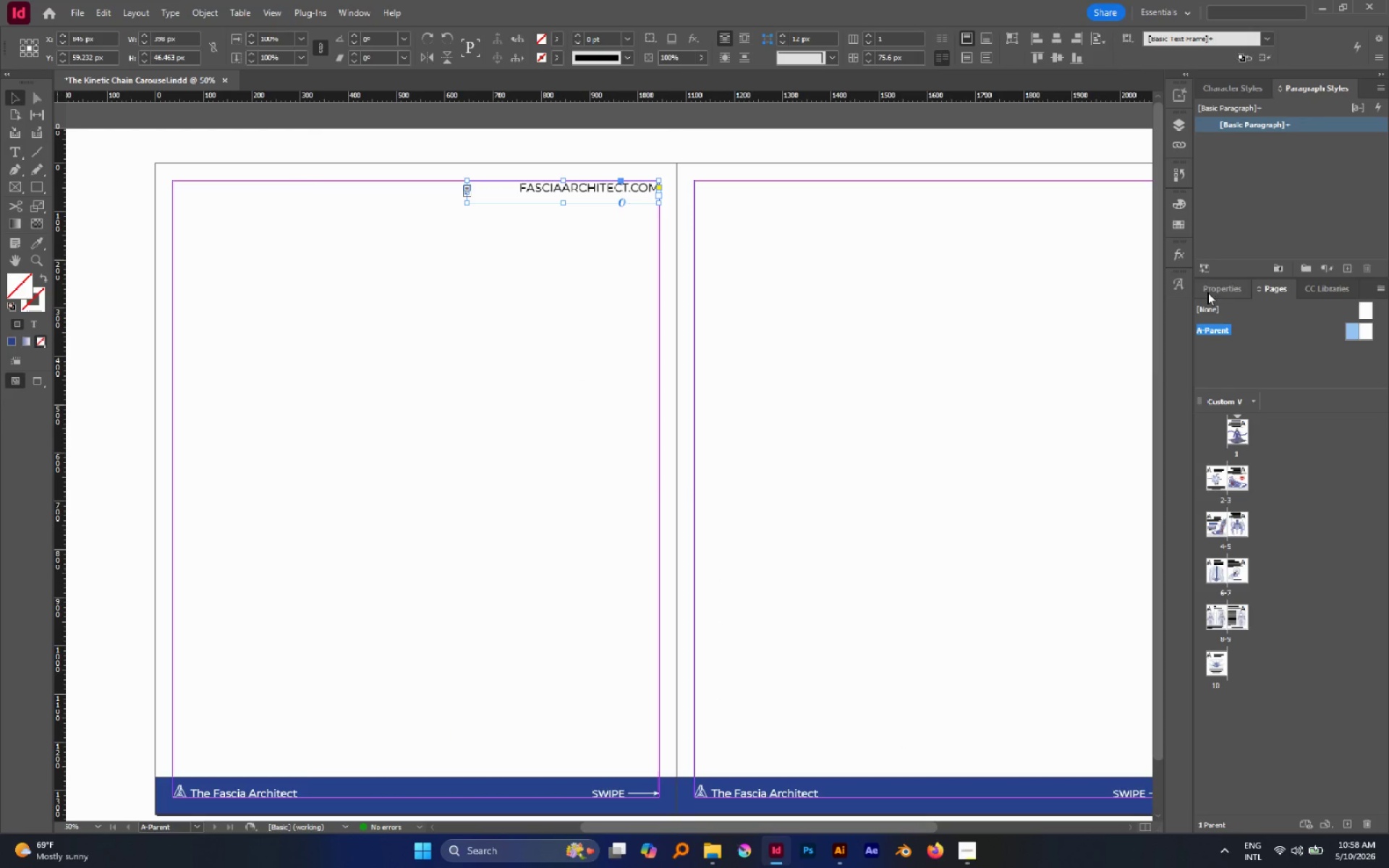 
left_click([1207, 289])
 